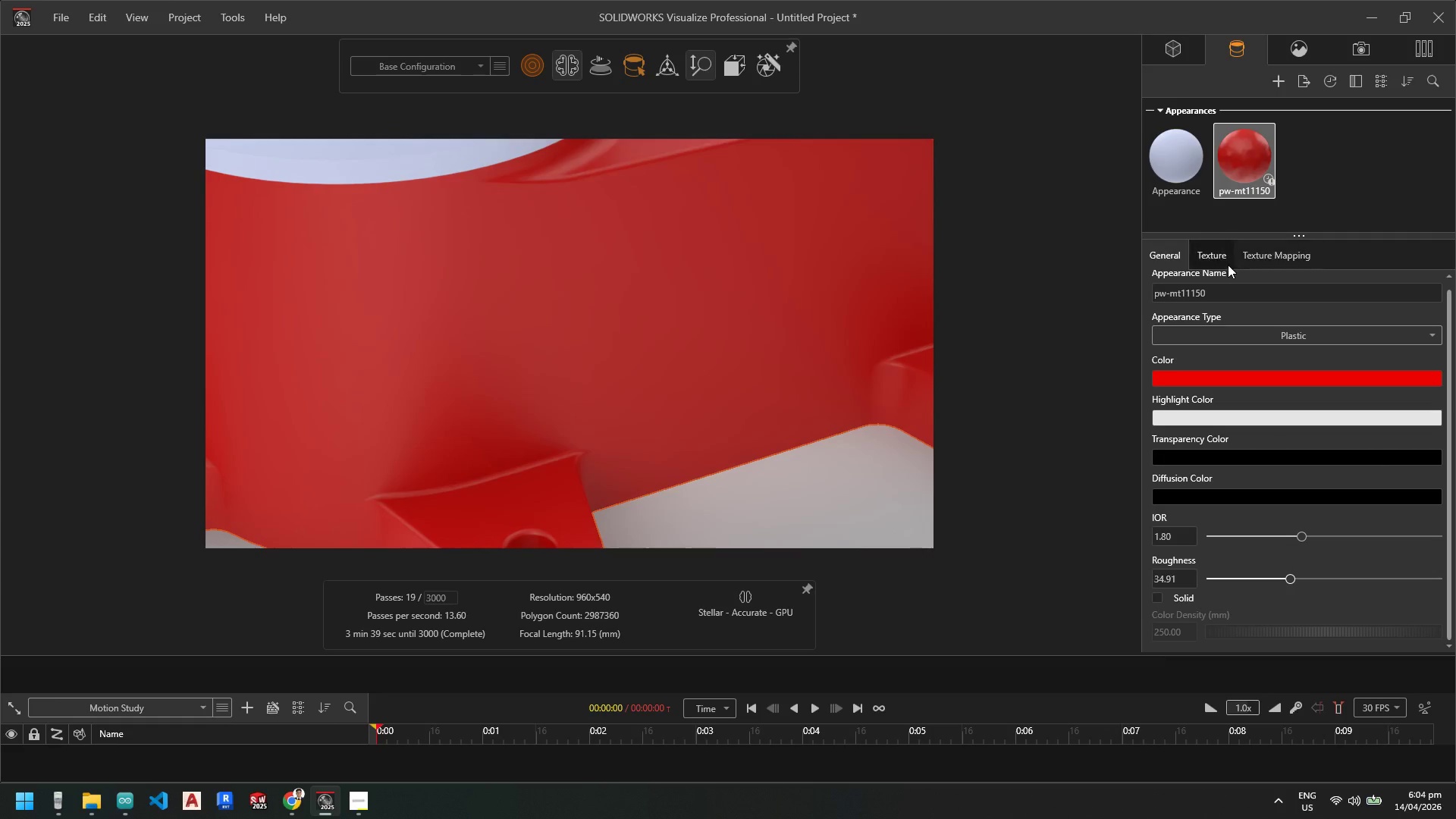 
left_click([1222, 255])
 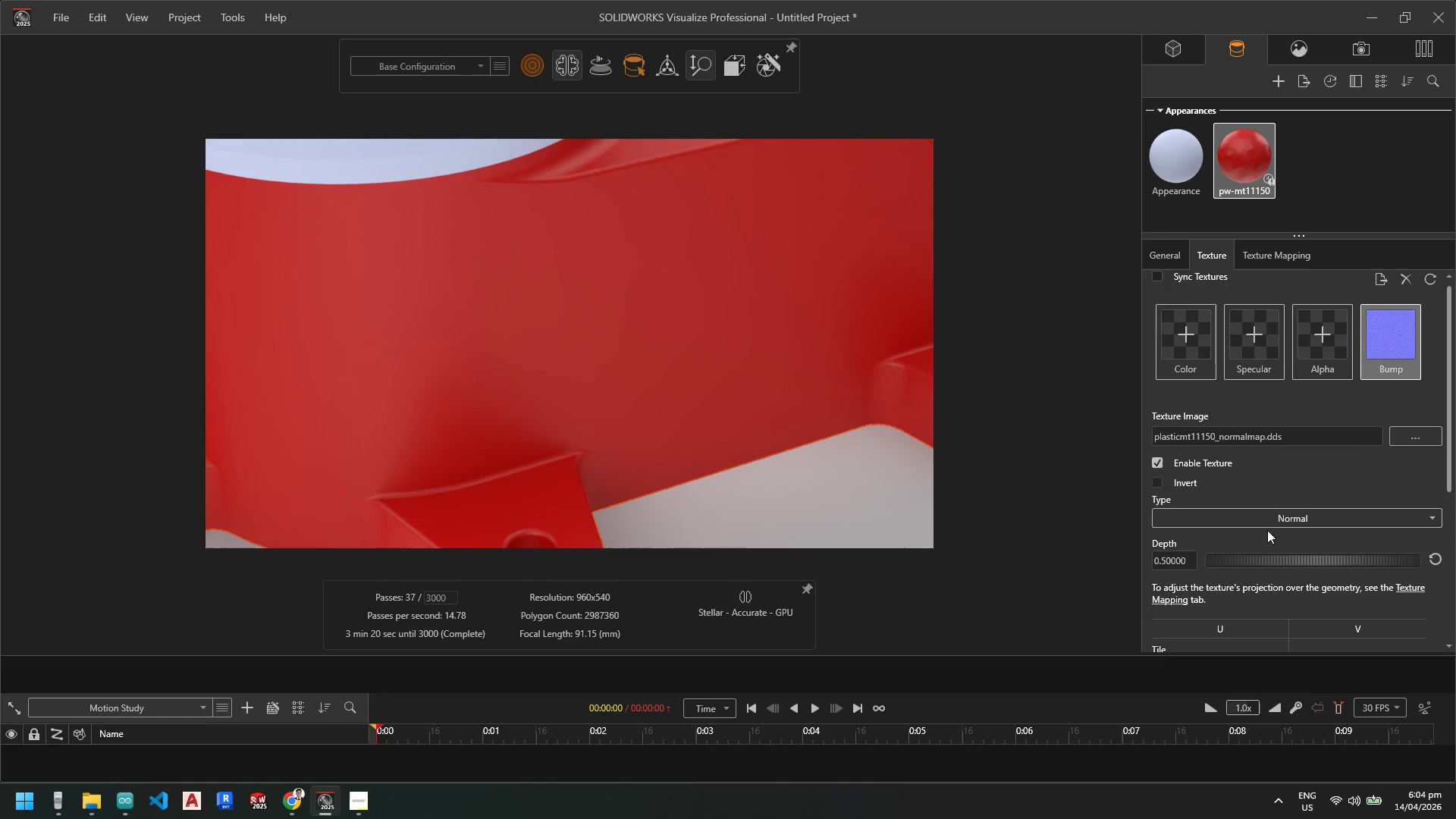 
scroll: coordinate [1223, 526], scroll_direction: down, amount: 5.0
 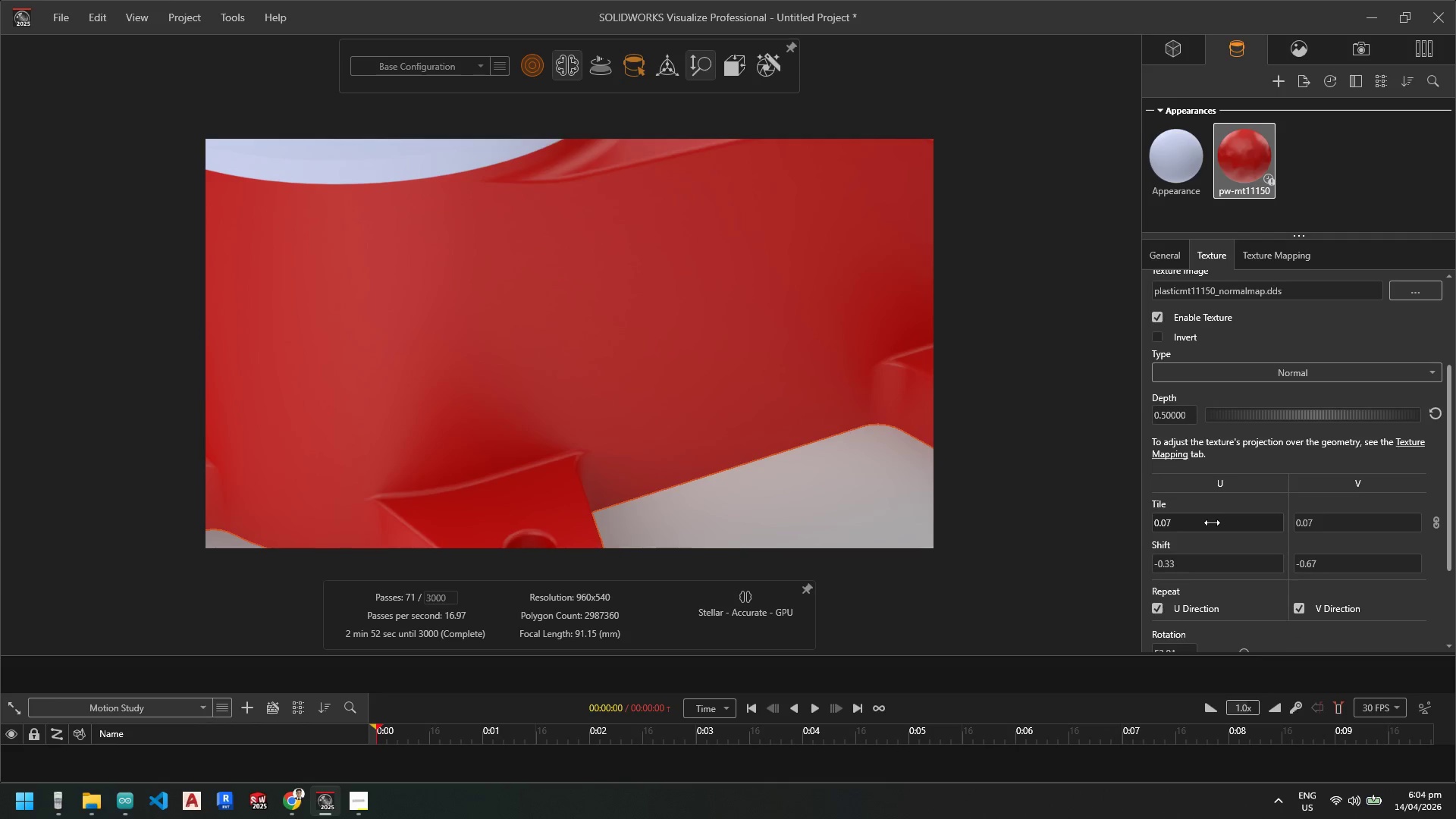 
left_click_drag(start_coordinate=[1212, 523], to_coordinate=[1208, 523])
 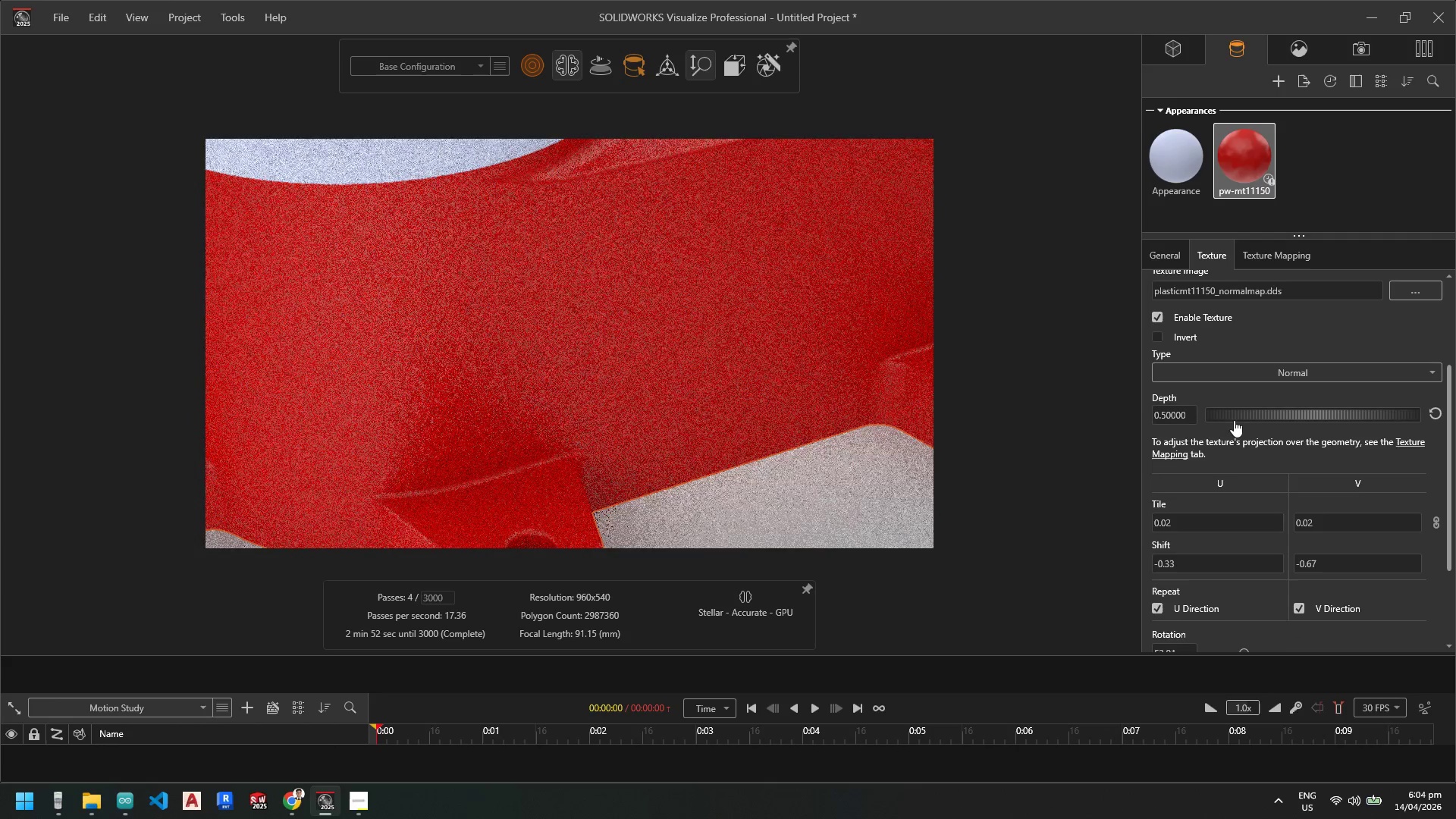 
left_click_drag(start_coordinate=[1243, 420], to_coordinate=[1247, 420])
 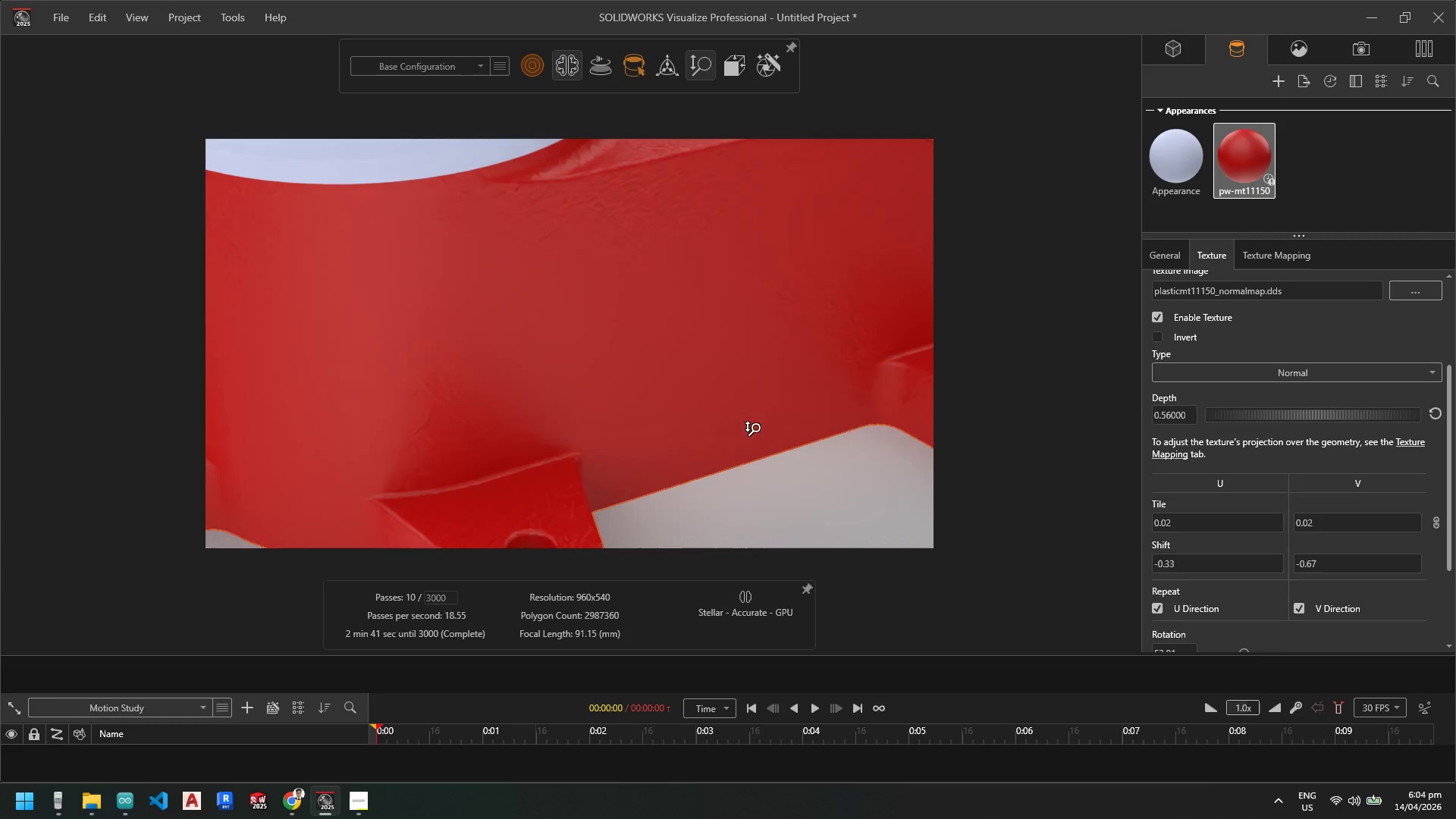 
scroll: coordinate [731, 438], scroll_direction: up, amount: 6.0
 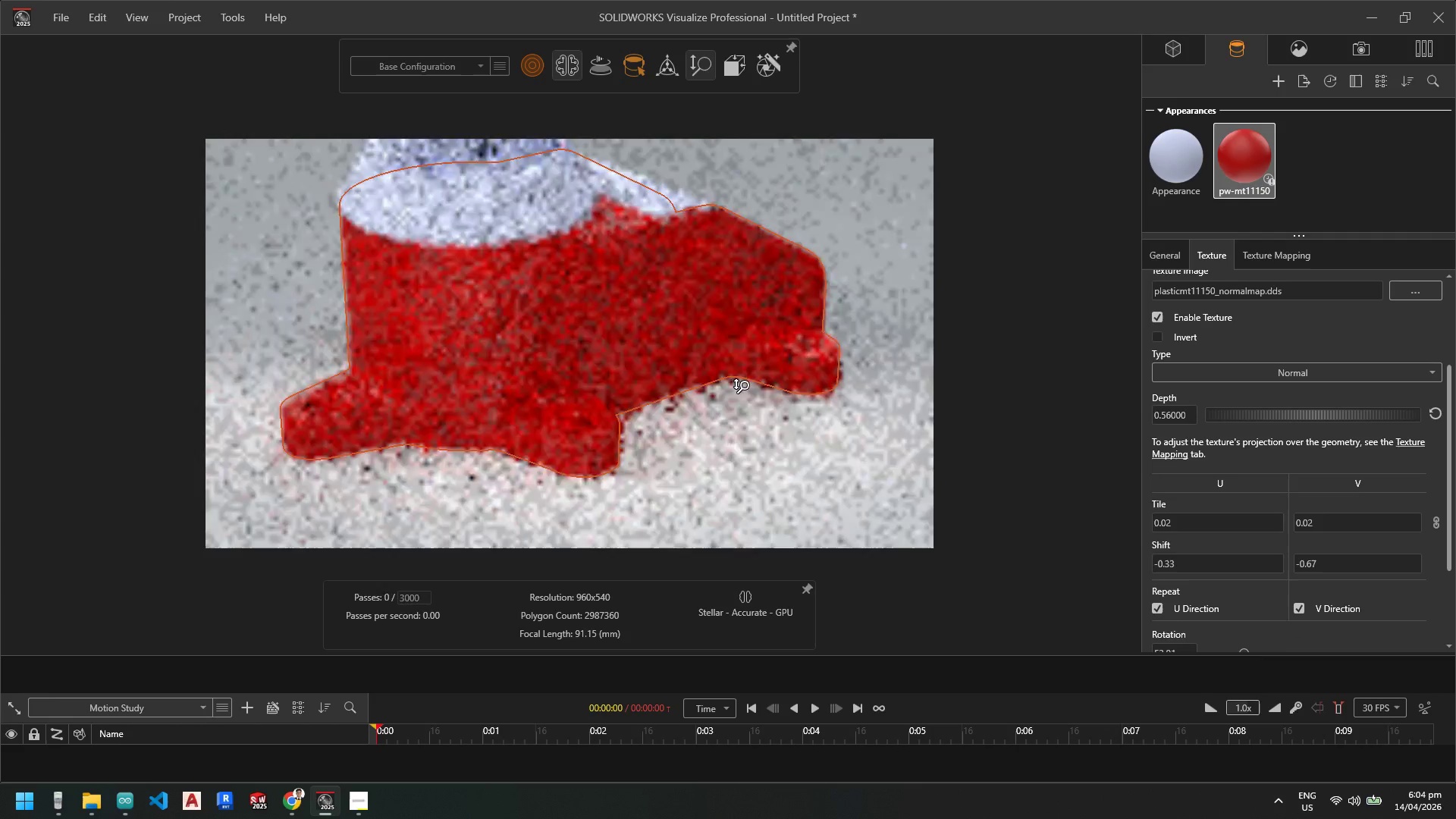 
scroll: coordinate [514, 273], scroll_direction: down, amount: 2.0
 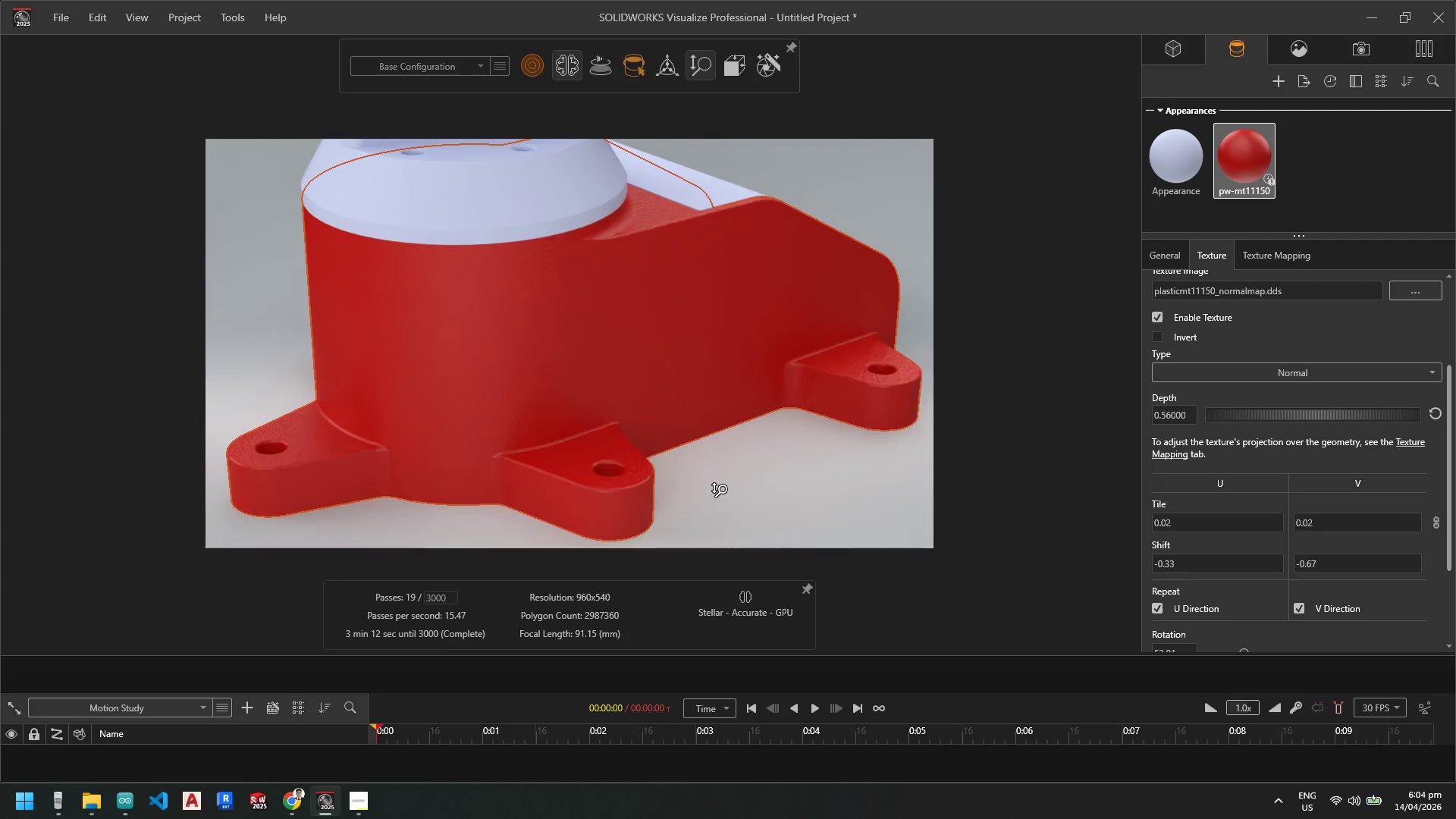 
scroll: coordinate [753, 501], scroll_direction: up, amount: 4.0
 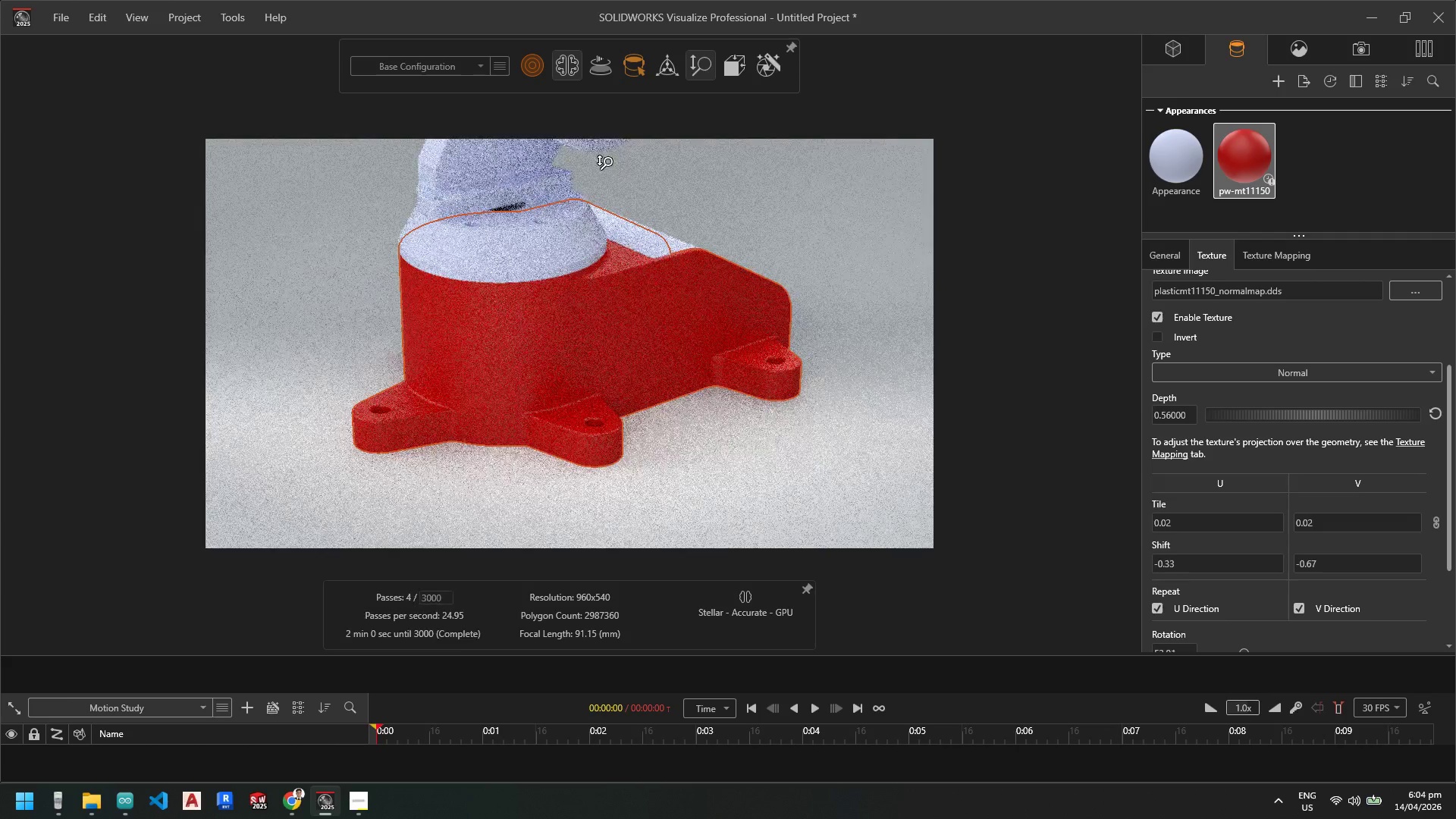 
scroll: coordinate [604, 211], scroll_direction: none, amount: 0.0
 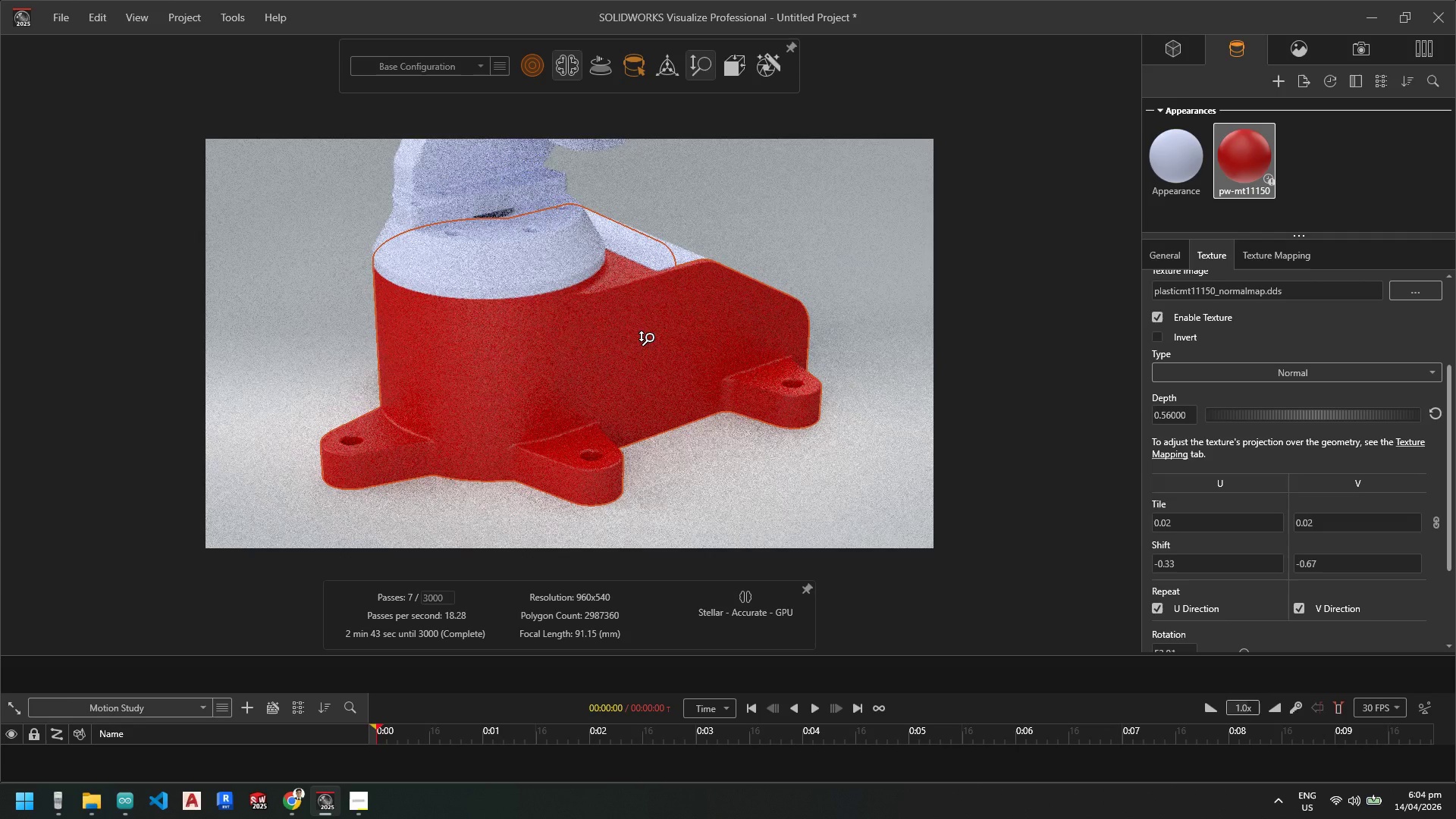 
scroll: coordinate [656, 350], scroll_direction: up, amount: 5.0
 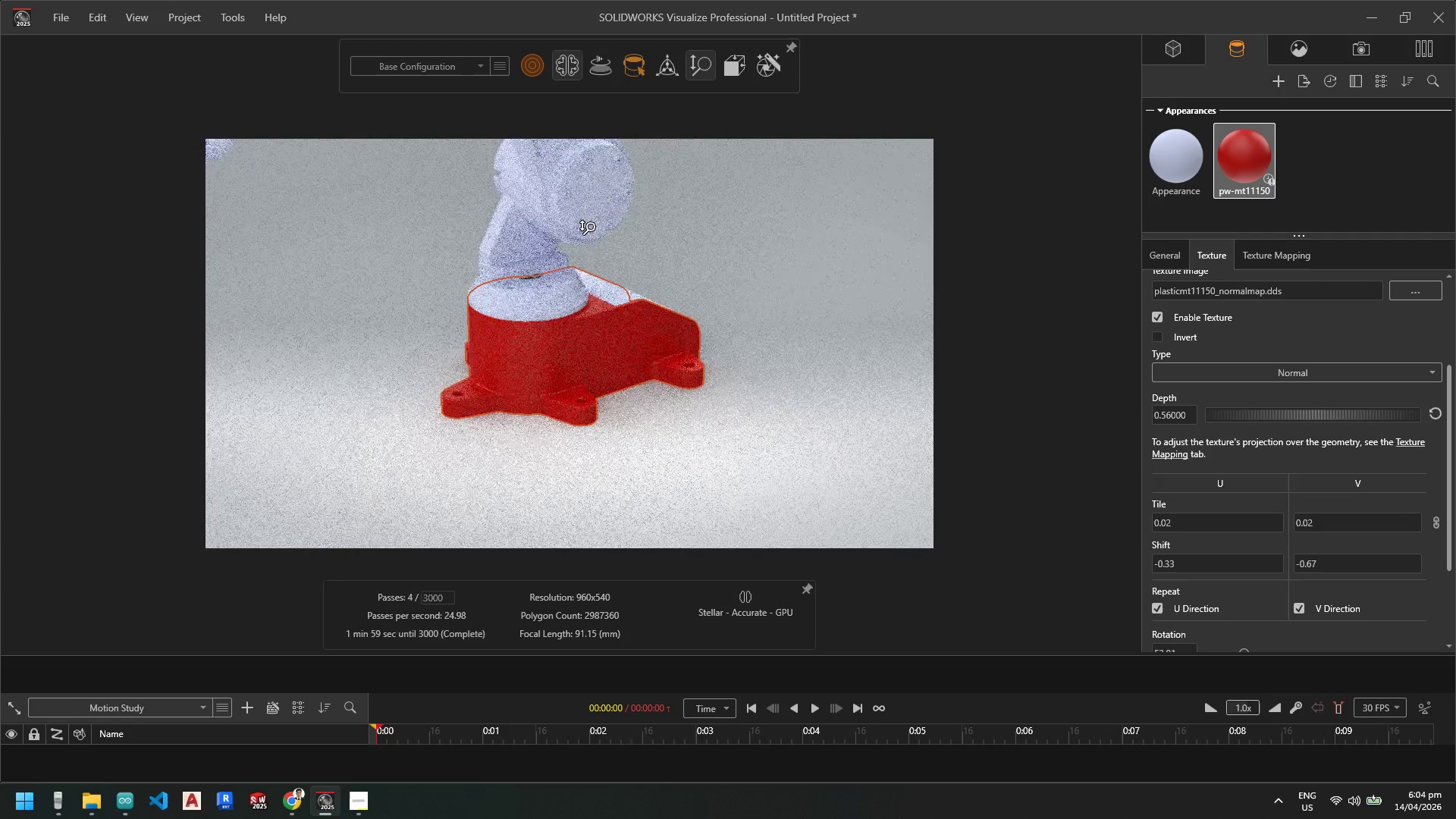 
scroll: coordinate [557, 287], scroll_direction: down, amount: 3.0
 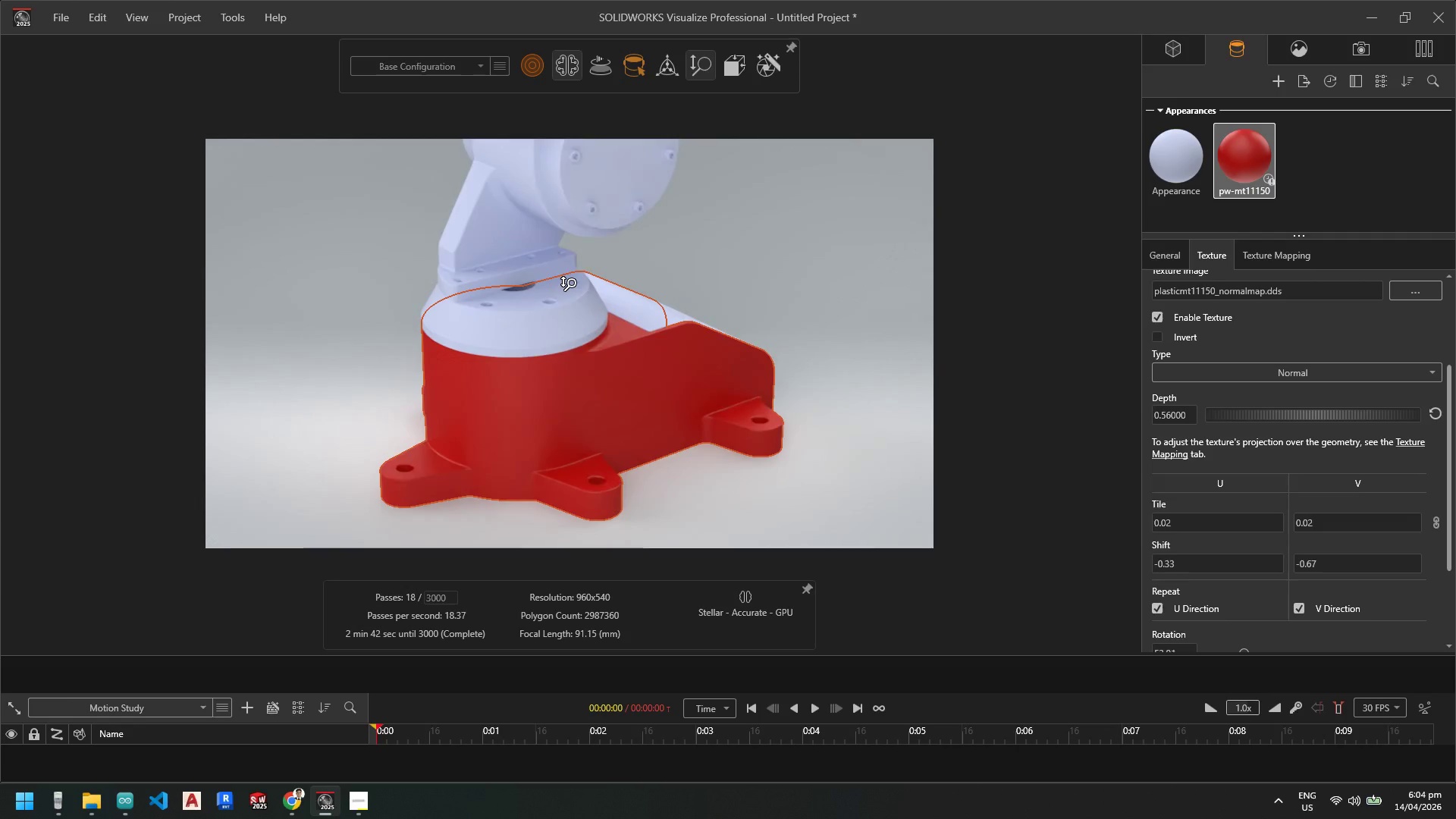 
scroll: coordinate [583, 284], scroll_direction: up, amount: 1.0
 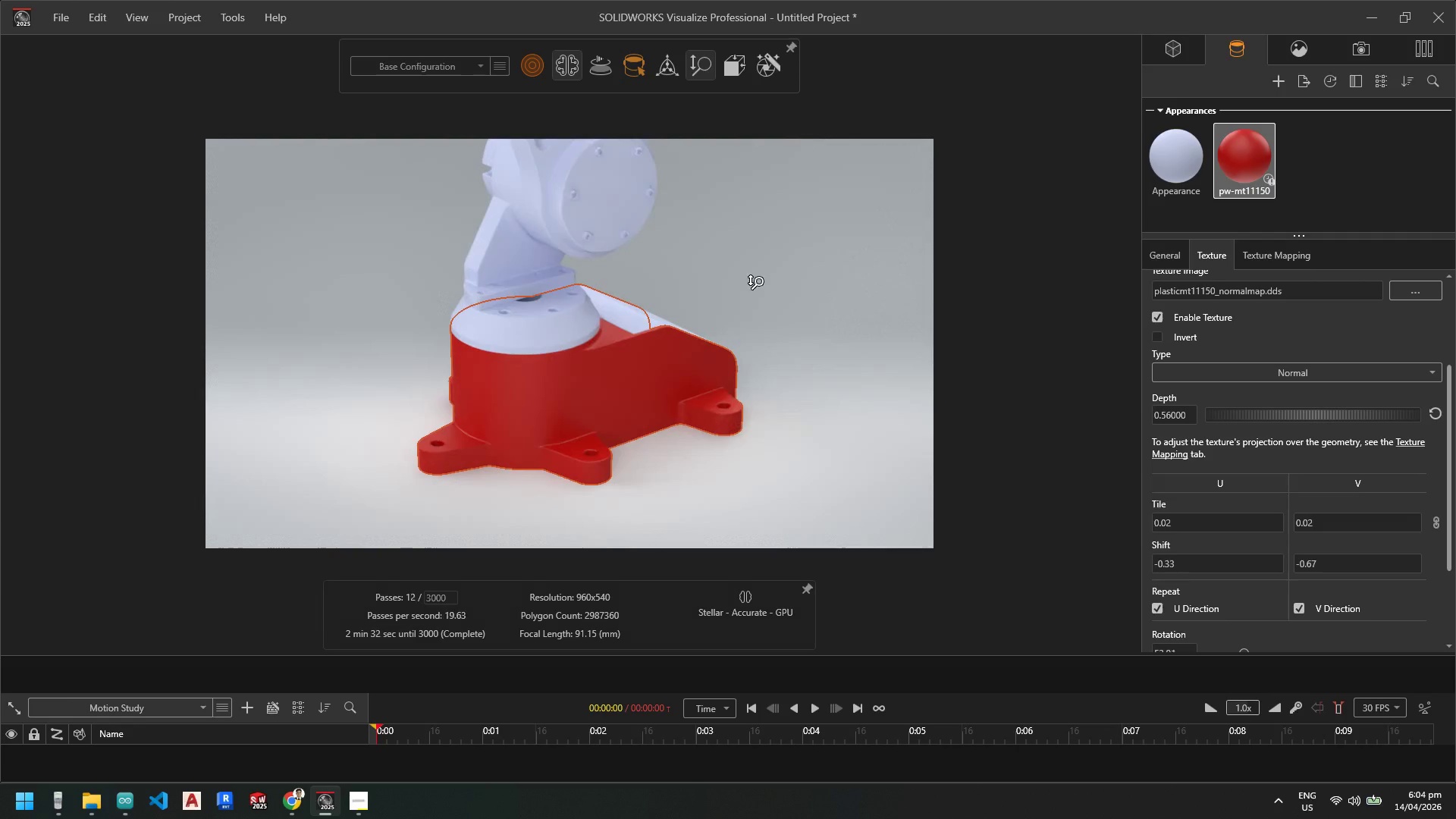 
scroll: coordinate [553, 296], scroll_direction: down, amount: 2.0
 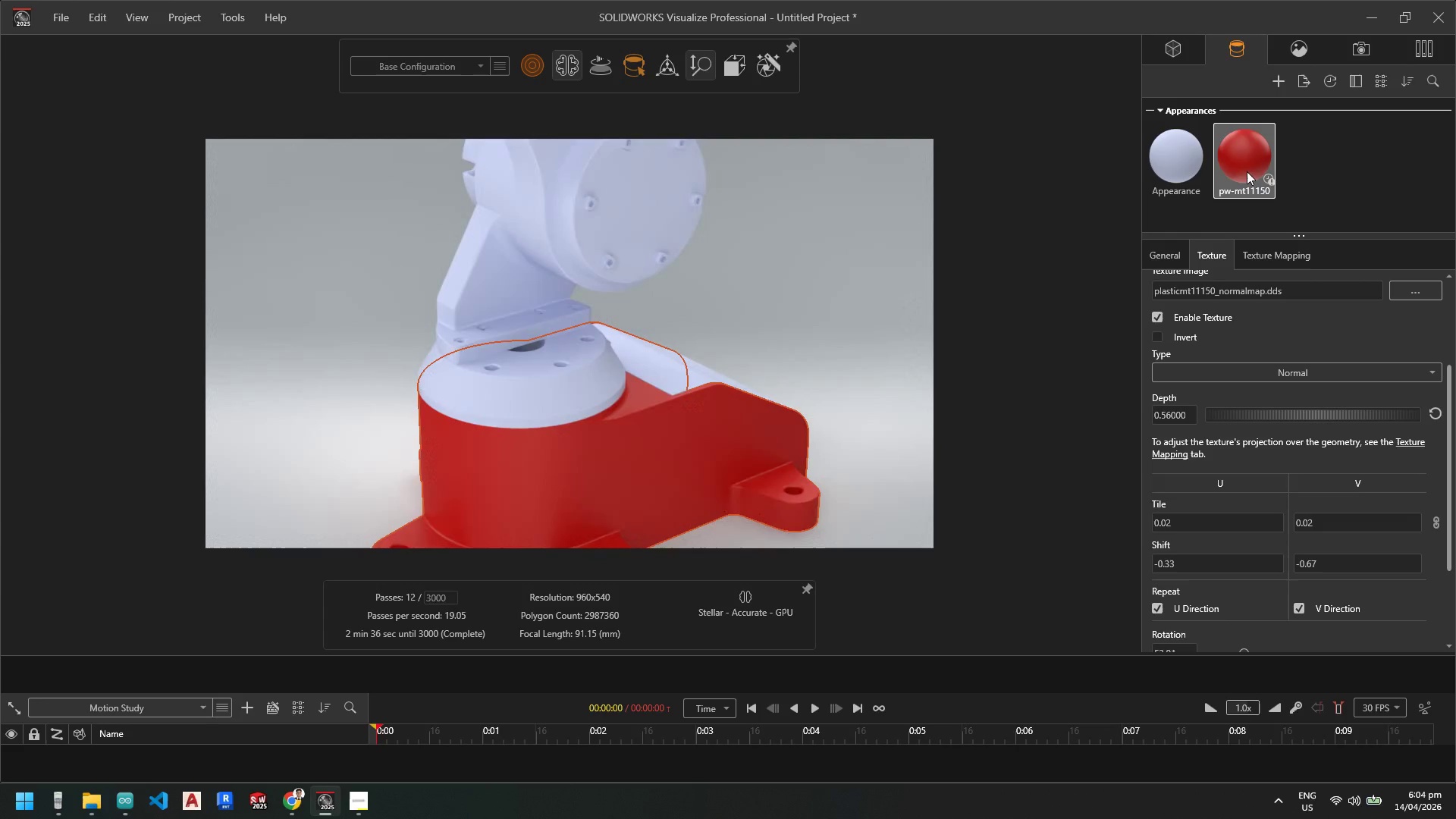 
left_click_drag(start_coordinate=[1245, 168], to_coordinate=[485, 306])
 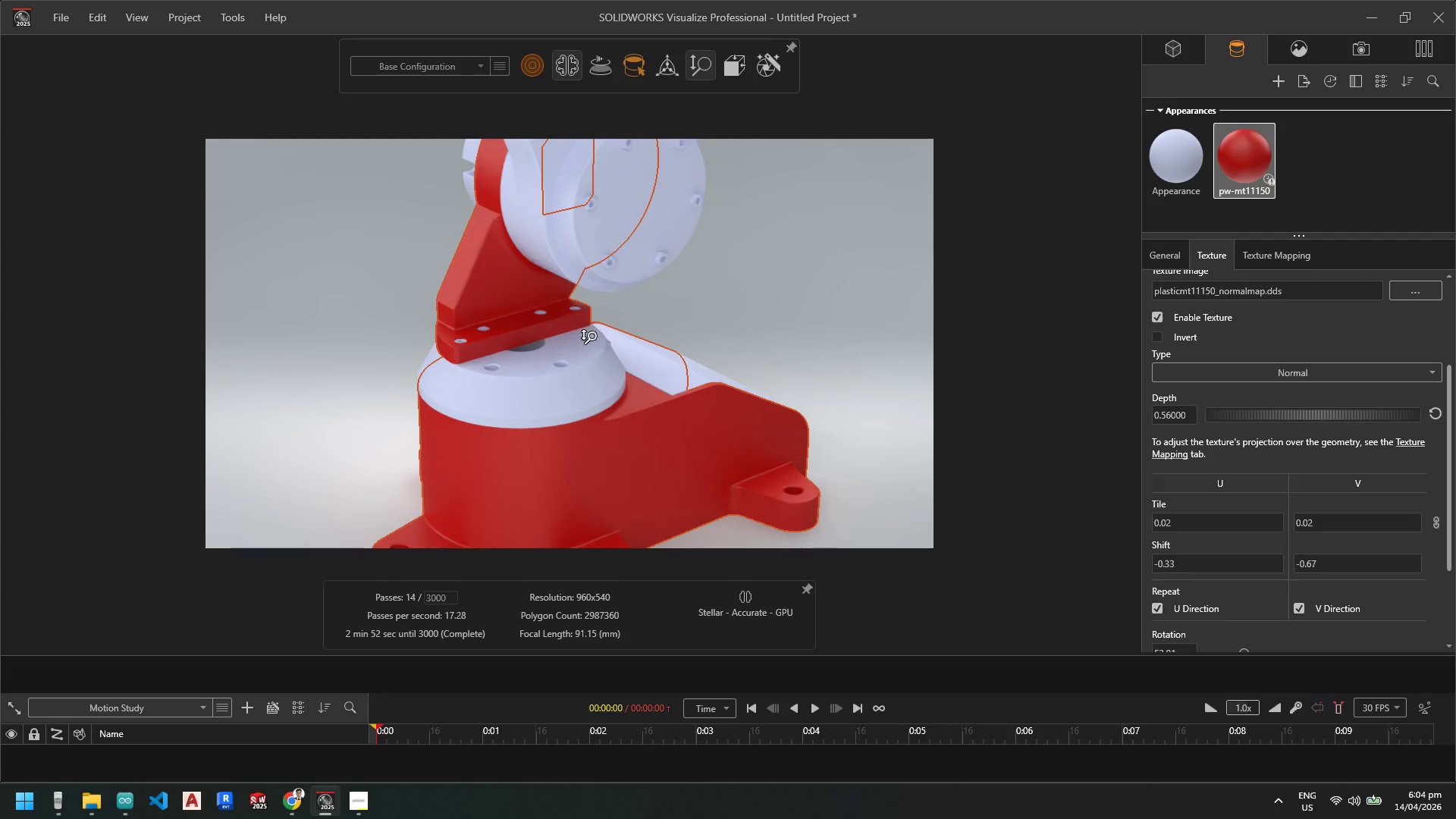 
scroll: coordinate [627, 220], scroll_direction: up, amount: 1.0
 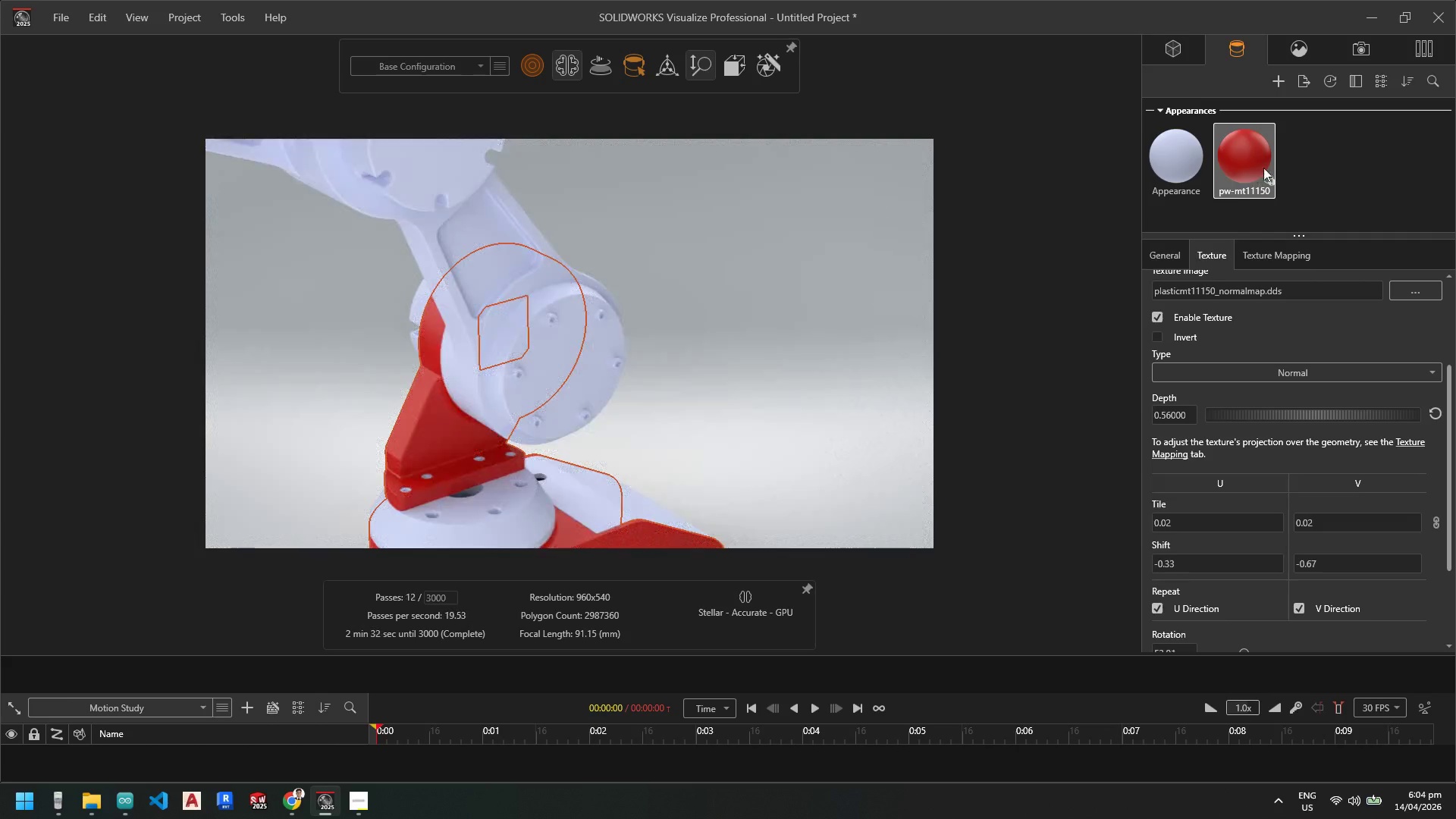 
left_click_drag(start_coordinate=[1255, 165], to_coordinate=[478, 263])
 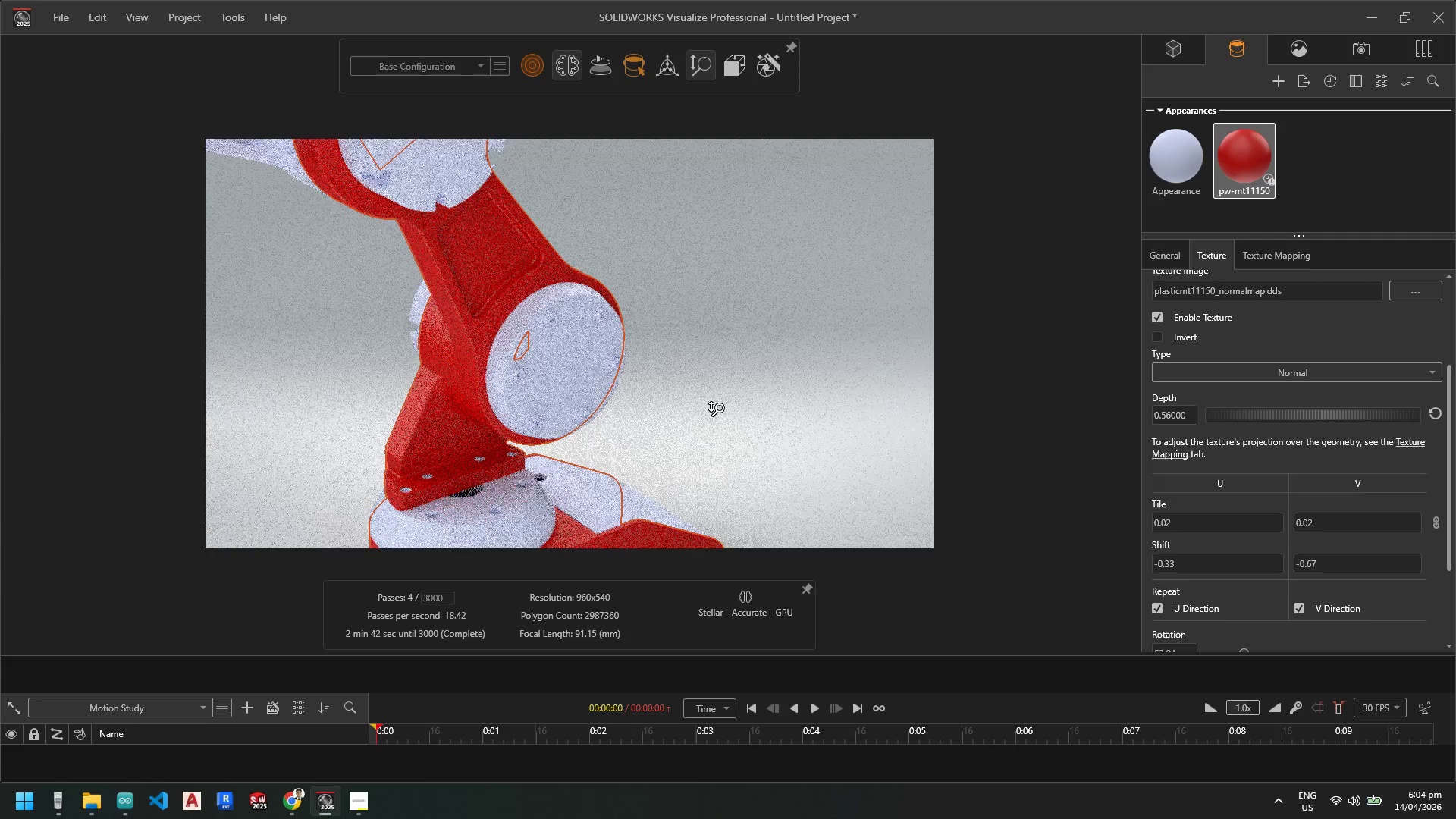 
scroll: coordinate [516, 287], scroll_direction: down, amount: 1.0
 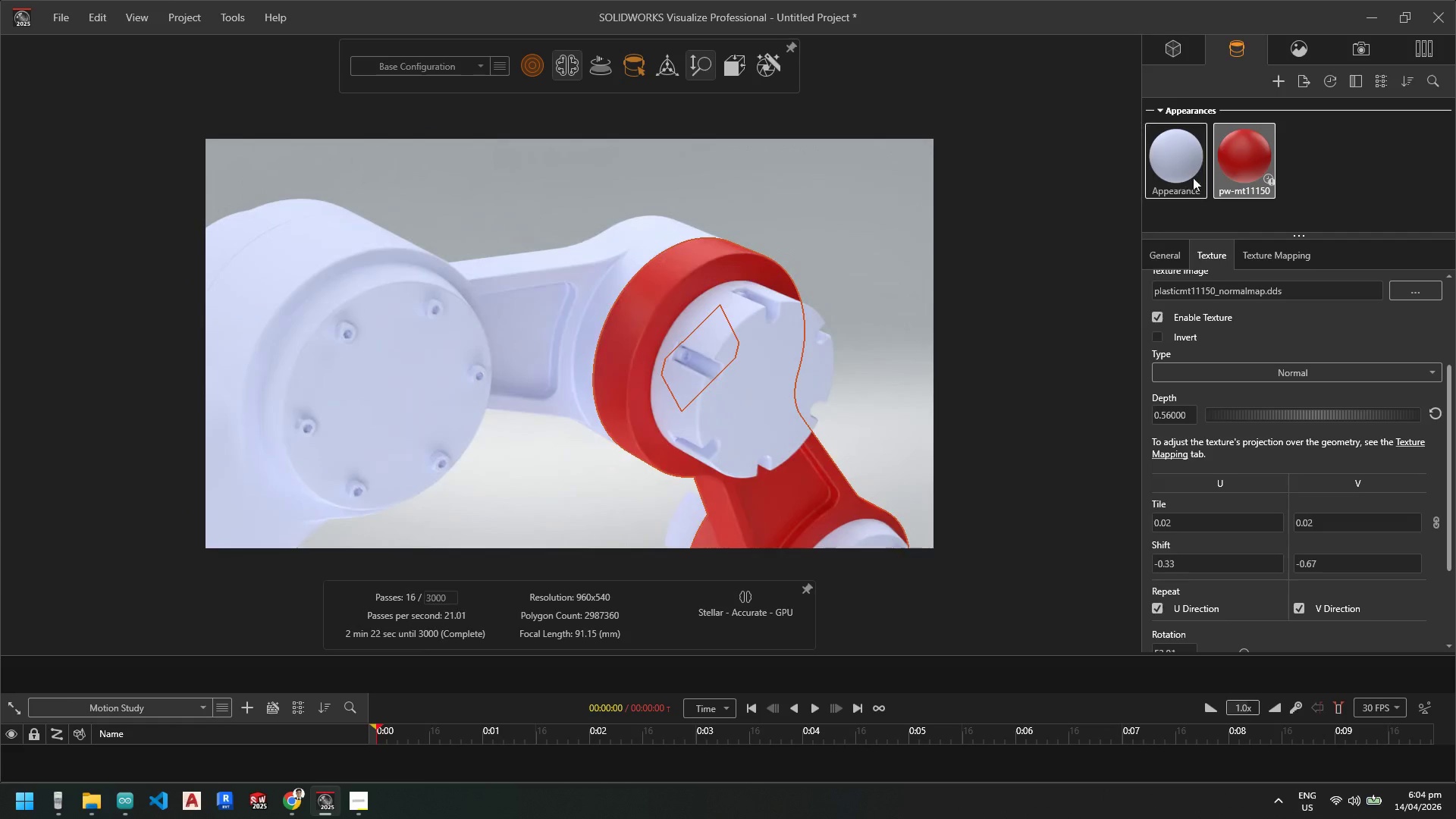 
left_click_drag(start_coordinate=[1252, 166], to_coordinate=[507, 282])
 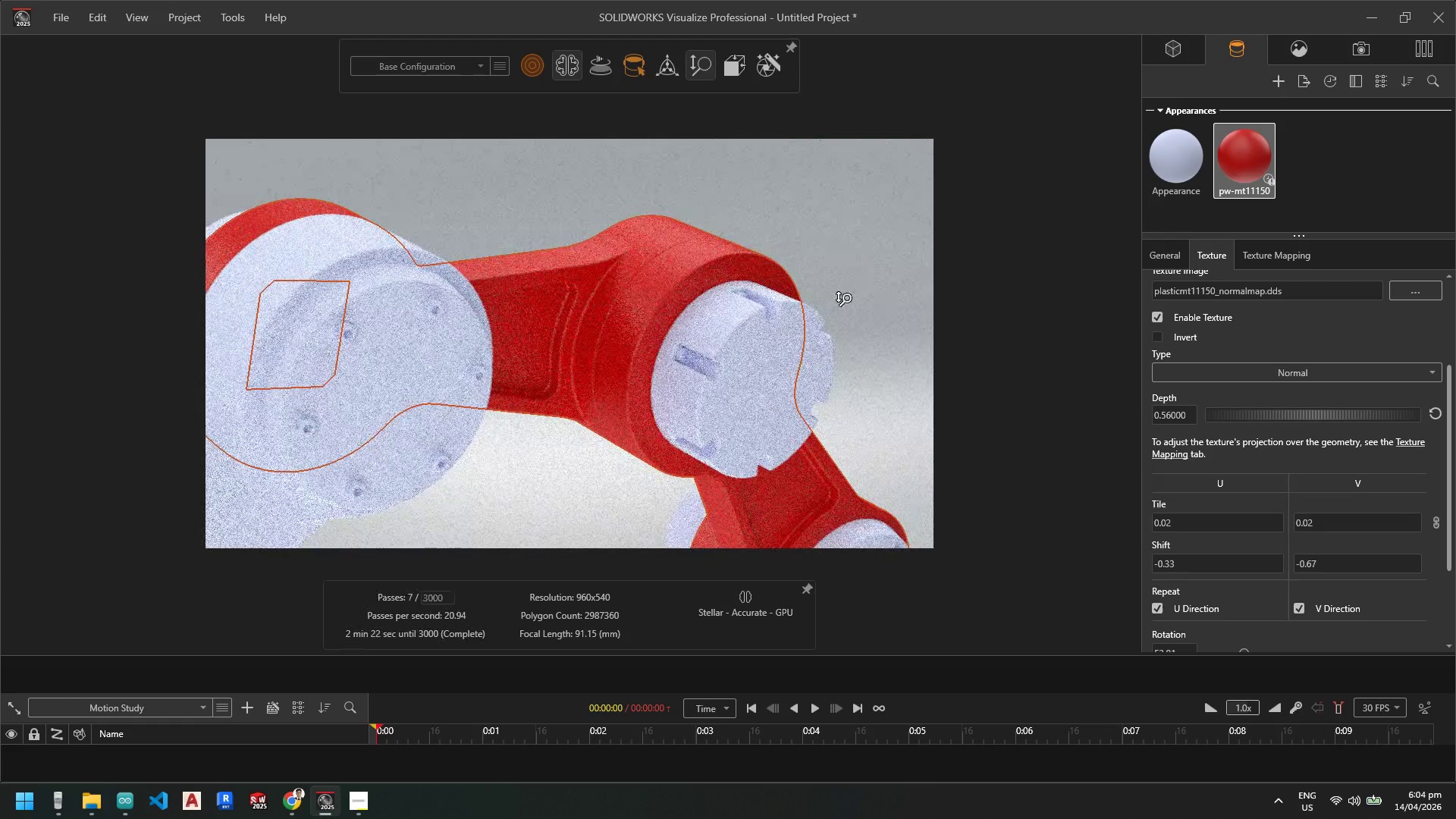 
scroll: coordinate [400, 360], scroll_direction: none, amount: 0.0
 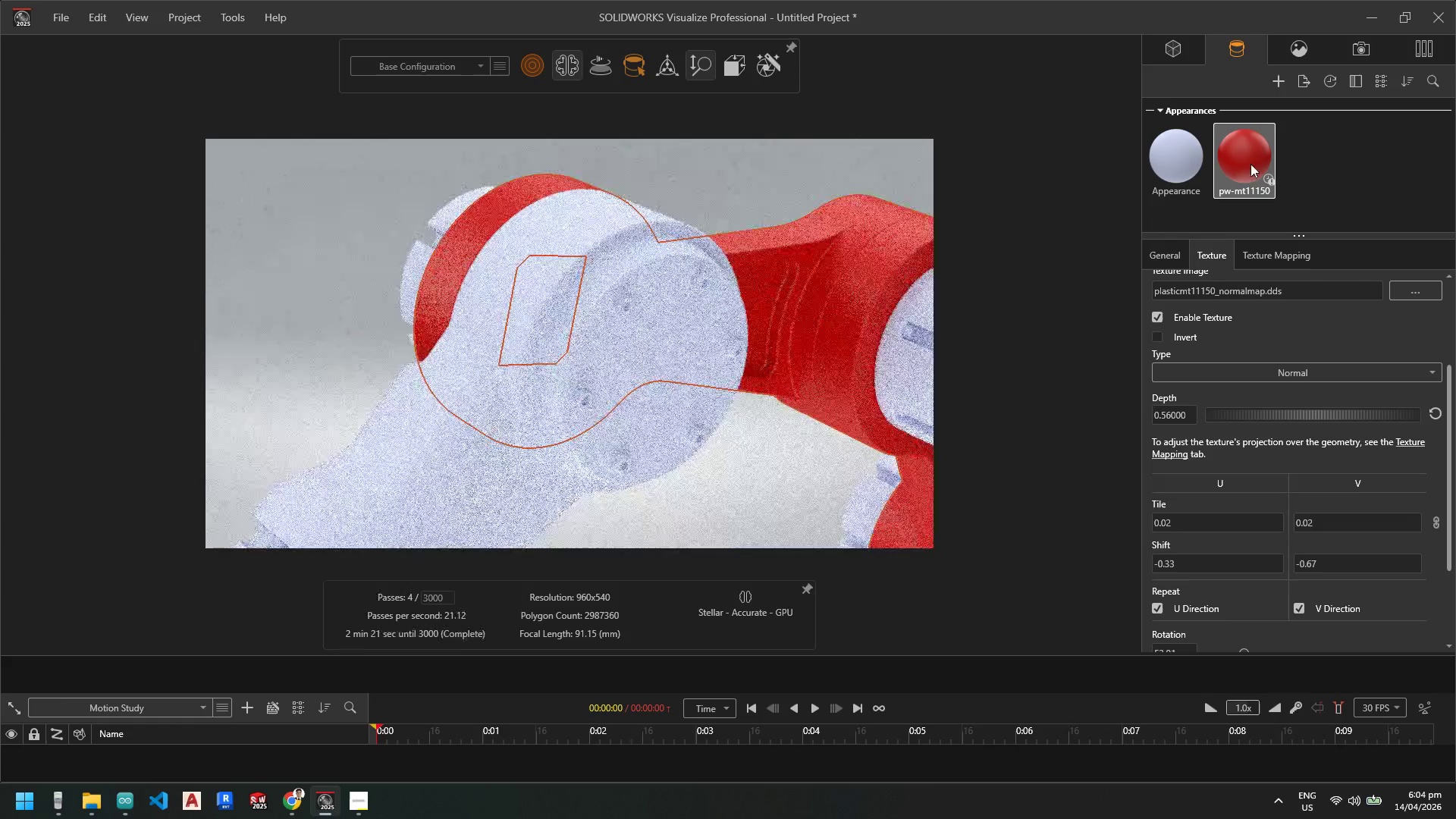 
left_click_drag(start_coordinate=[1250, 164], to_coordinate=[464, 371])
 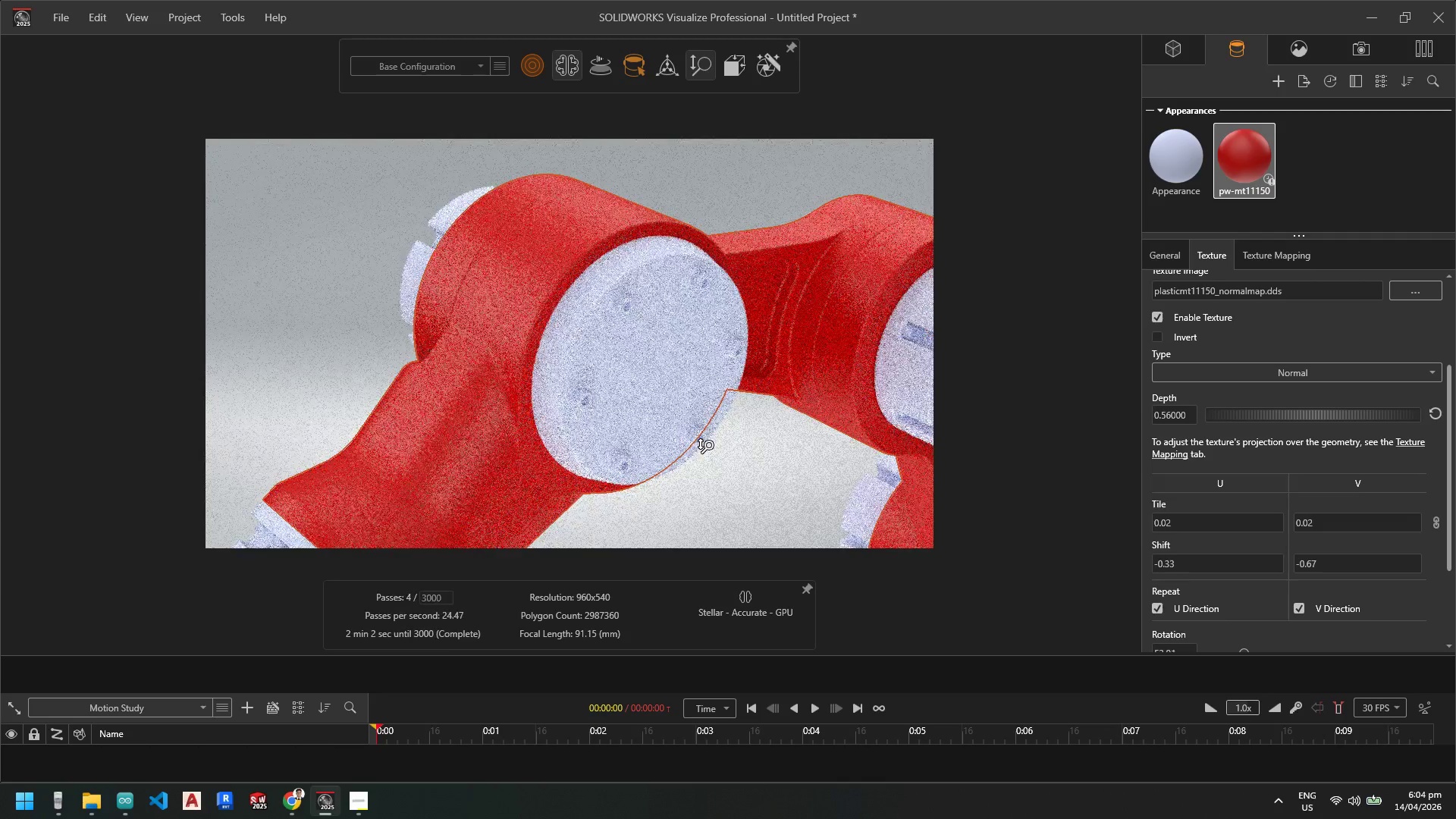 
scroll: coordinate [715, 441], scroll_direction: up, amount: 6.0
 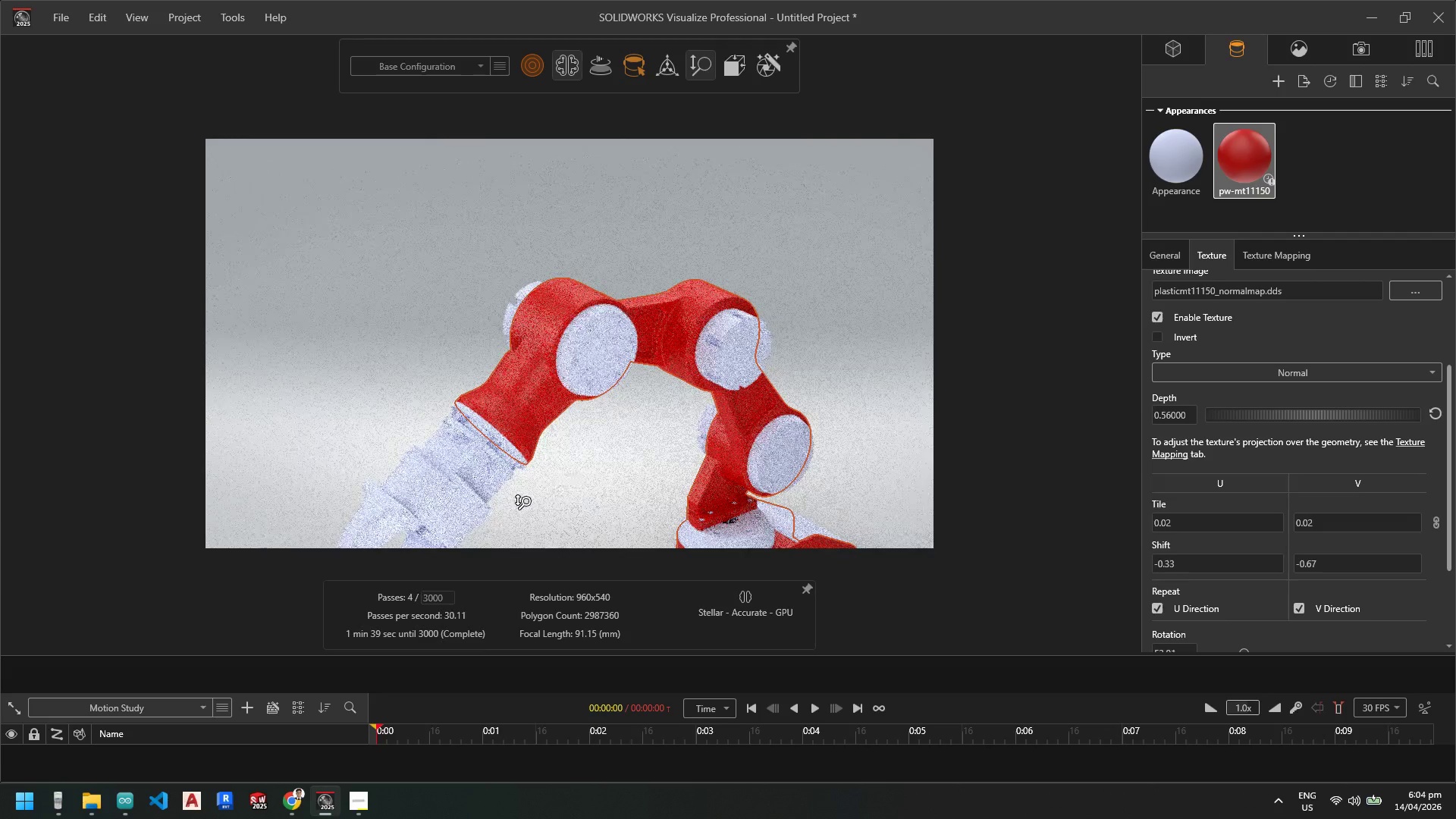 
scroll: coordinate [501, 452], scroll_direction: down, amount: 6.0
 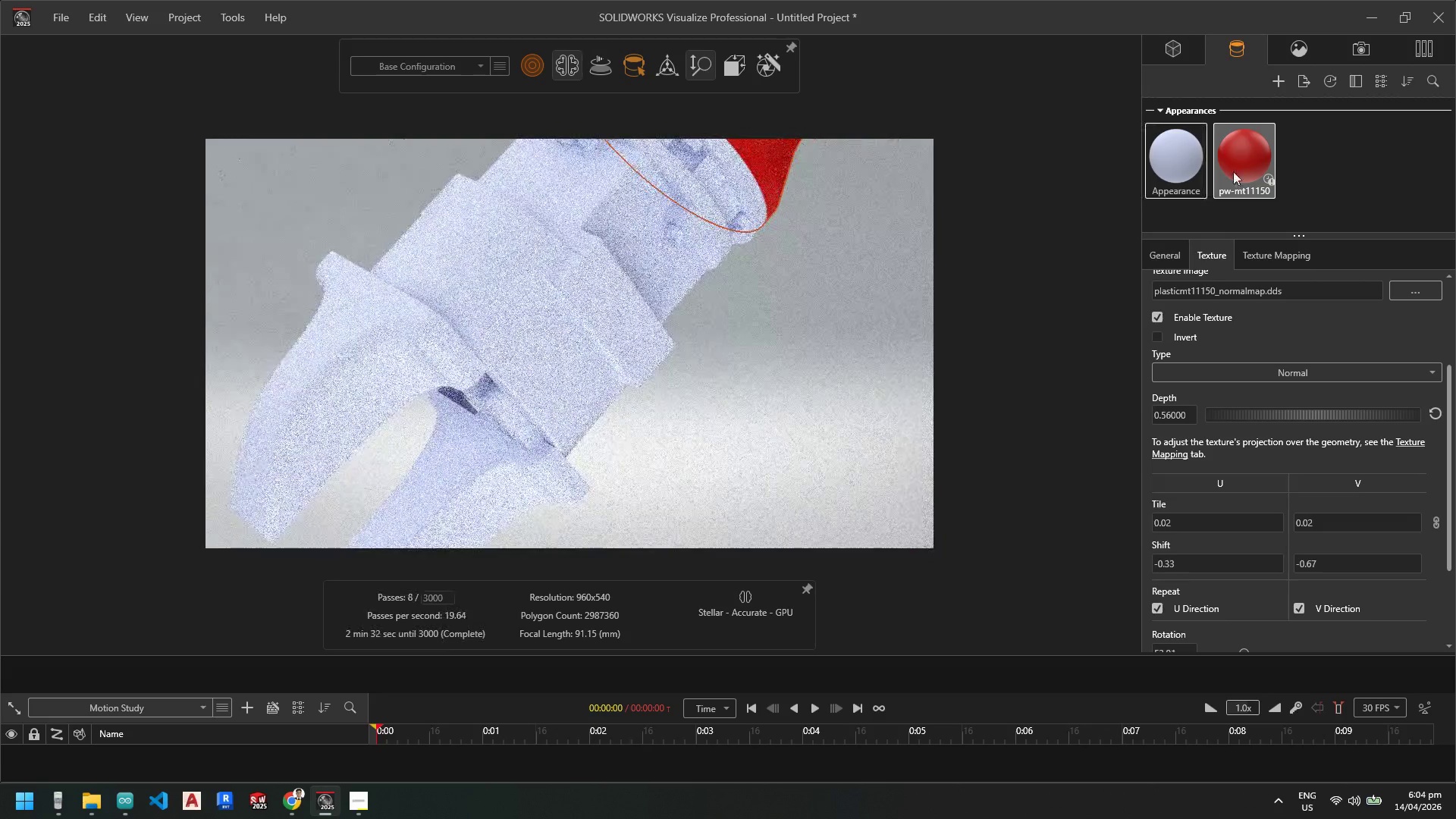 
left_click_drag(start_coordinate=[1256, 163], to_coordinate=[482, 313])
 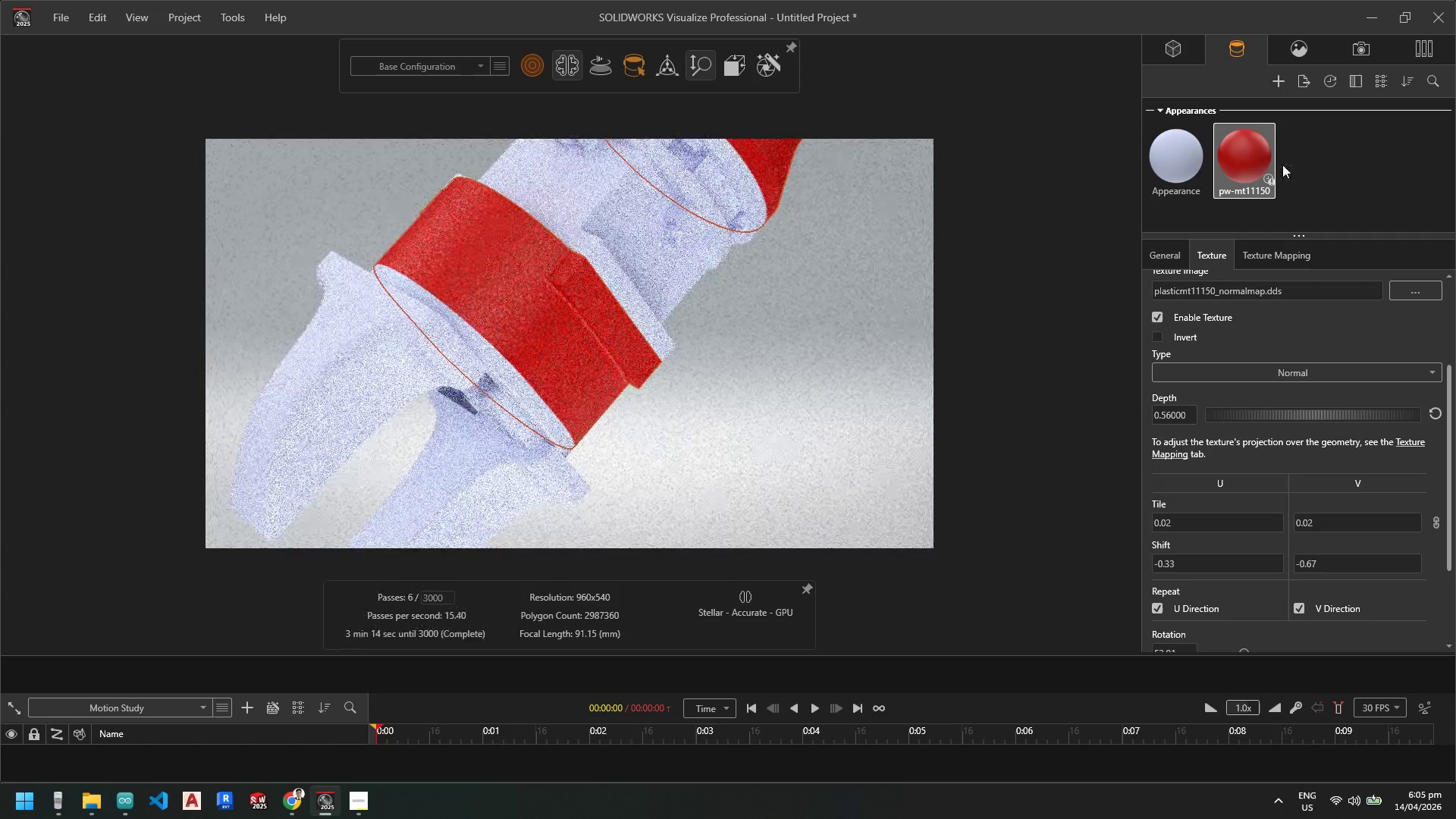 
left_click_drag(start_coordinate=[1266, 165], to_coordinate=[570, 202])
 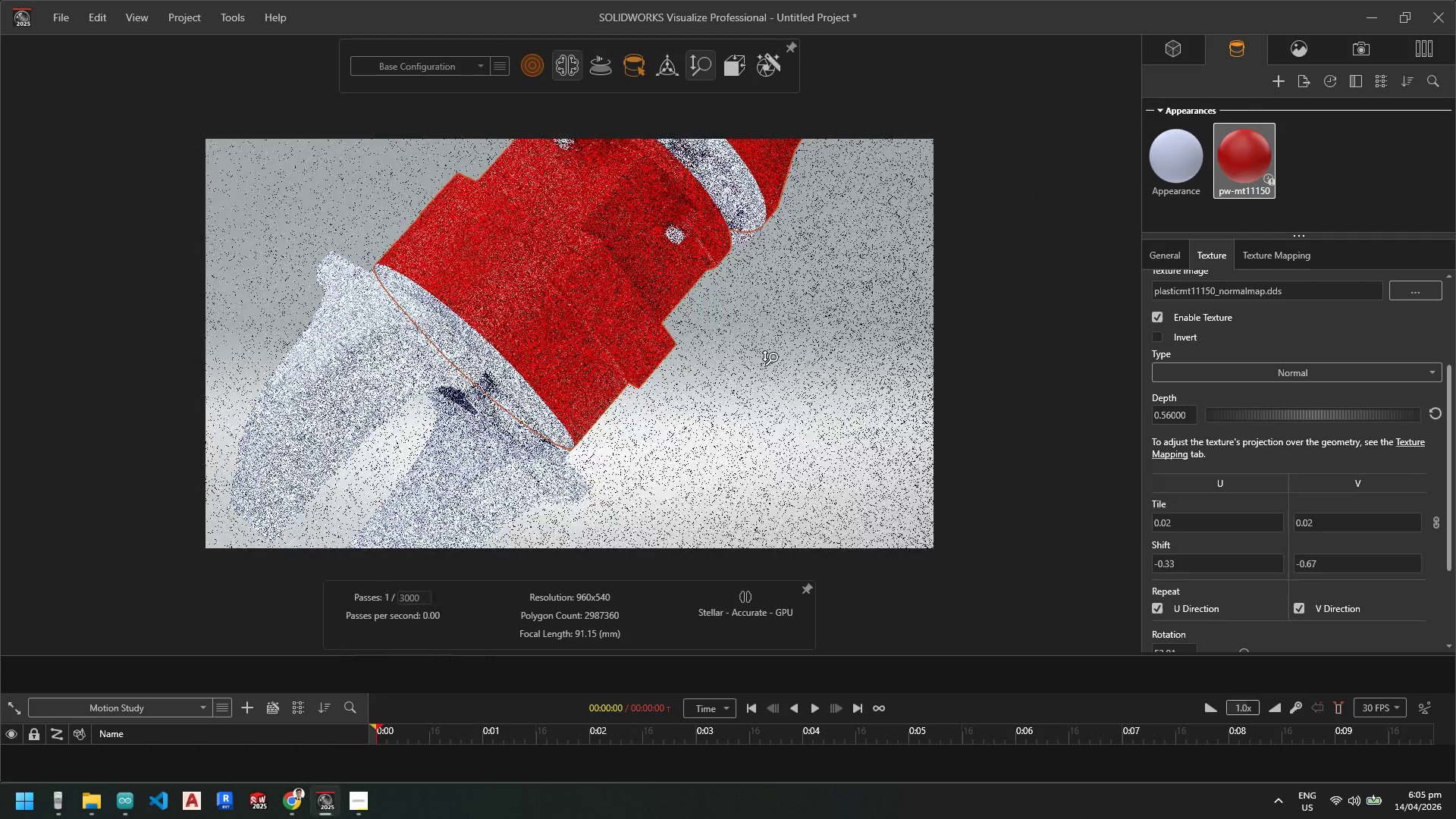 
scroll: coordinate [596, 292], scroll_direction: down, amount: 2.0
 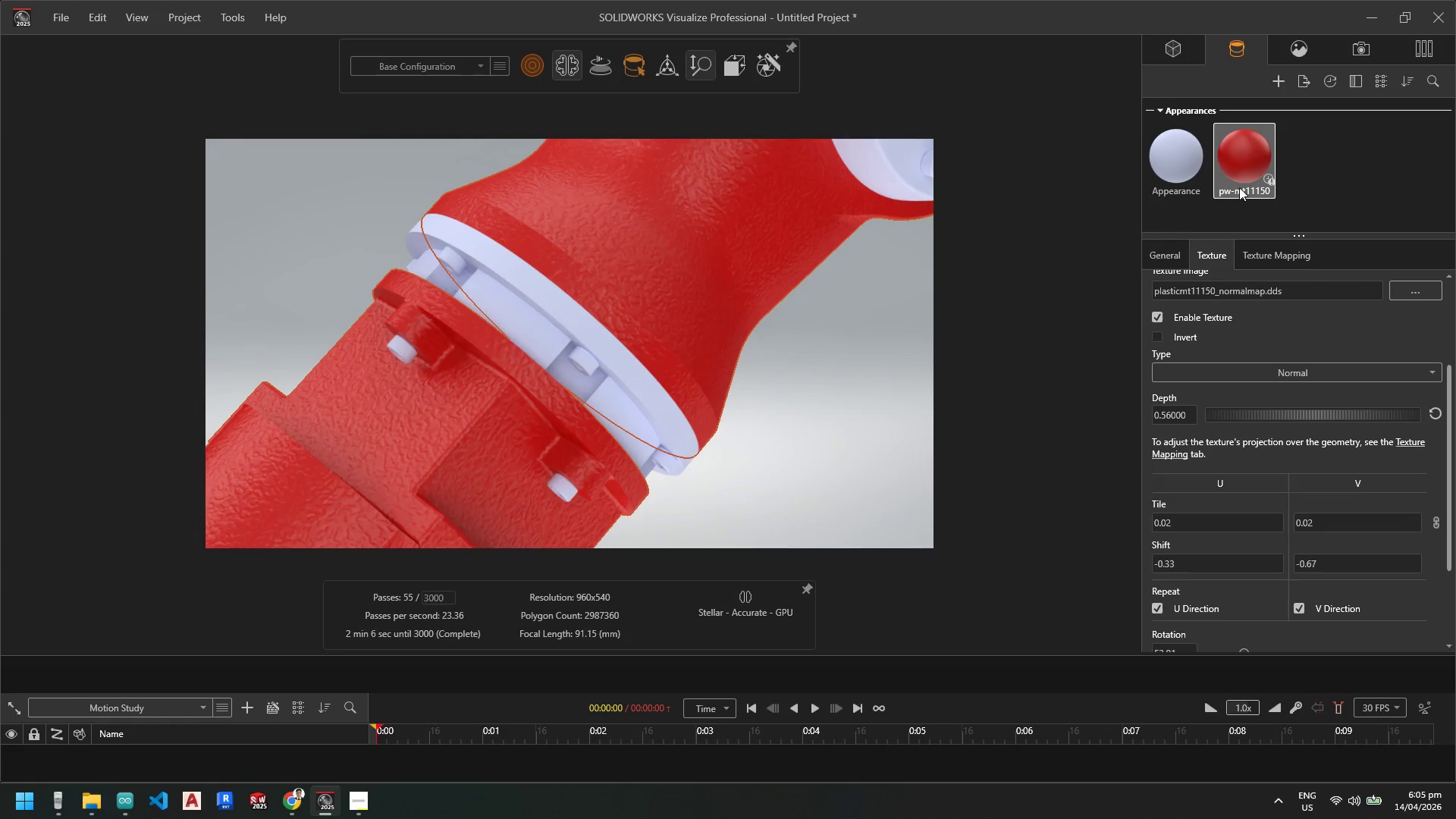 
left_click_drag(start_coordinate=[1242, 183], to_coordinate=[516, 328])
 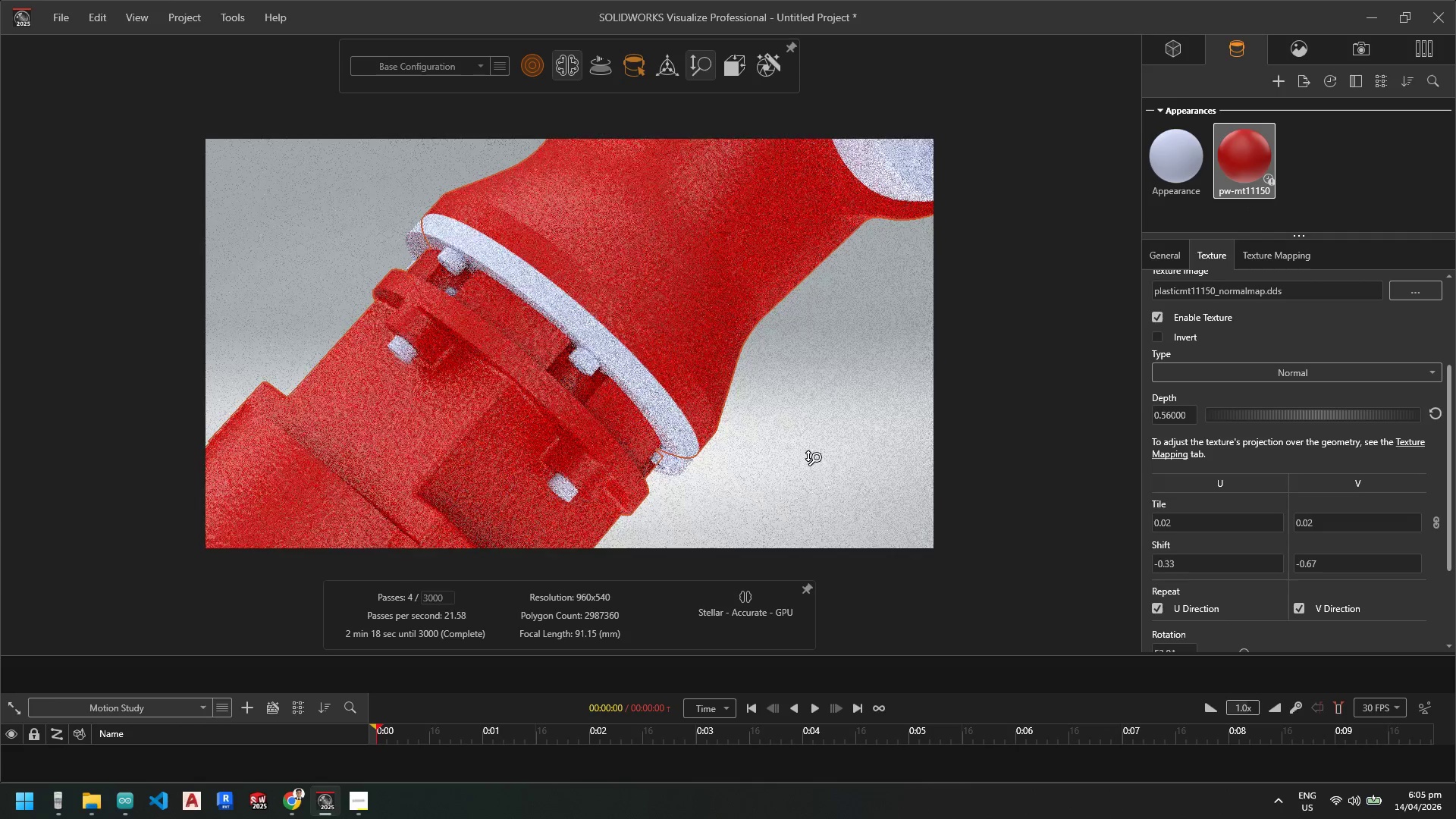 
scroll: coordinate [614, 435], scroll_direction: up, amount: 9.0
 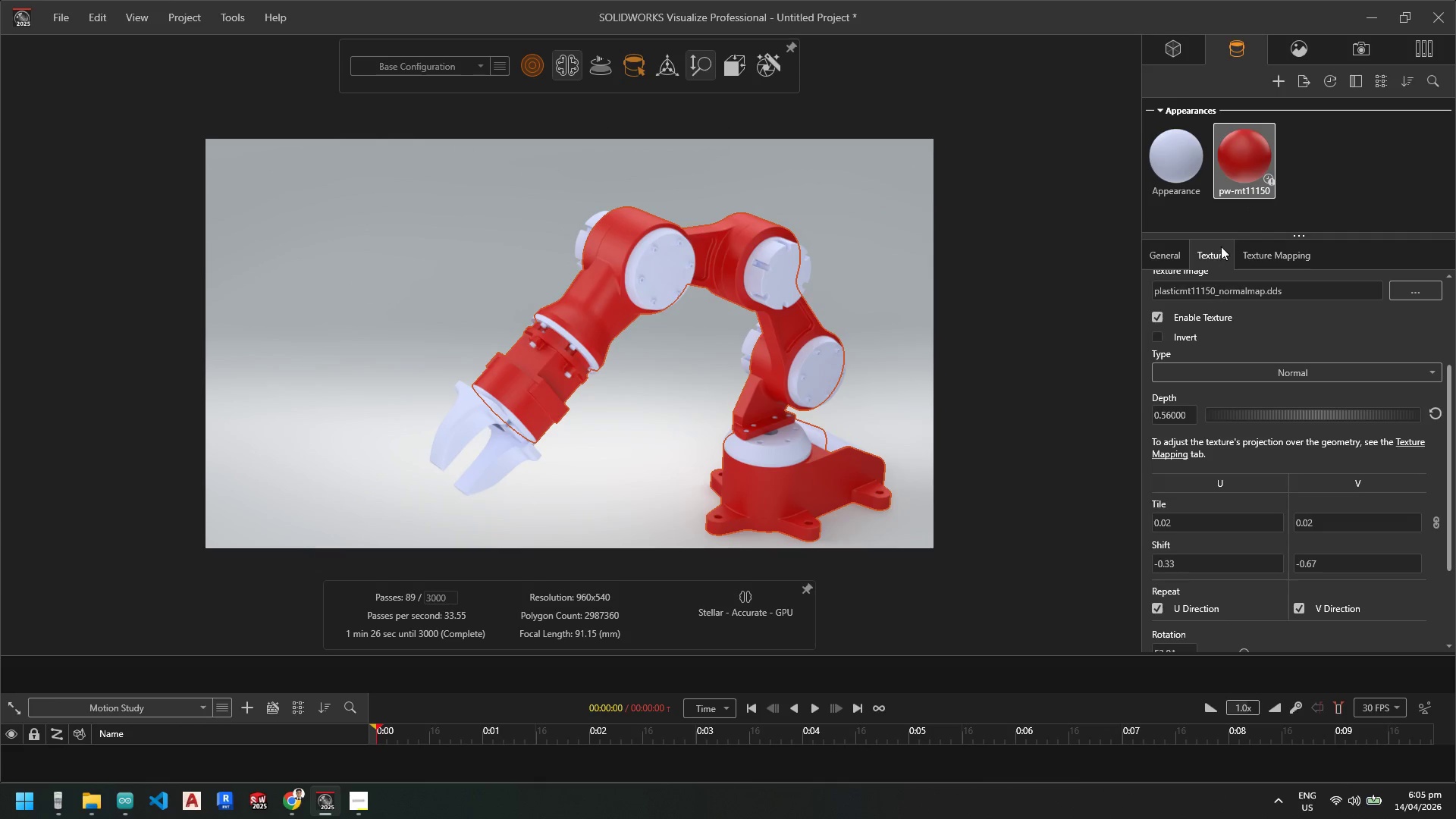 
mouse_move([1249, 184])
 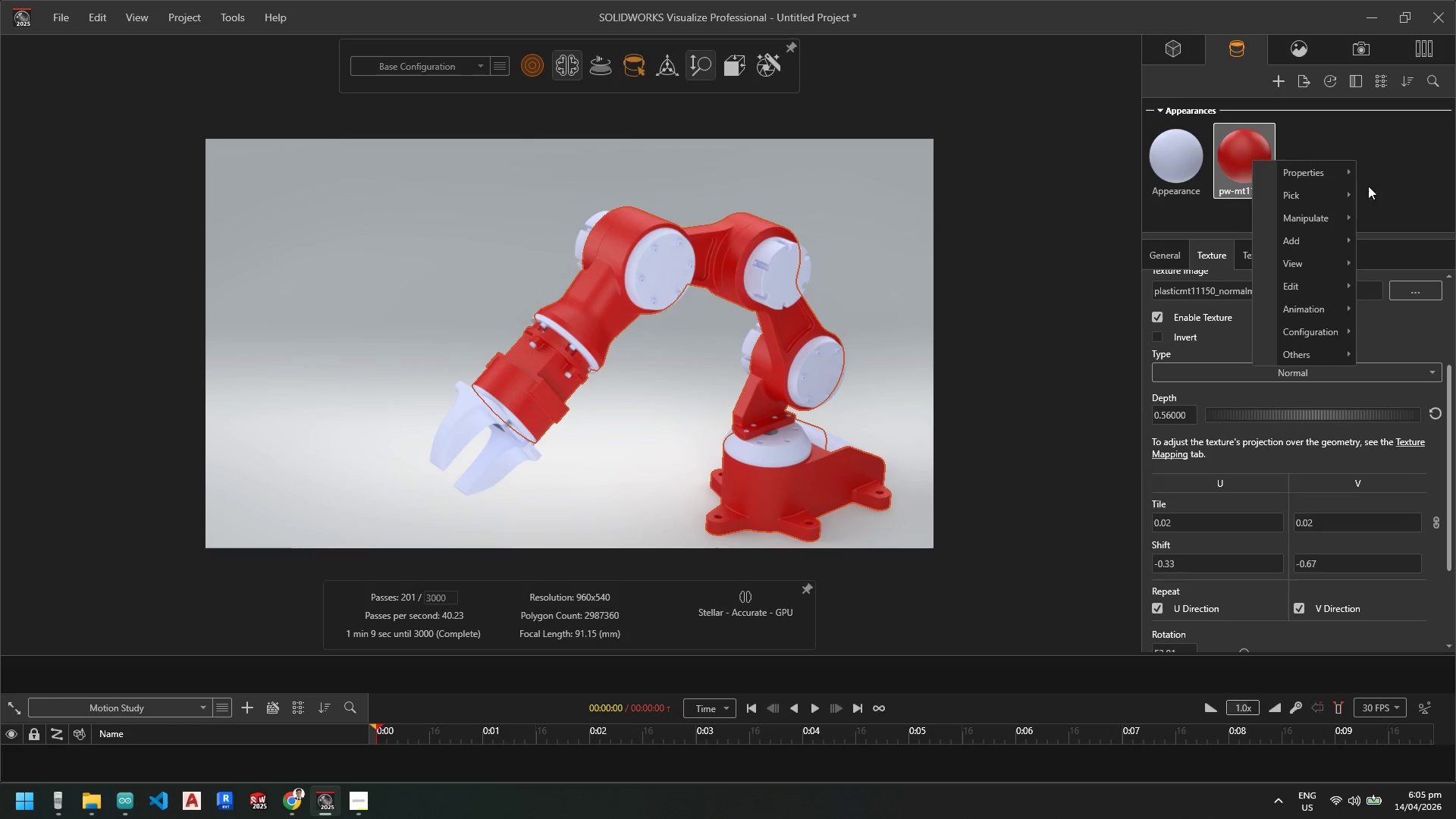 
left_click([1383, 178])
 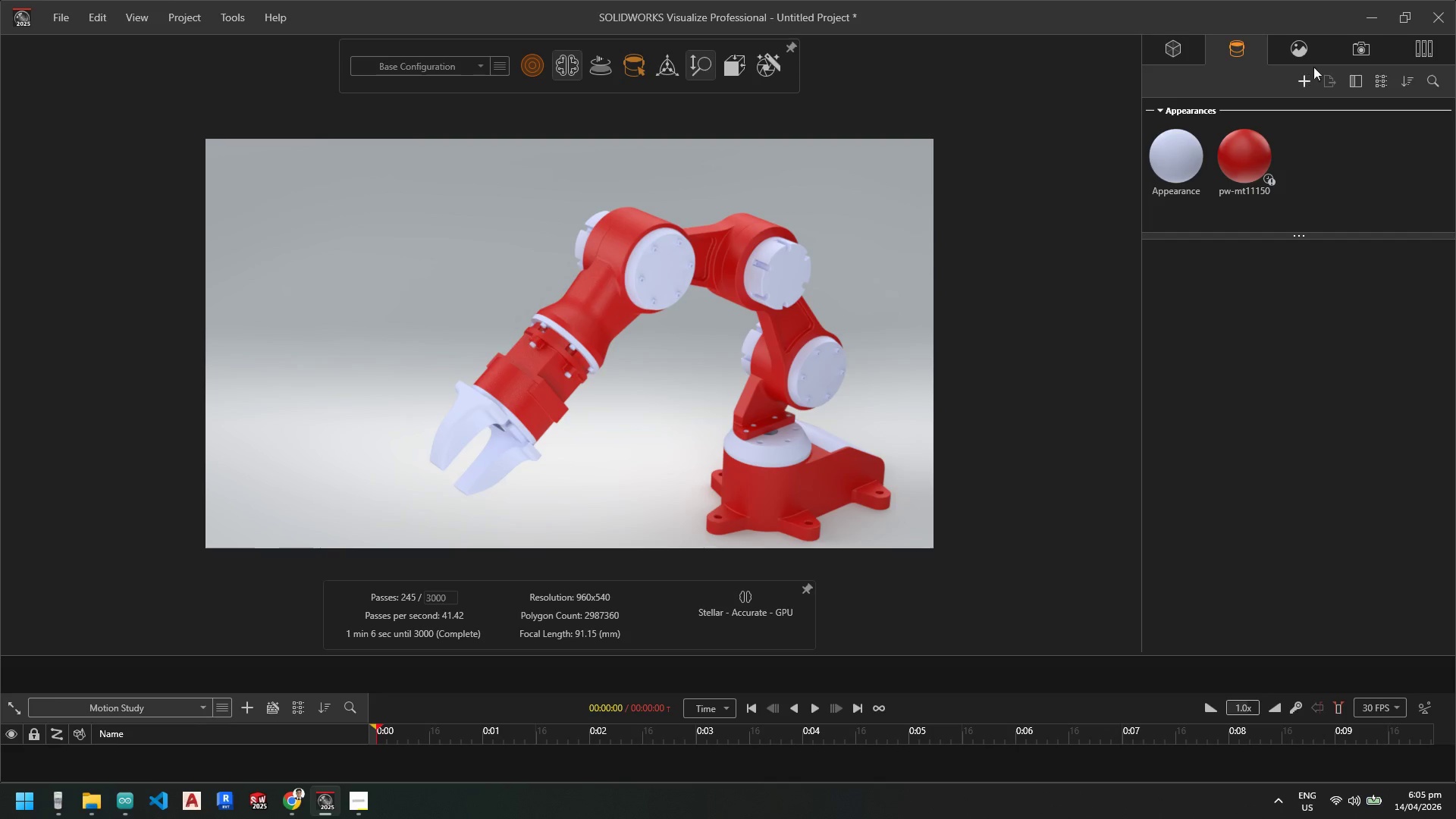 
left_click([1435, 46])
 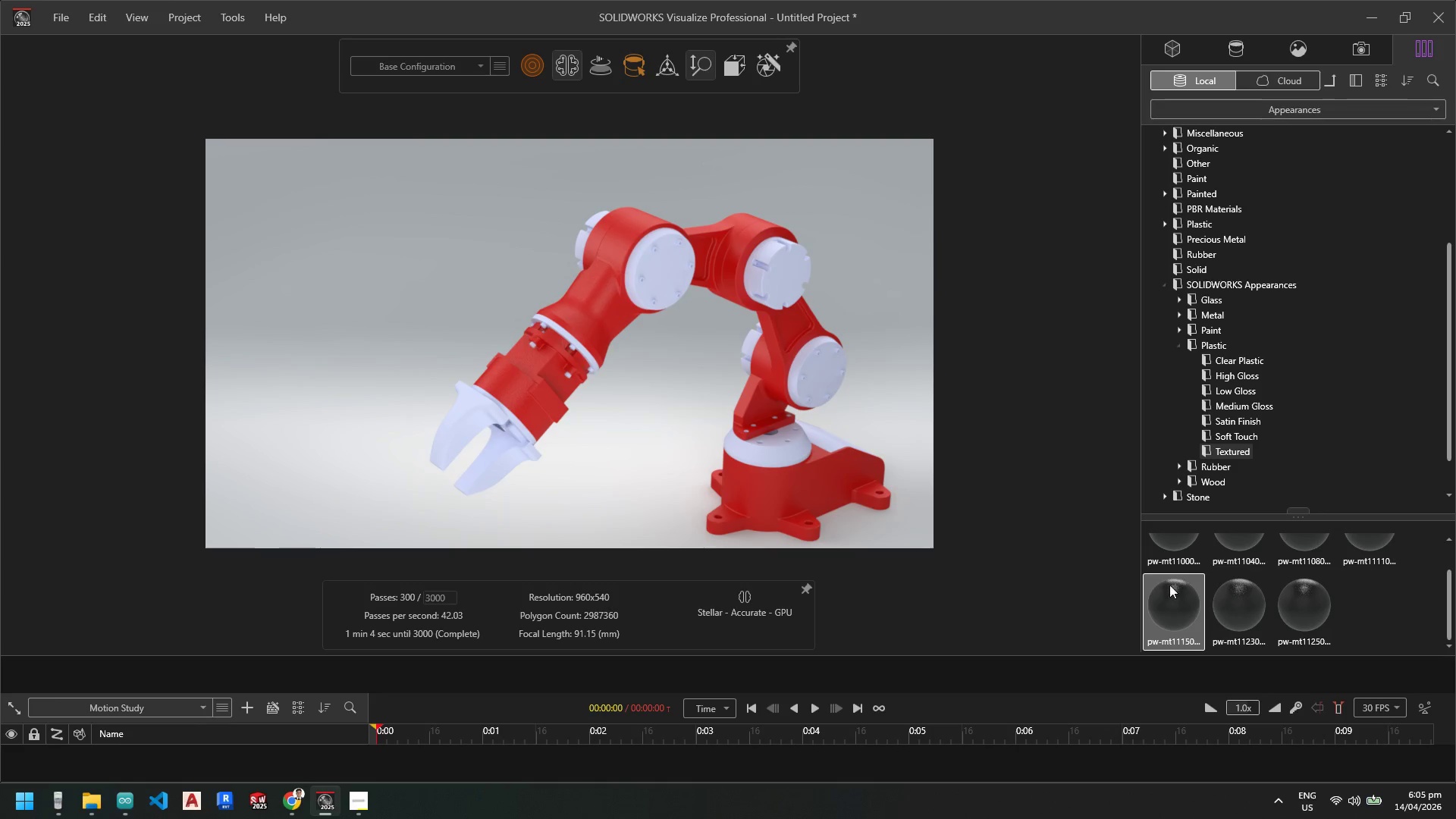 
left_click_drag(start_coordinate=[1172, 599], to_coordinate=[489, 469])
 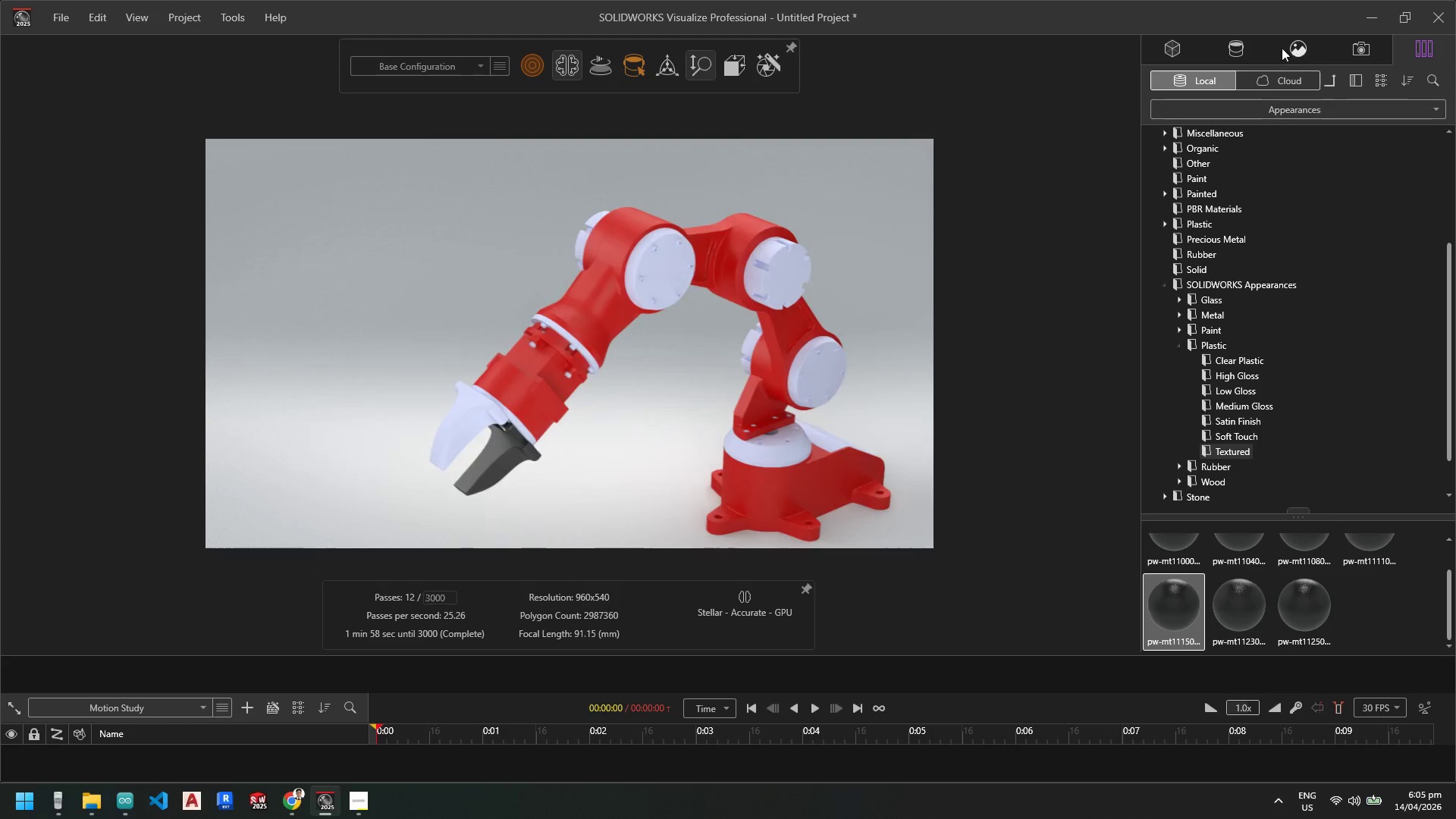 
left_click([1240, 49])
 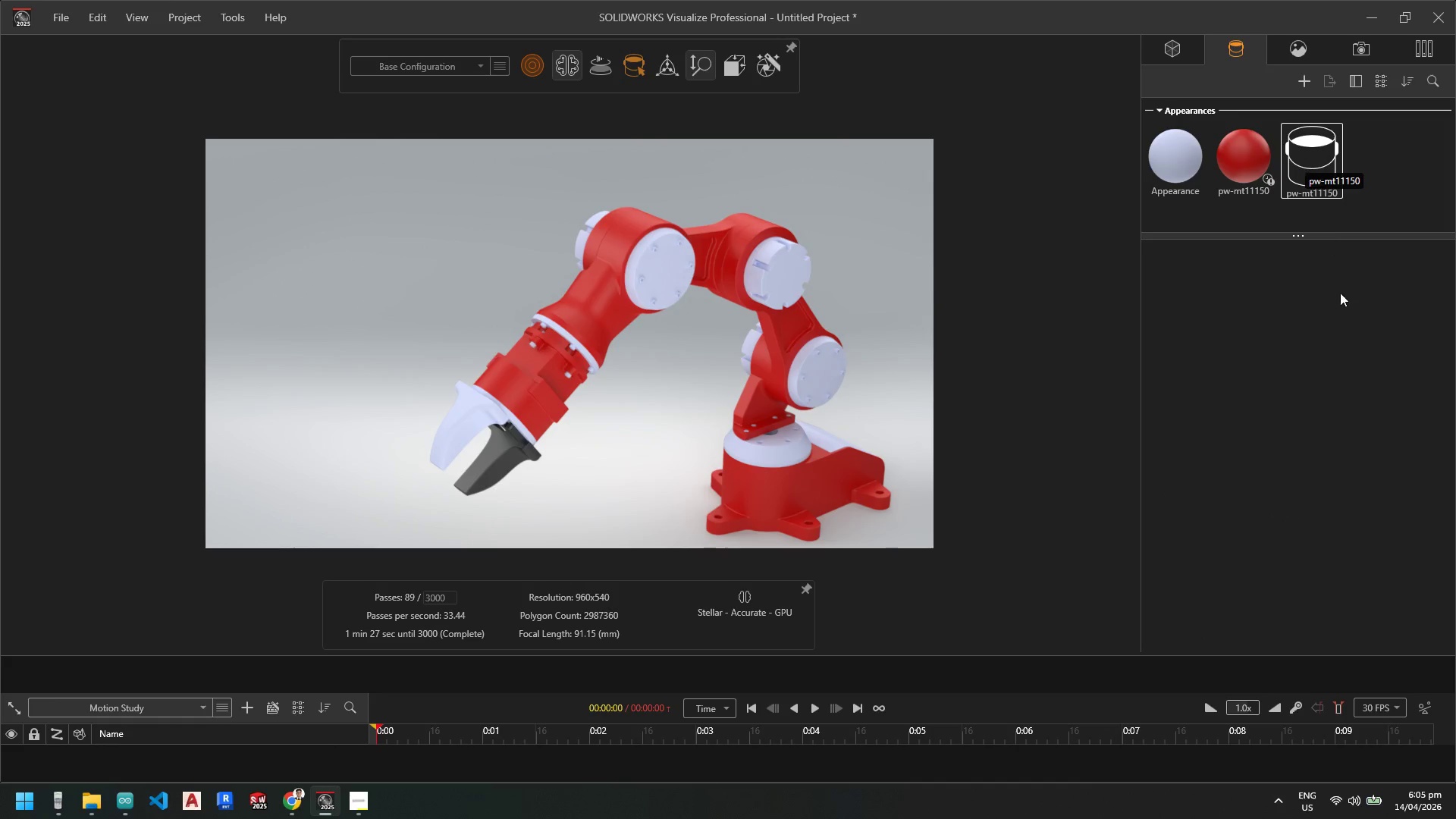 
double_click([1307, 162])
 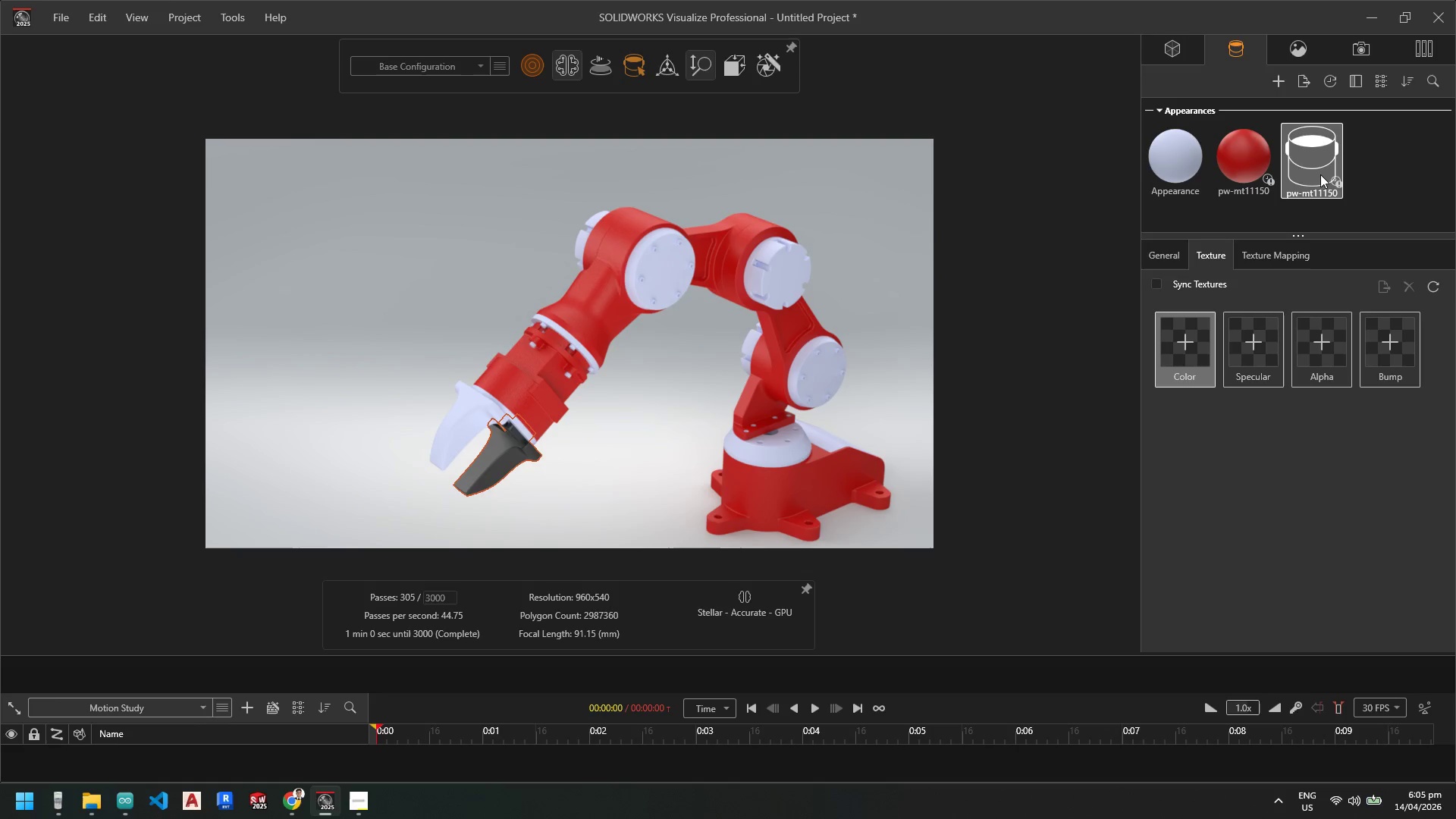 
wait(9.61)
 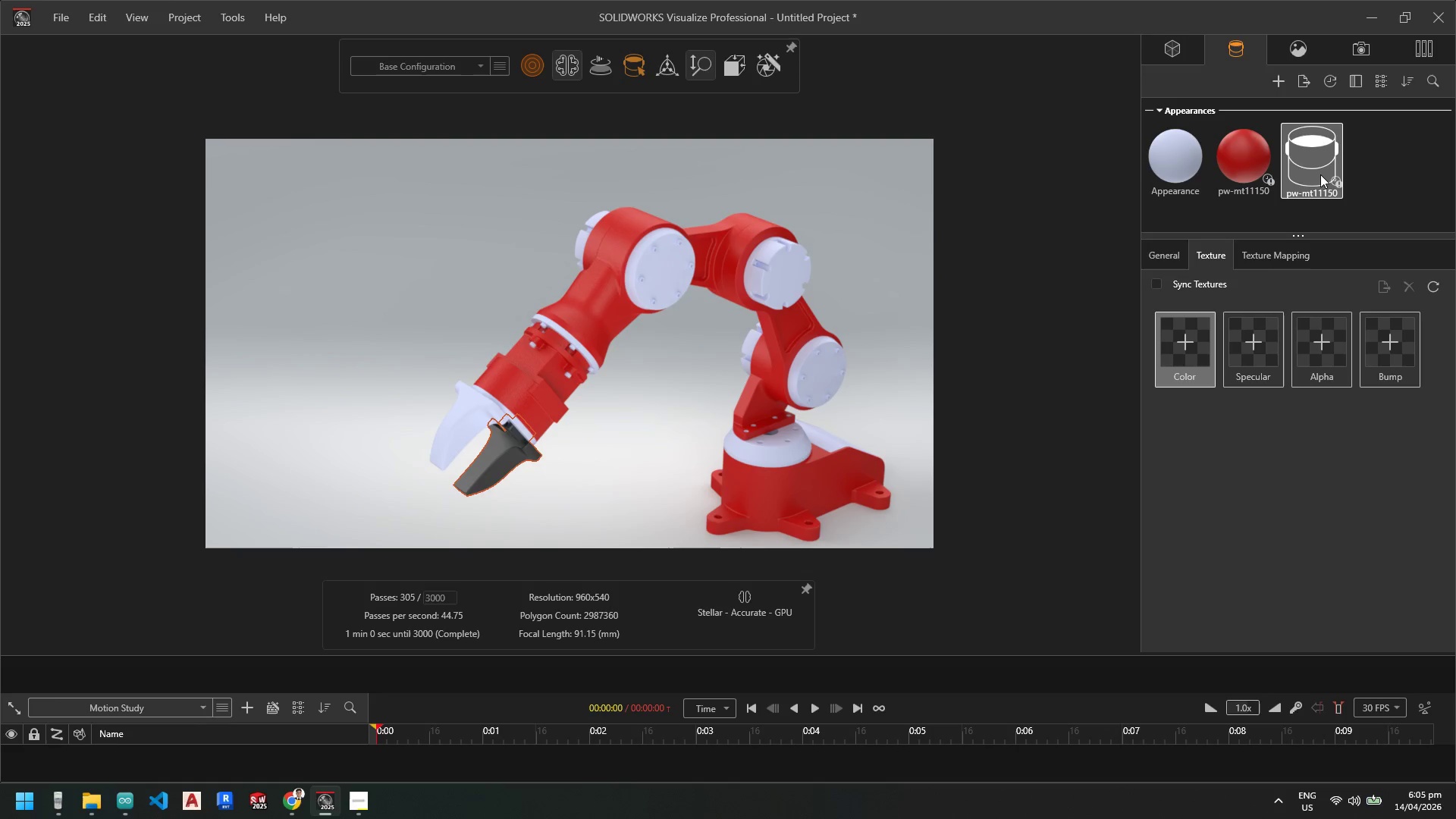 
key(Delete)
 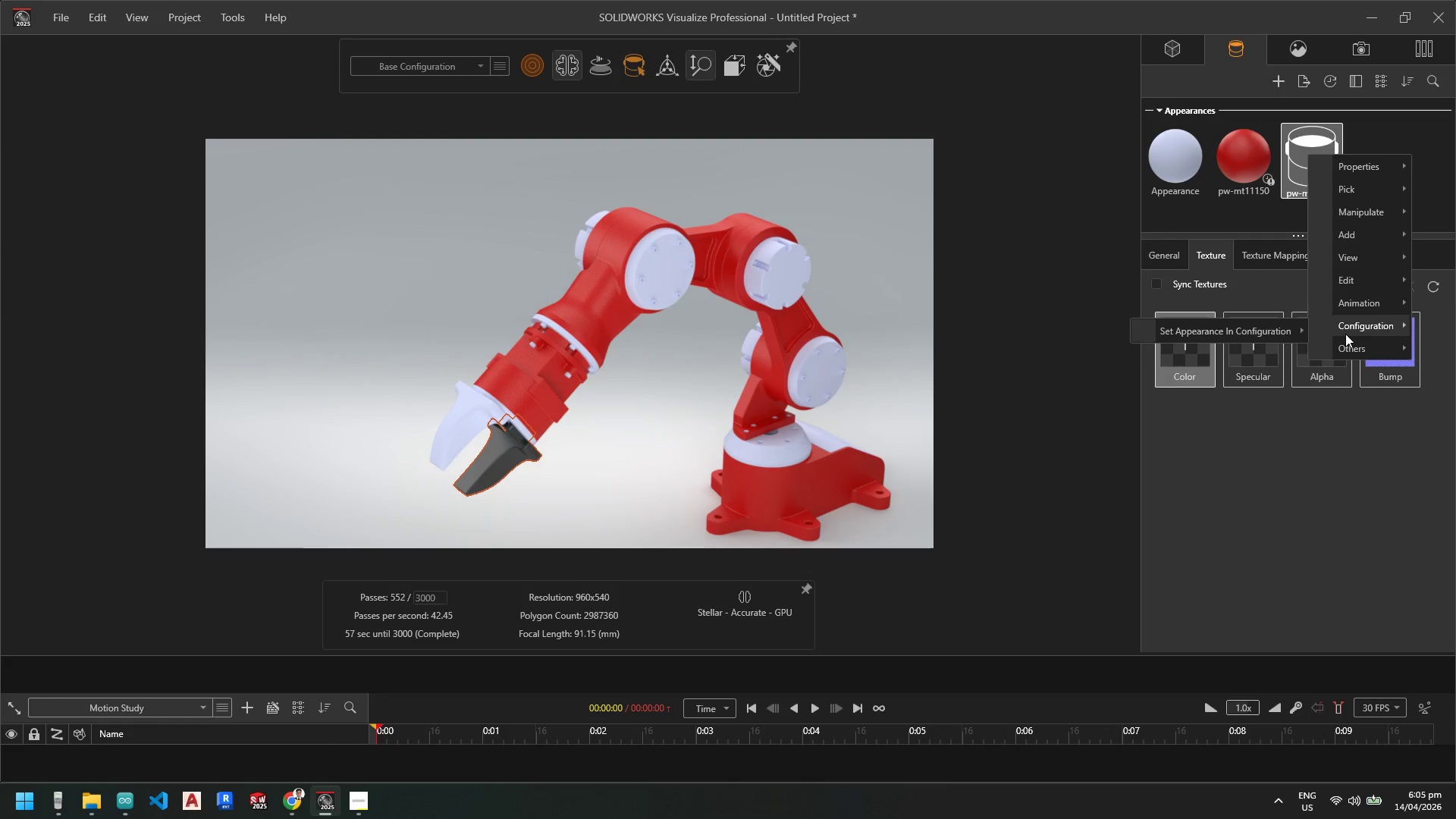 
left_click([1335, 488])
 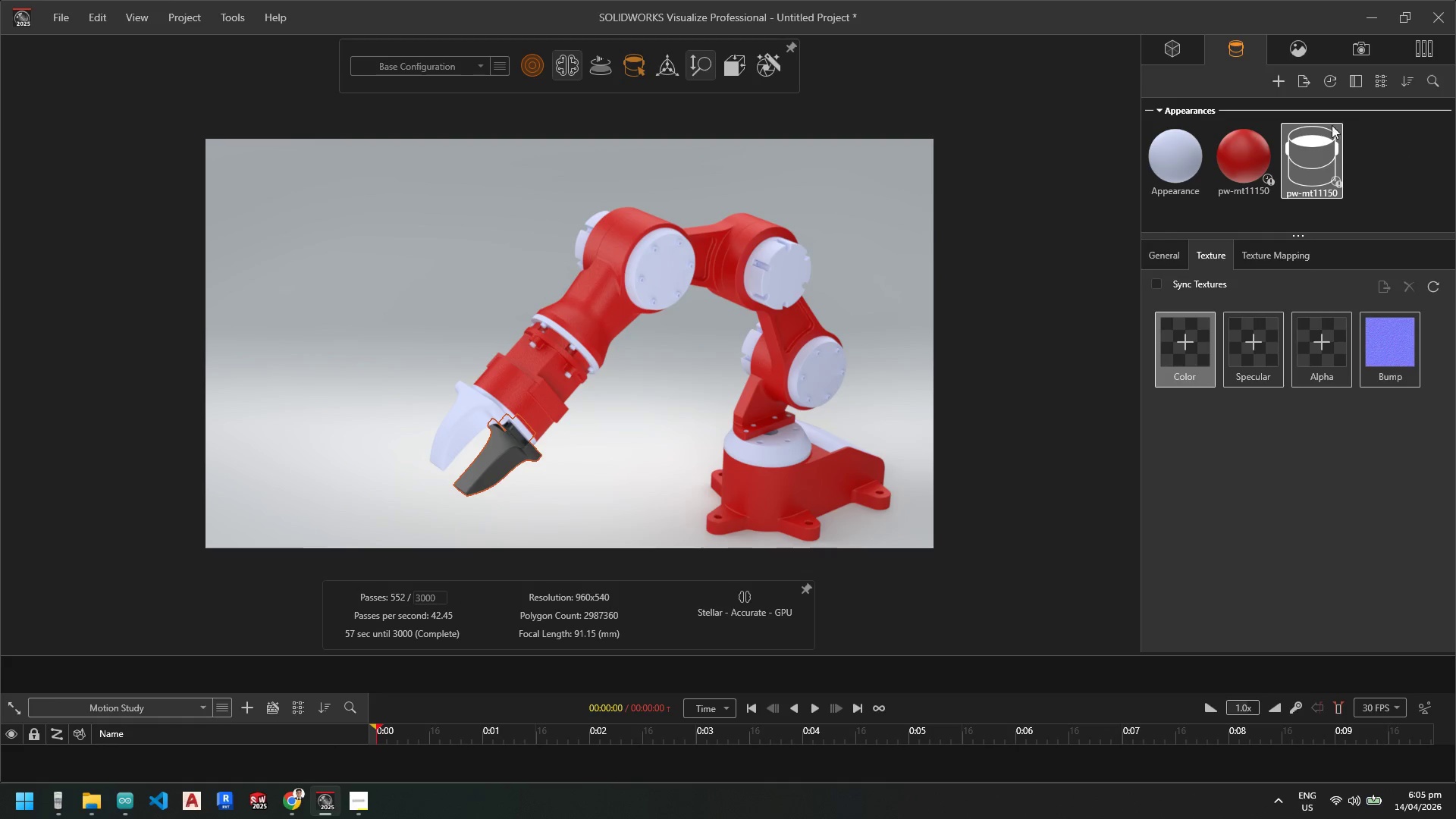 
left_click([1309, 152])
 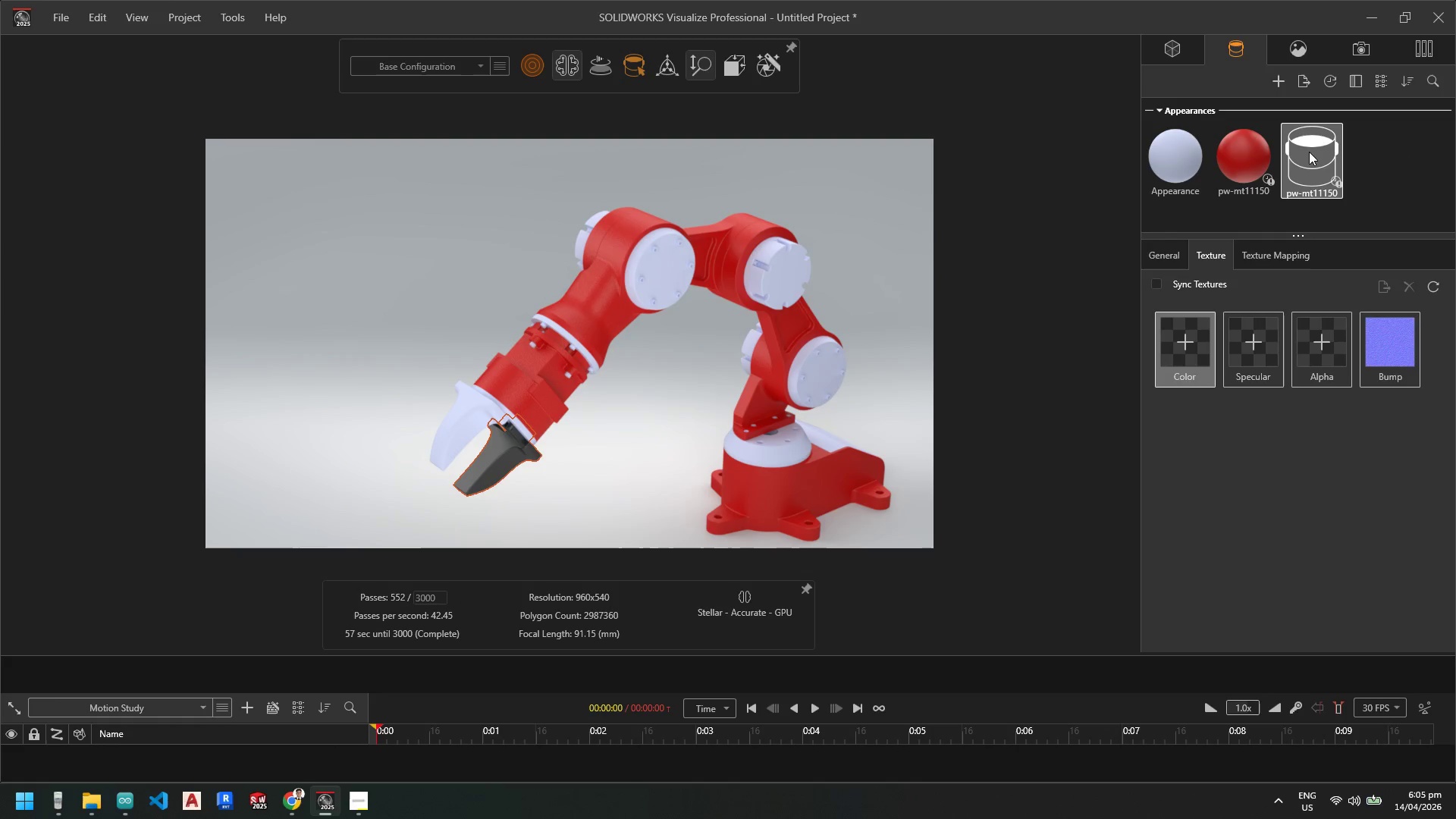 
key(Delete)
 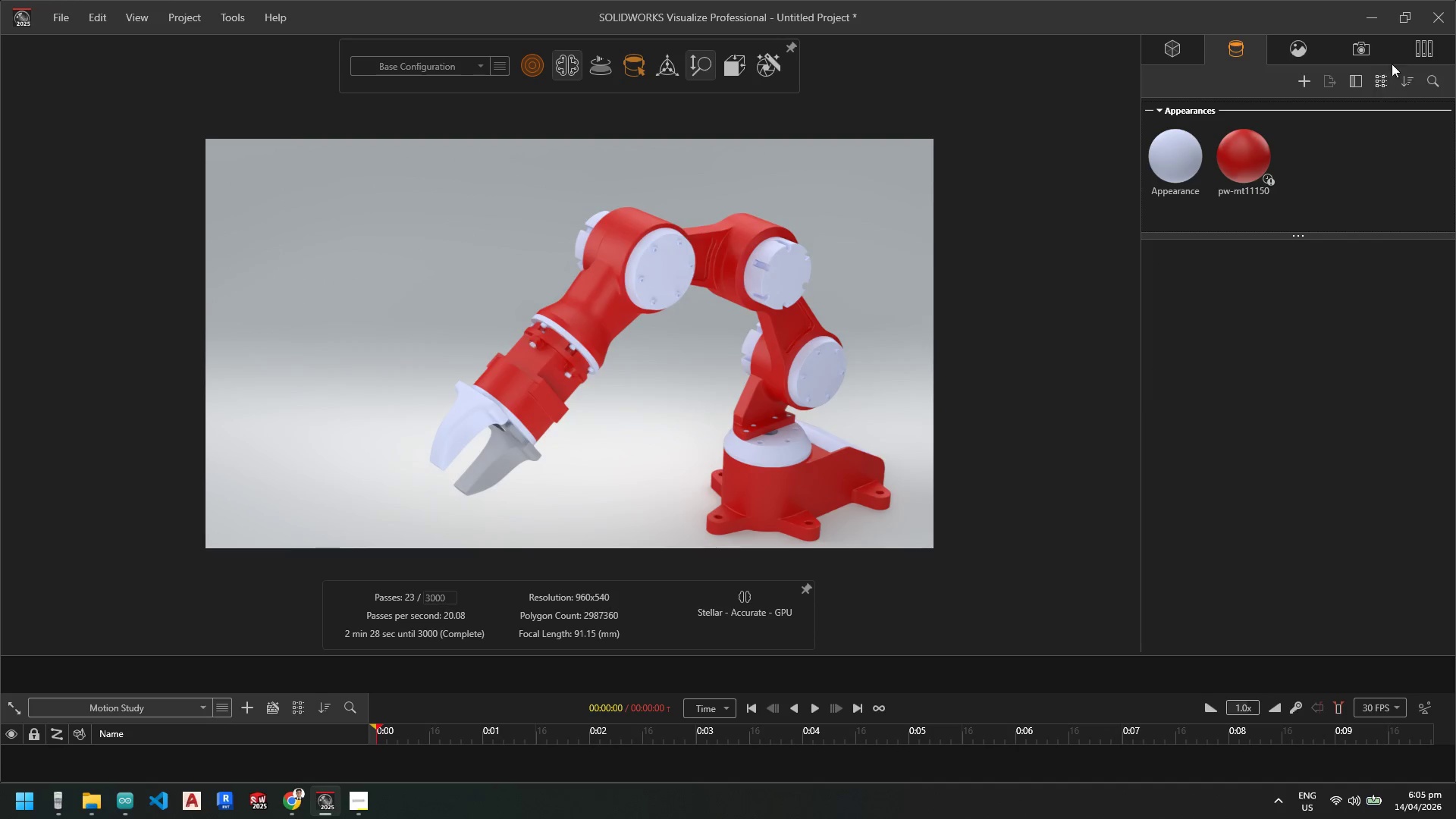 
left_click([1429, 49])
 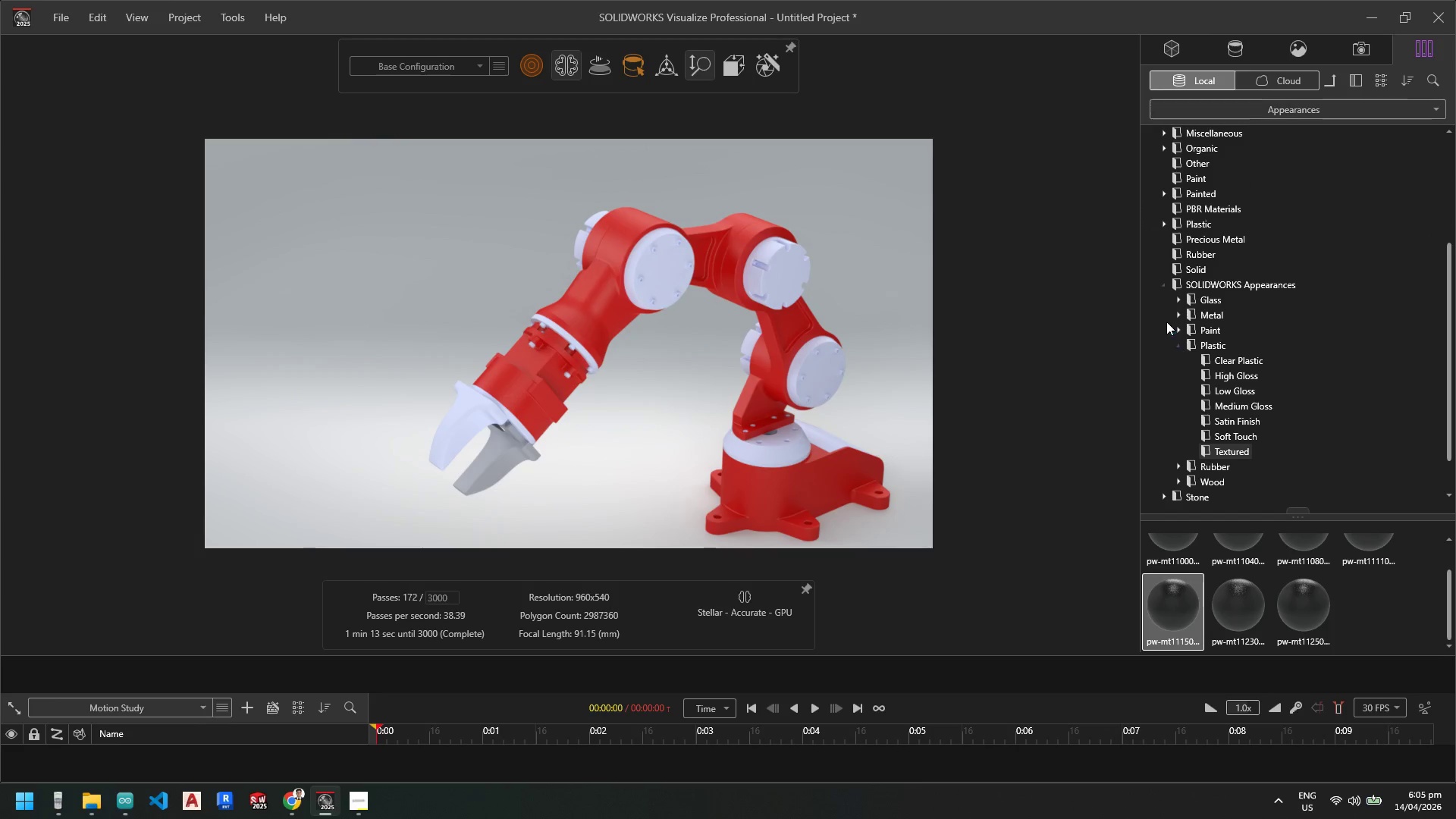 
left_click([1165, 287])
 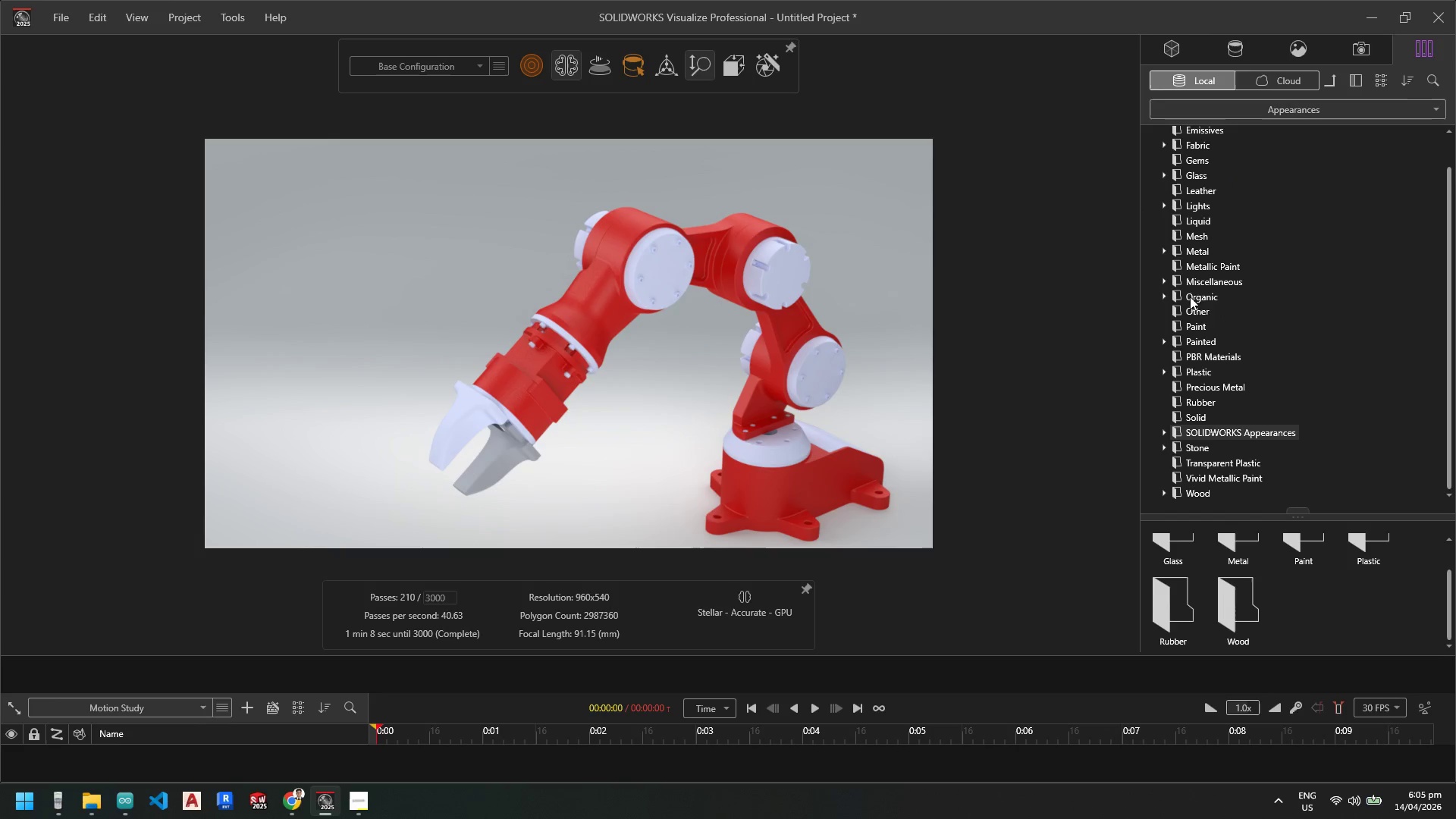 
scroll: coordinate [1190, 202], scroll_direction: up, amount: 10.0
 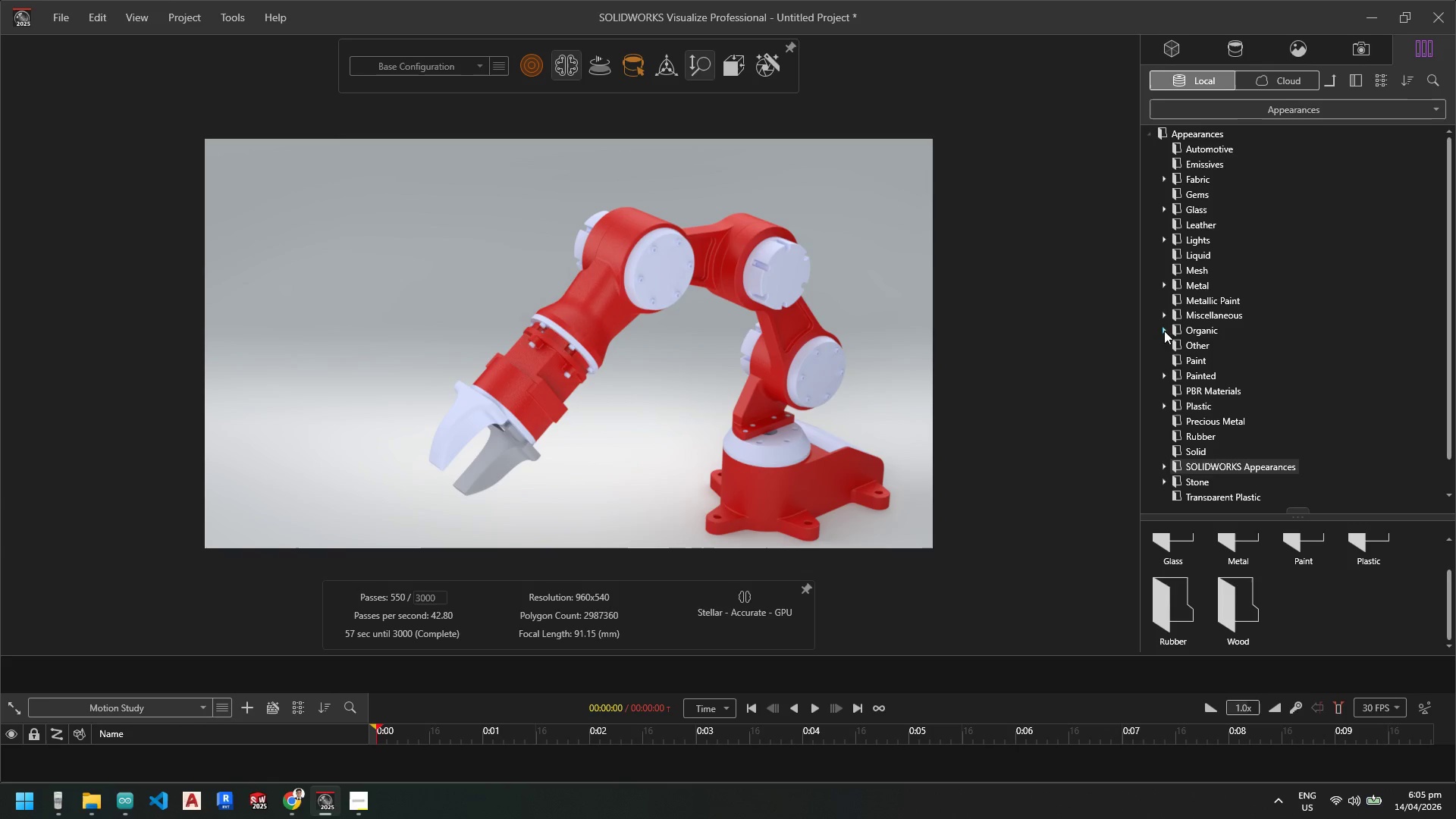 
wait(6.32)
 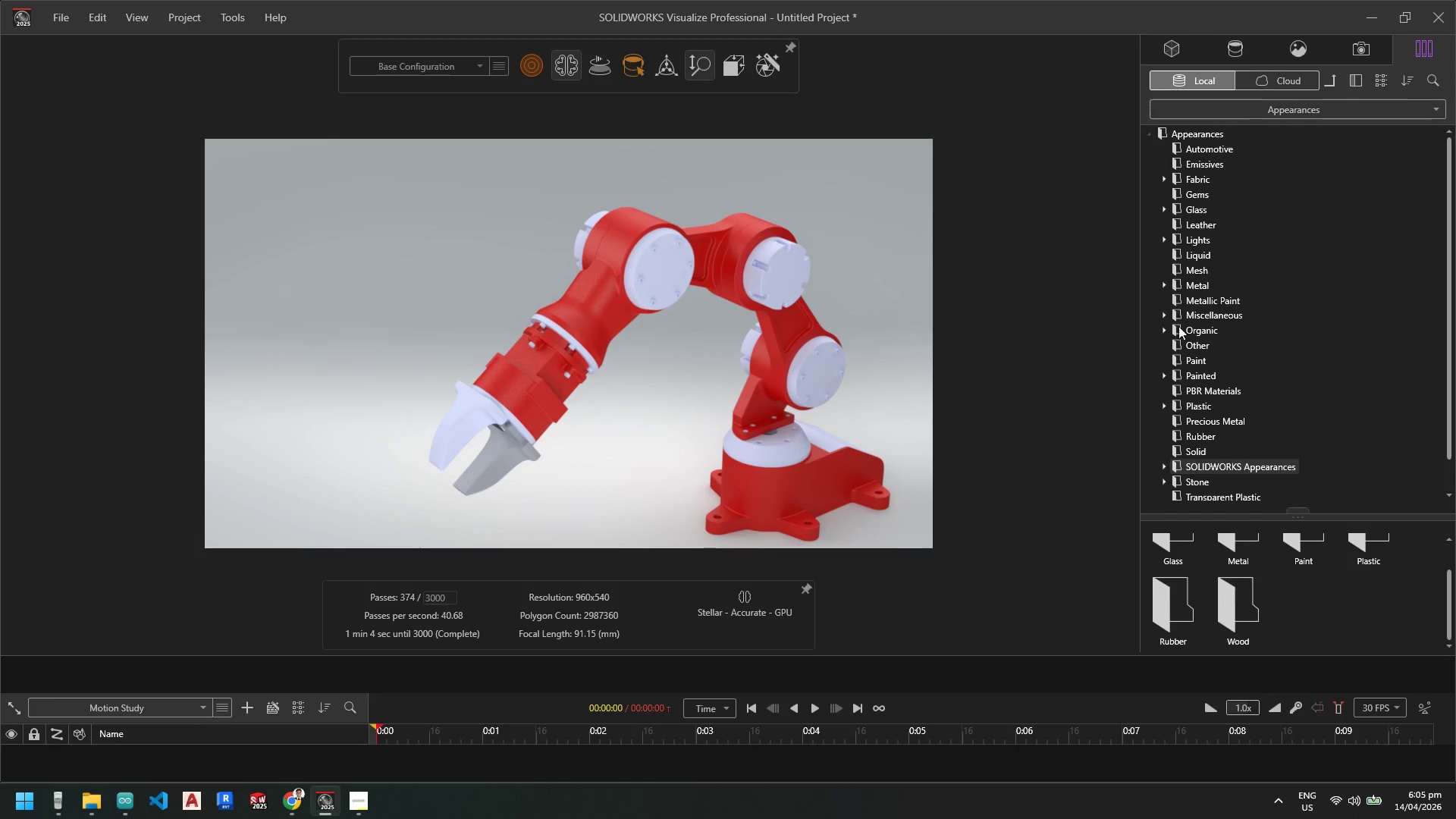 
scroll: coordinate [1207, 403], scroll_direction: down, amount: 3.0
 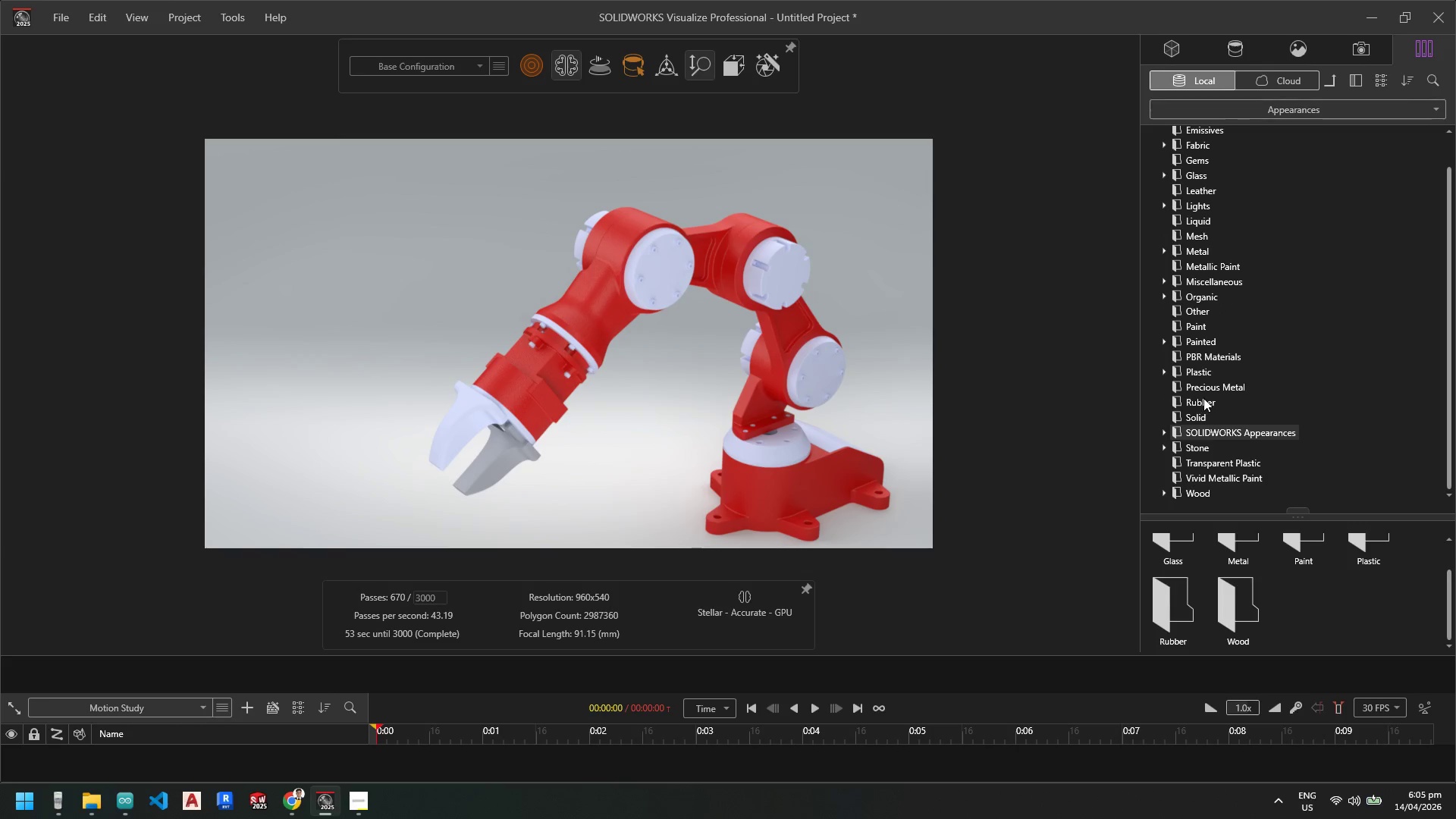 
scroll: coordinate [1203, 397], scroll_direction: up, amount: 2.0
 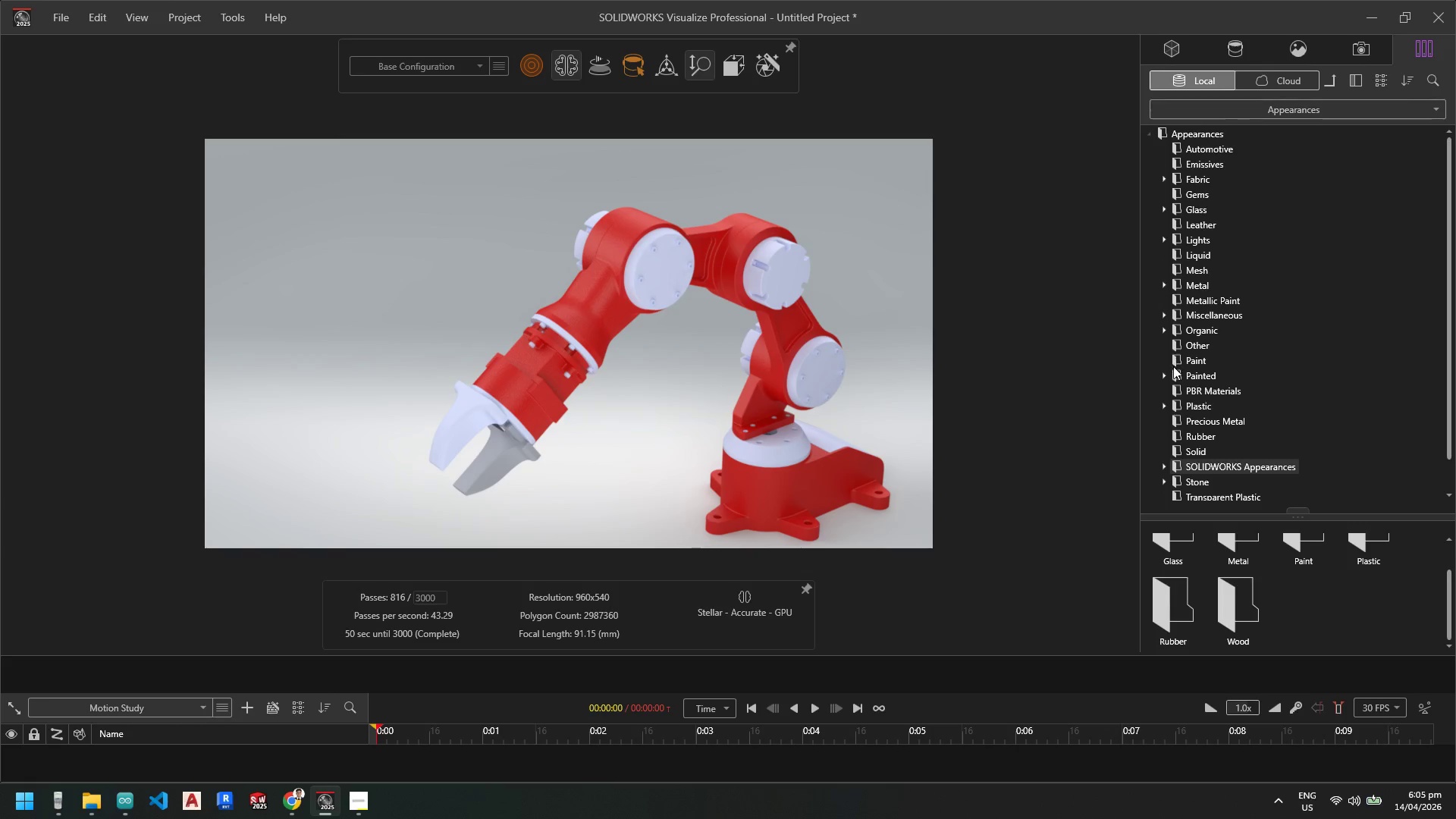 
left_click([1164, 403])
 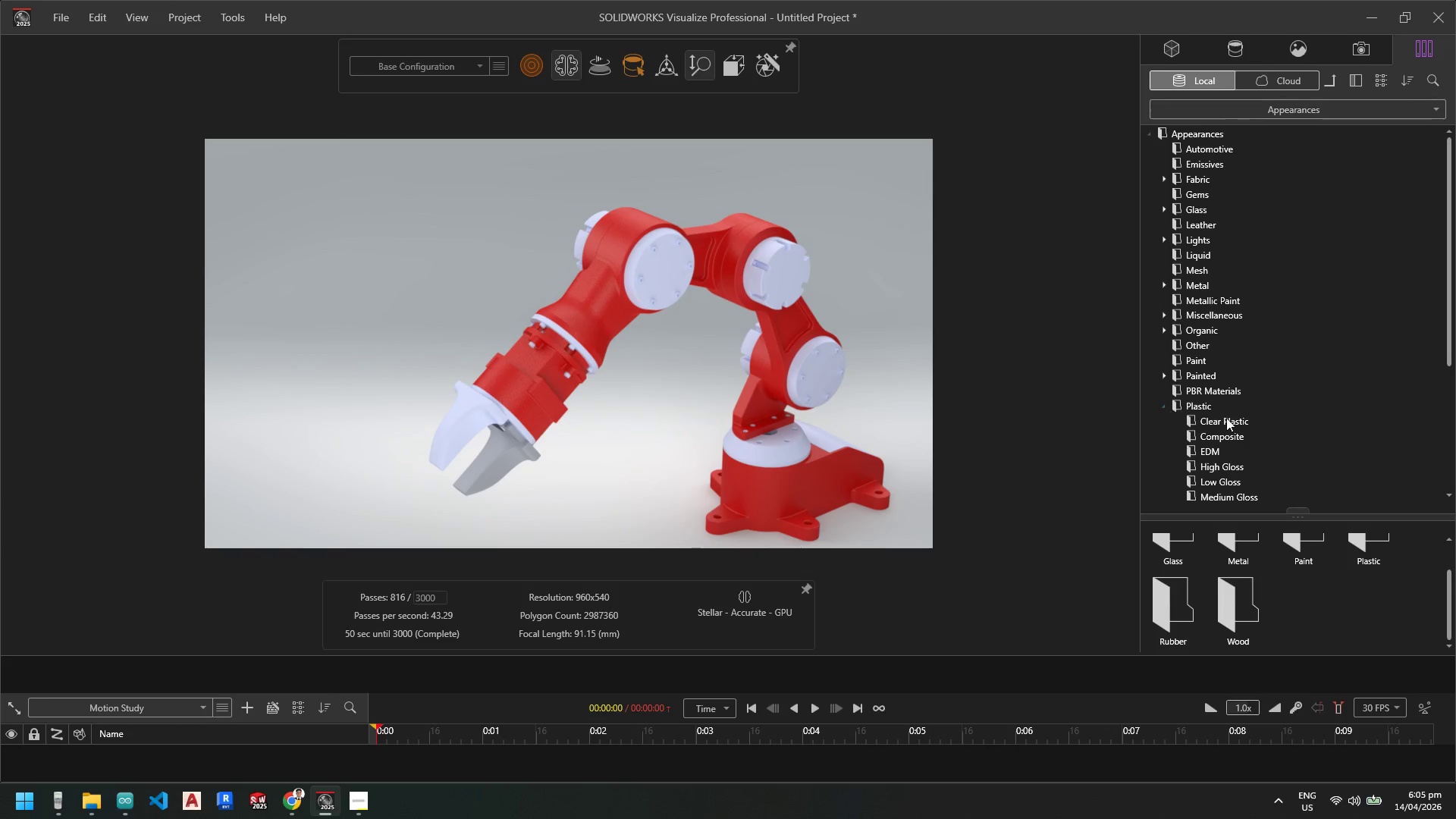 
scroll: coordinate [1227, 419], scroll_direction: down, amount: 2.0
 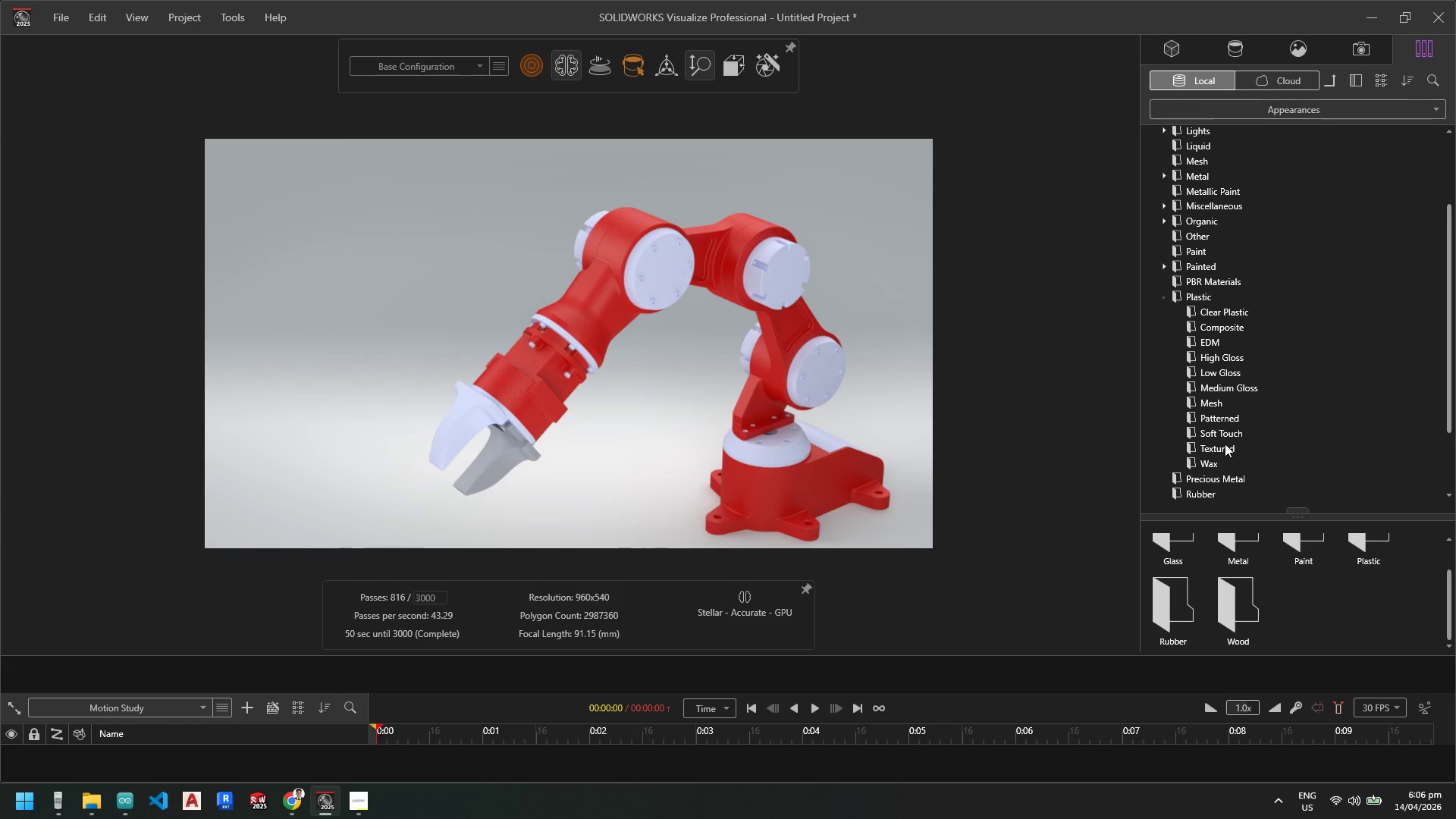 
left_click([1224, 444])
 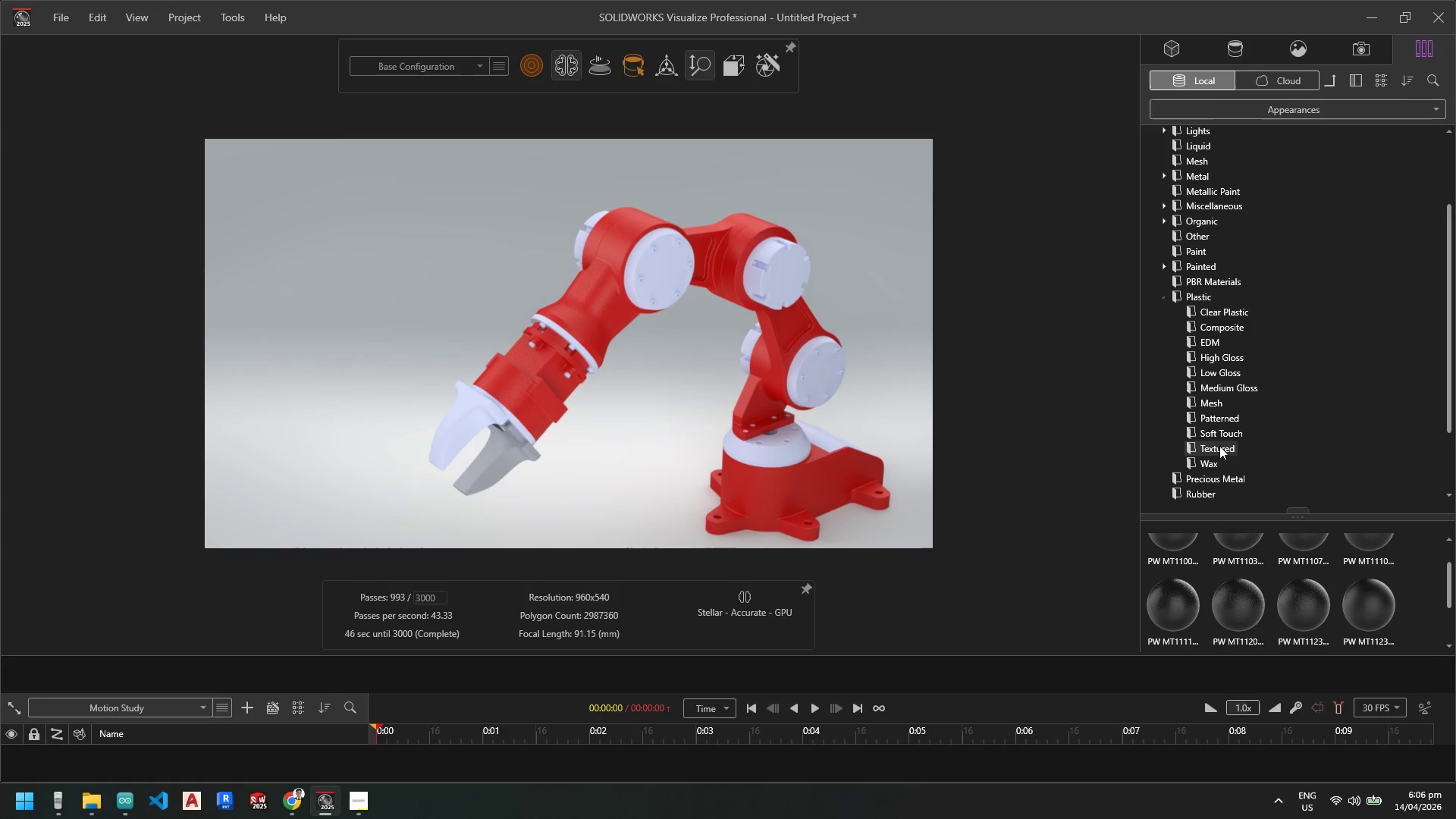 
scroll: coordinate [1188, 591], scroll_direction: down, amount: 7.0
 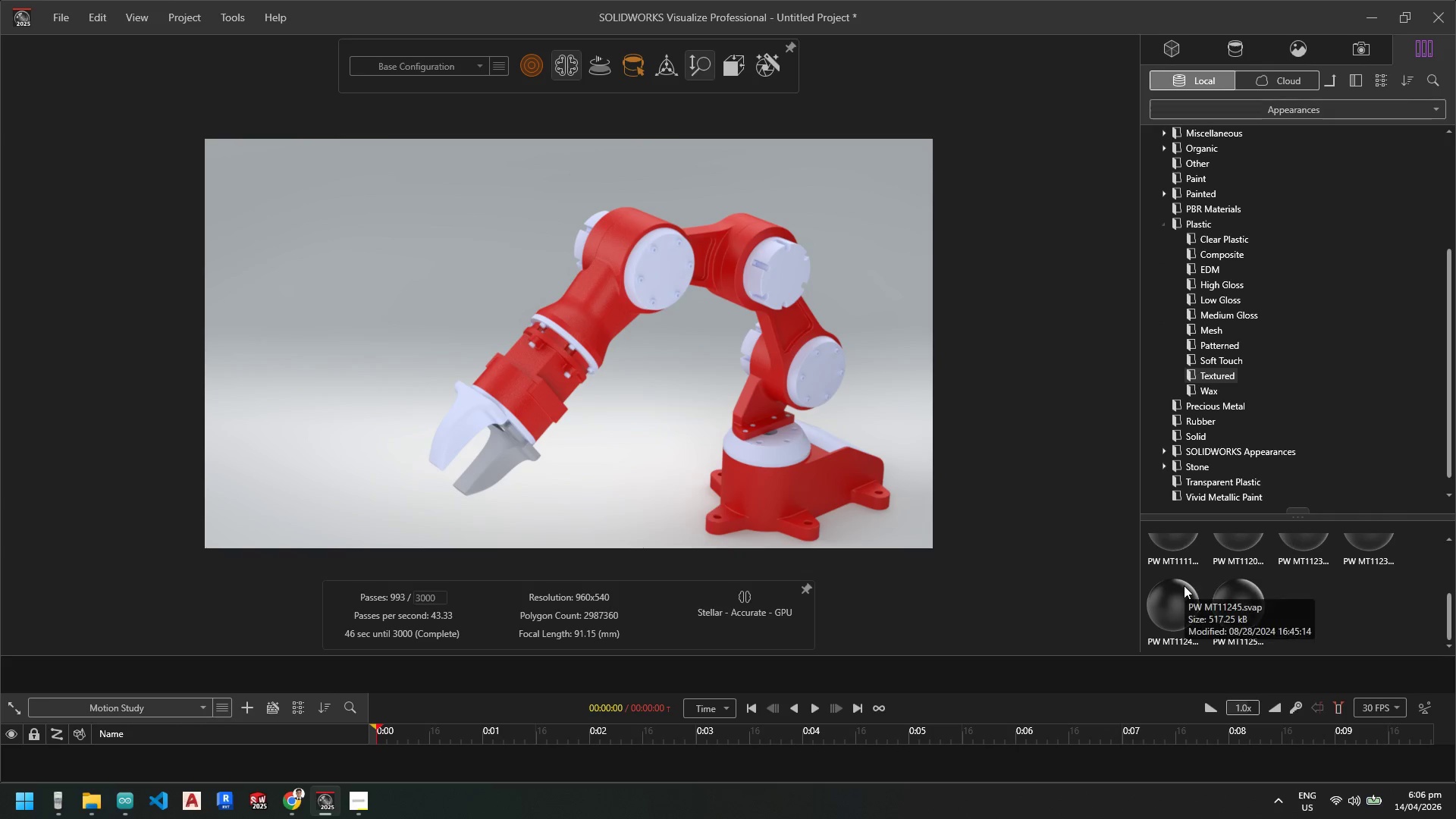 
scroll: coordinate [1184, 585], scroll_direction: none, amount: 0.0
 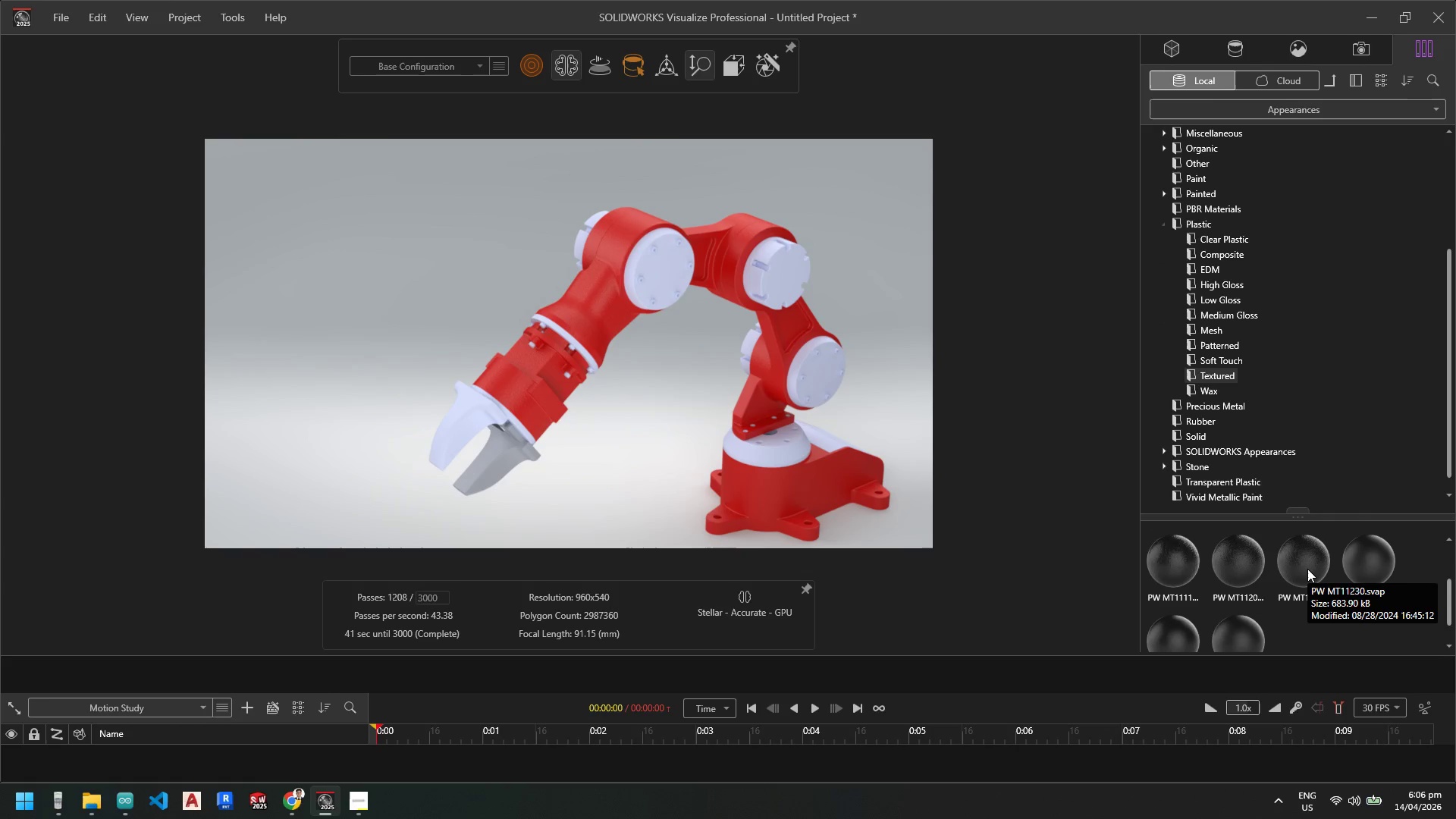 
wait(5.48)
 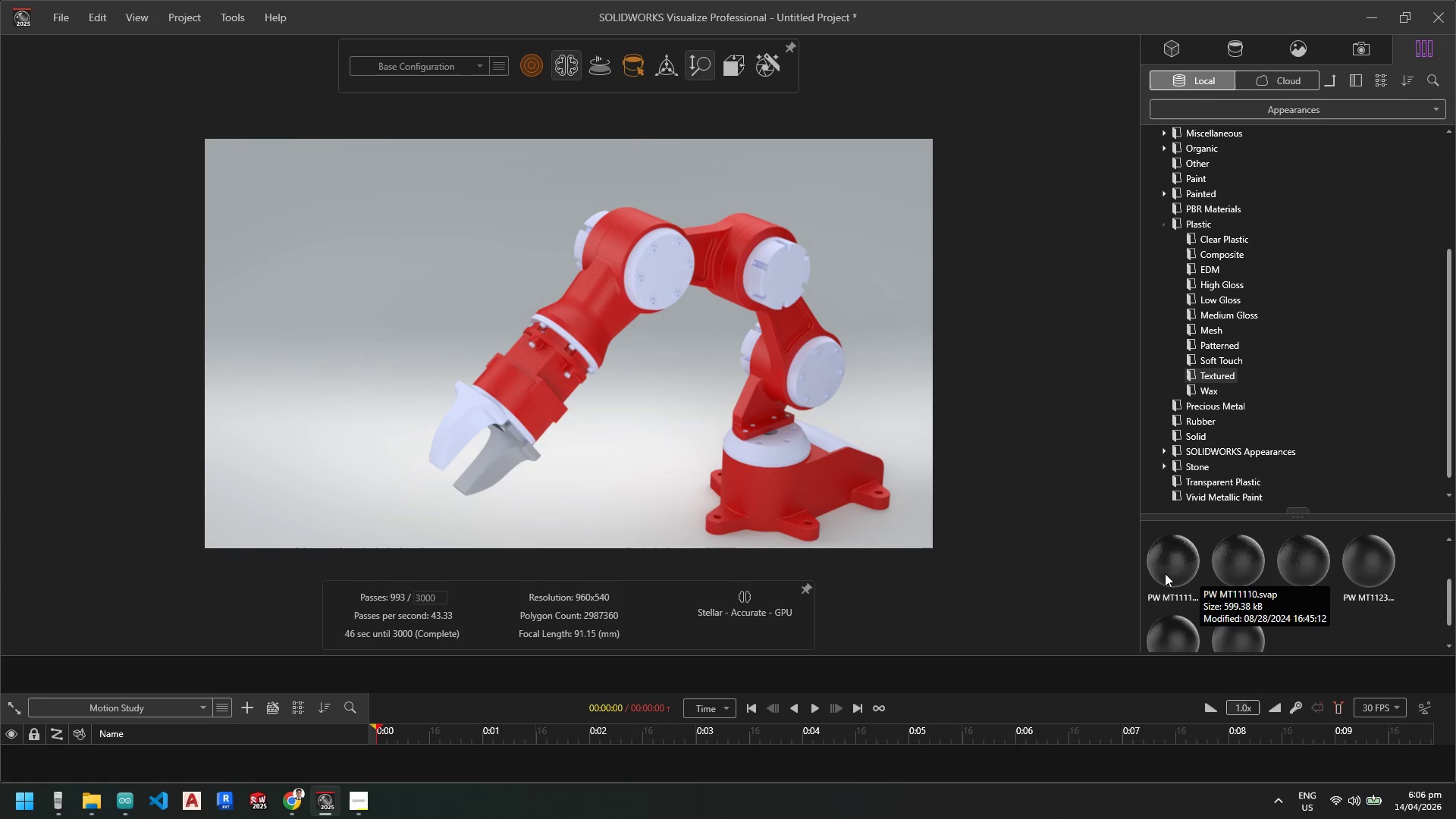 
scroll: coordinate [1275, 583], scroll_direction: up, amount: 1.0
 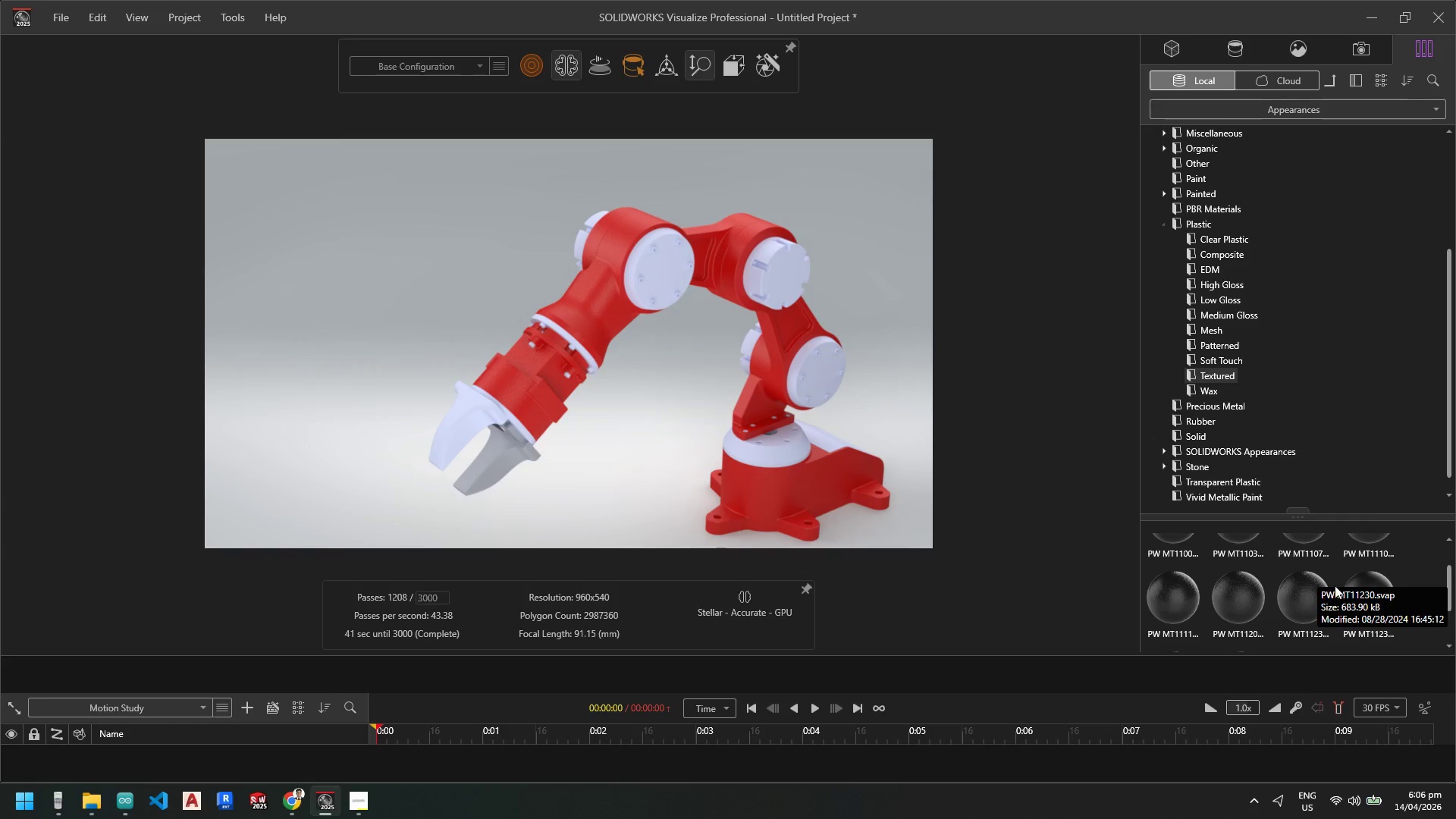 
mouse_move([1334, 548])
 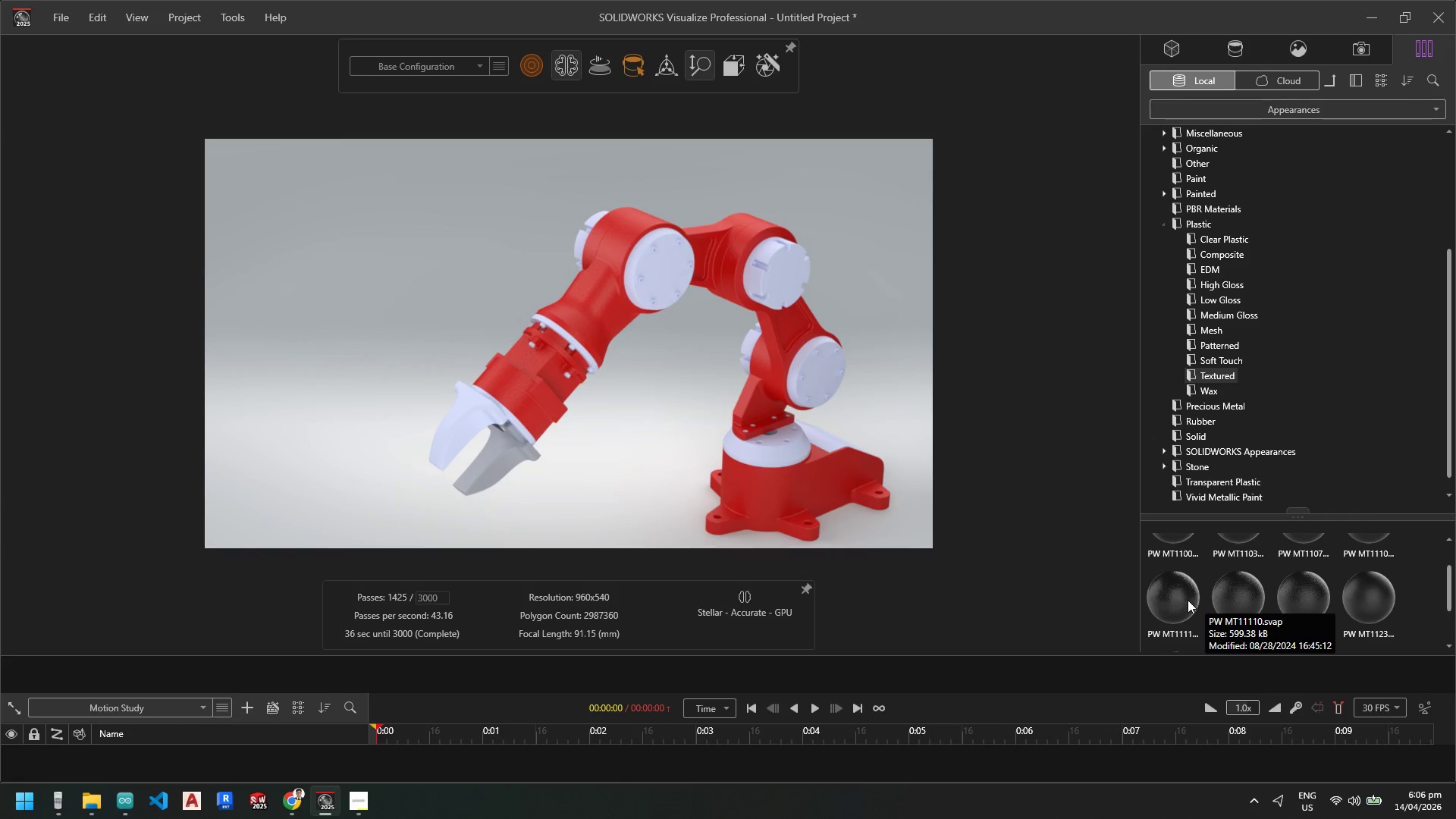 
mouse_move([1273, 553])
 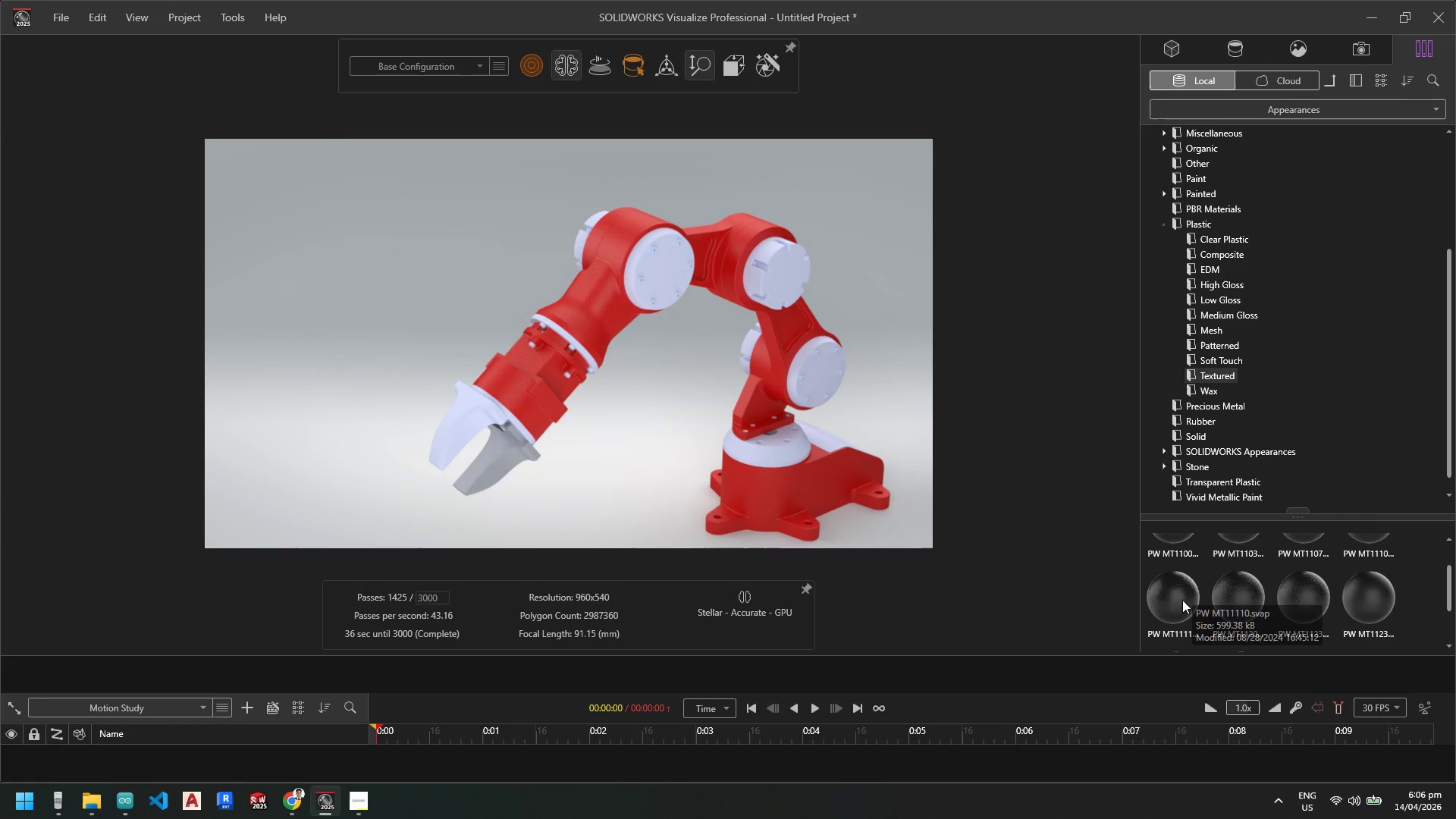 
left_click_drag(start_coordinate=[1180, 601], to_coordinate=[492, 464])
 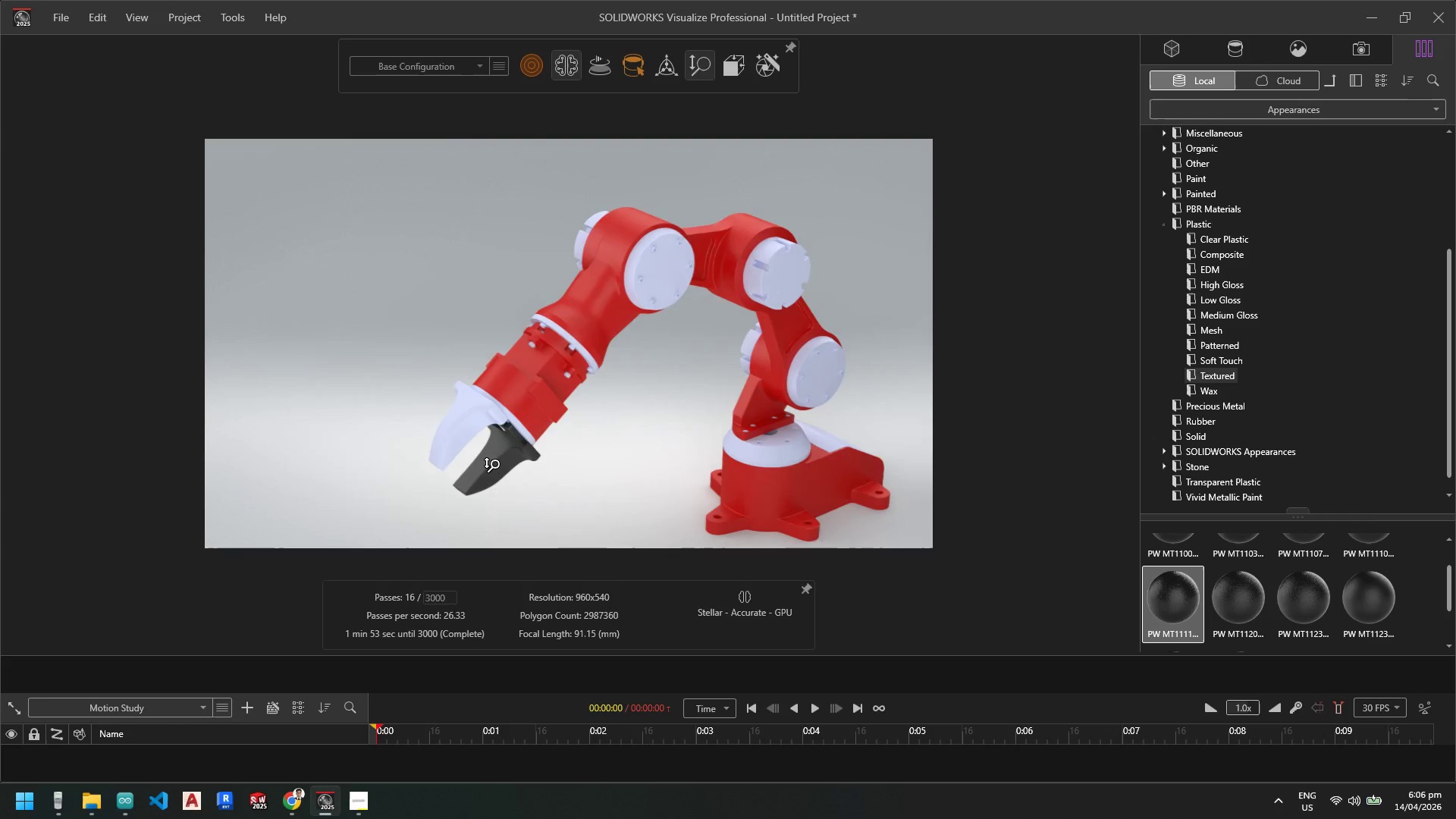 
scroll: coordinate [551, 340], scroll_direction: down, amount: 7.0
 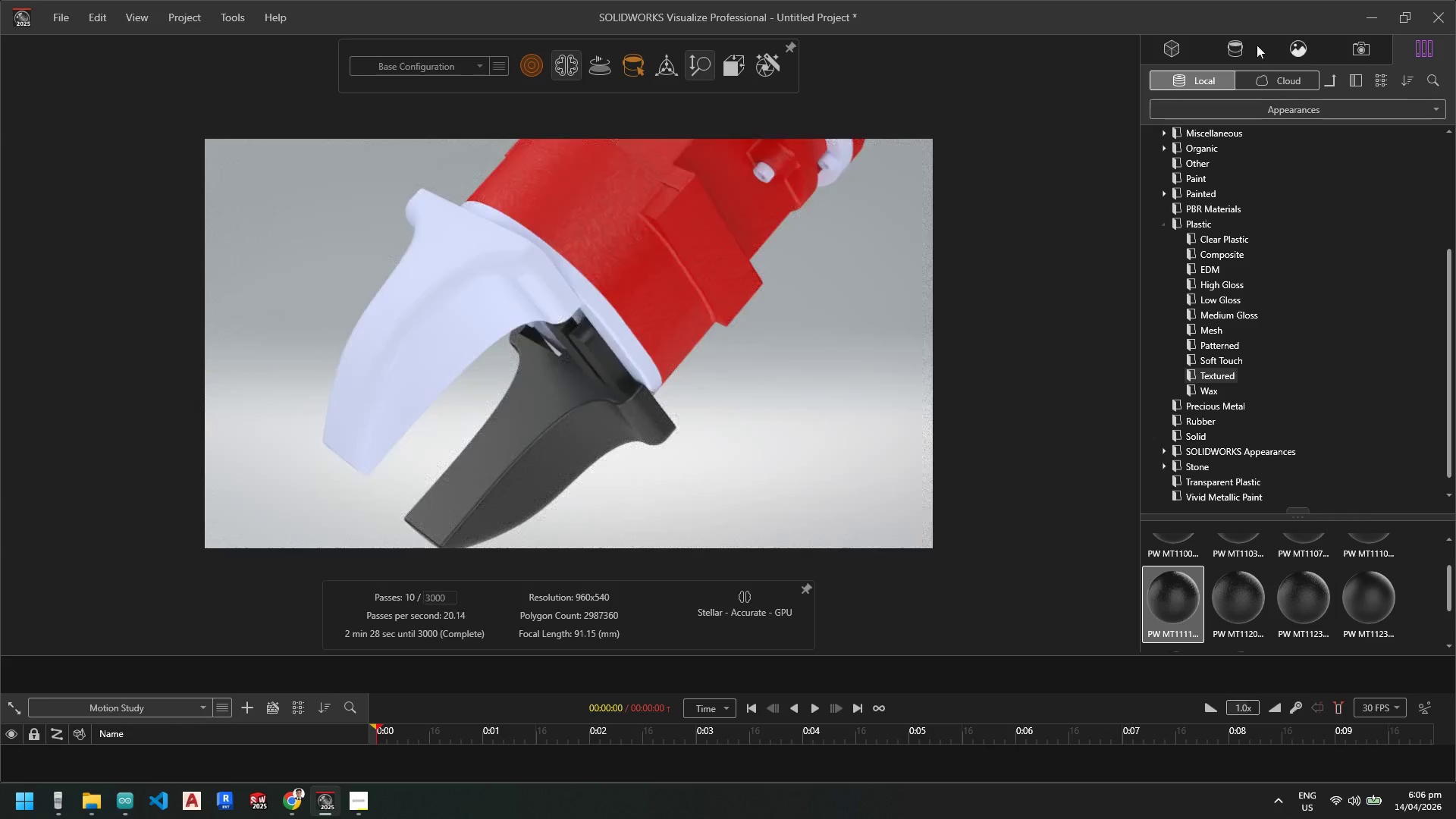 
left_click([1238, 50])
 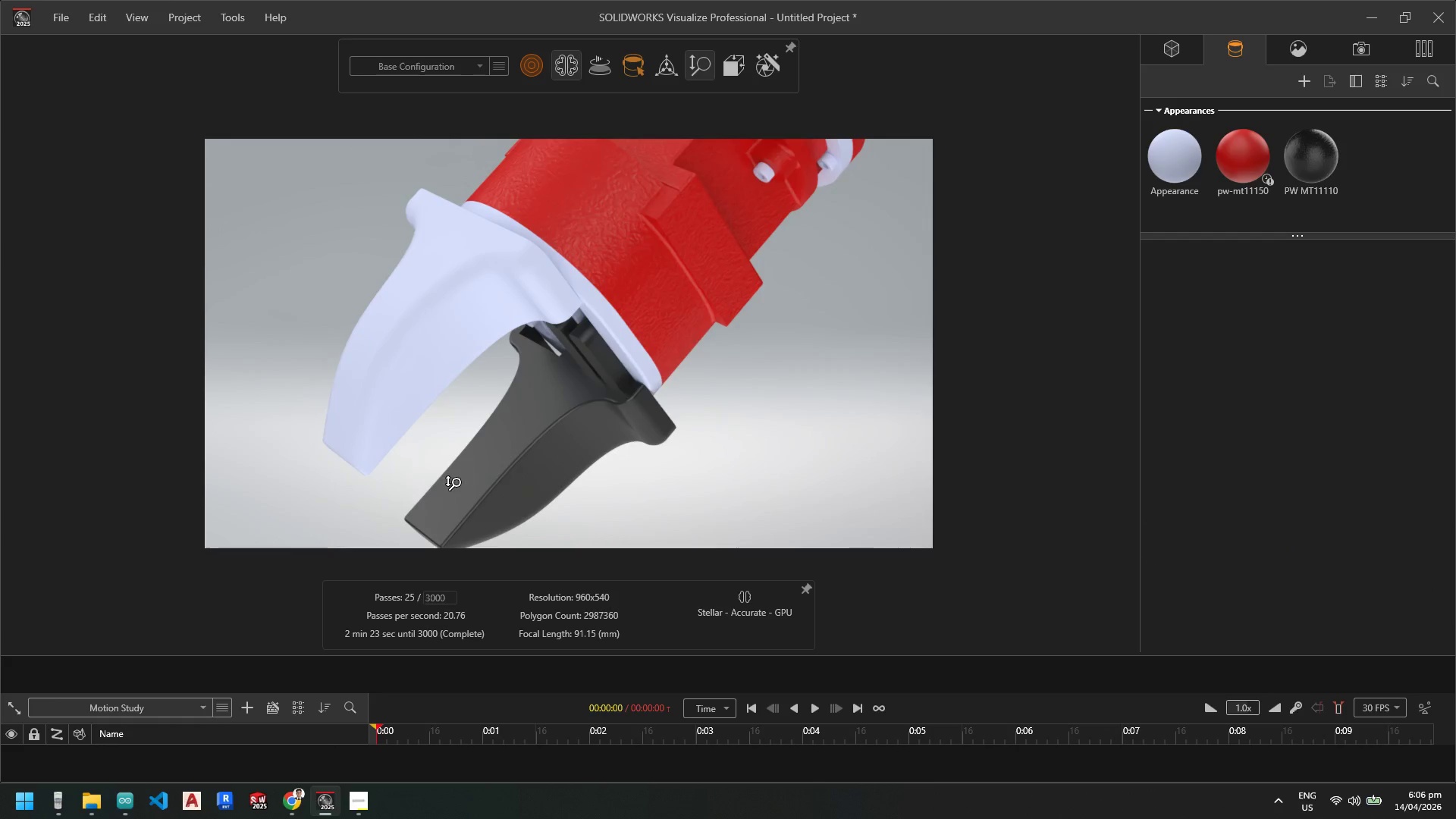 
scroll: coordinate [458, 435], scroll_direction: down, amount: 4.0
 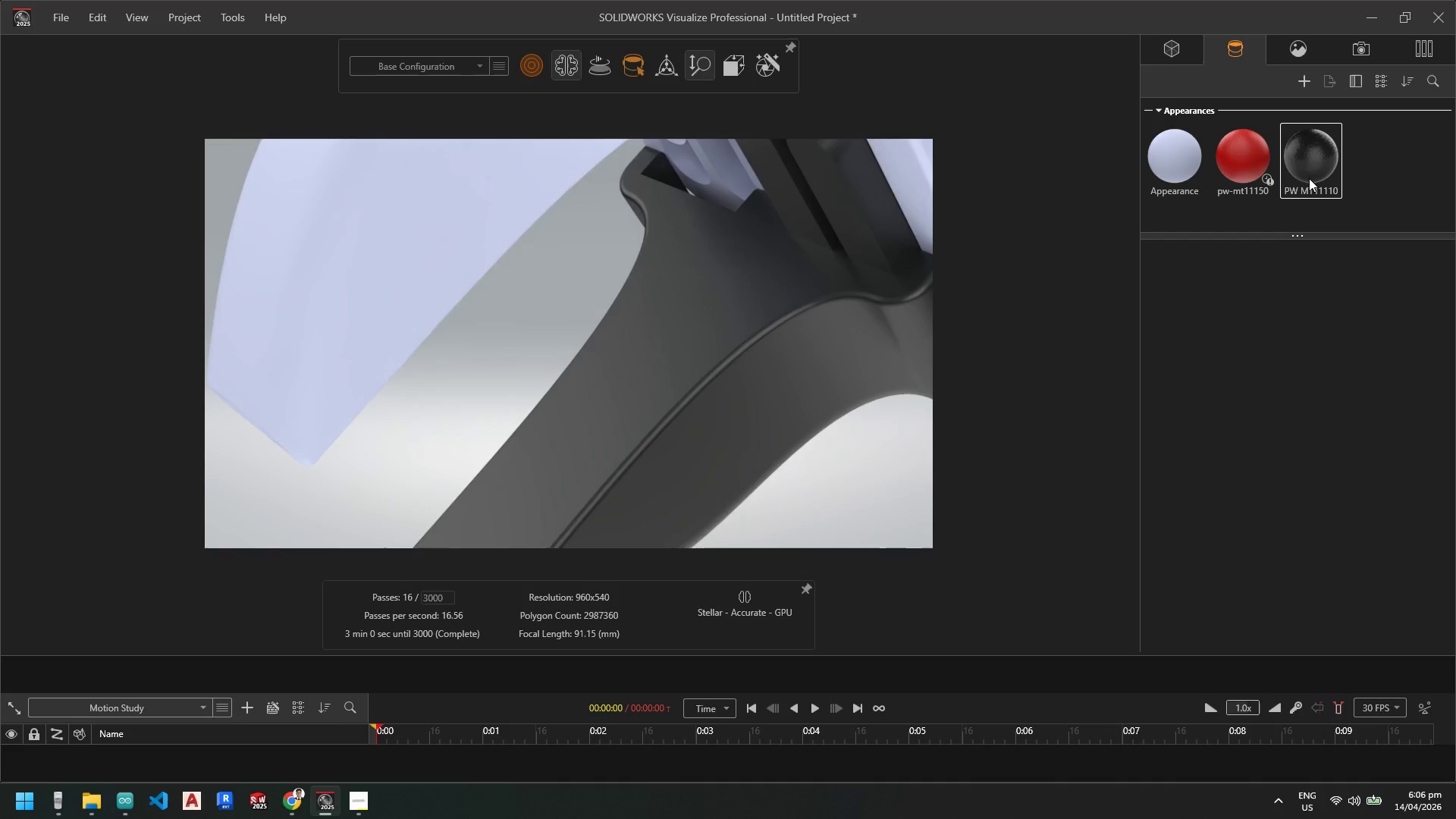 
left_click_drag(start_coordinate=[1319, 170], to_coordinate=[1266, 254])
 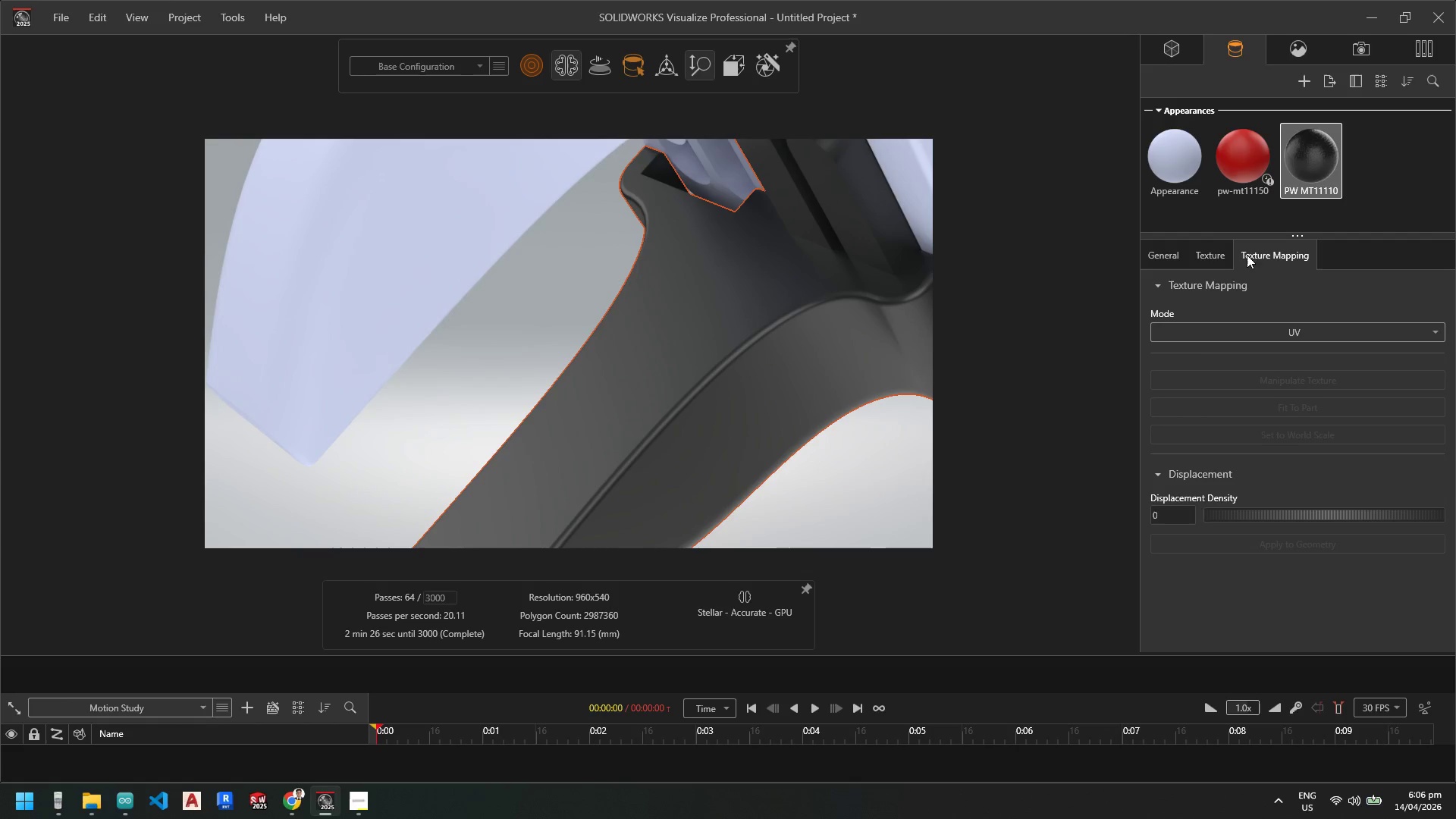 
left_click([1266, 254])
 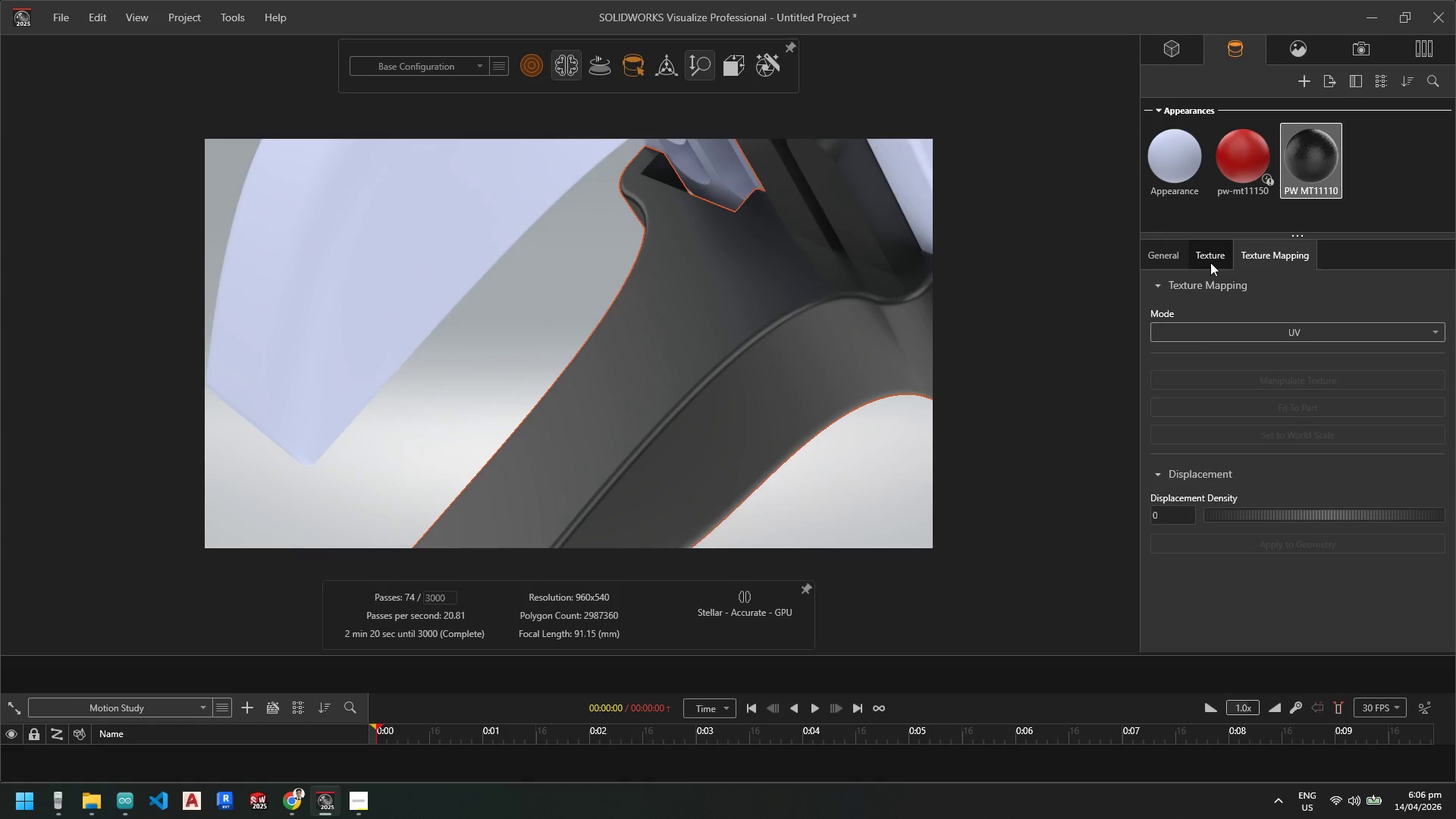 
left_click([1210, 259])
 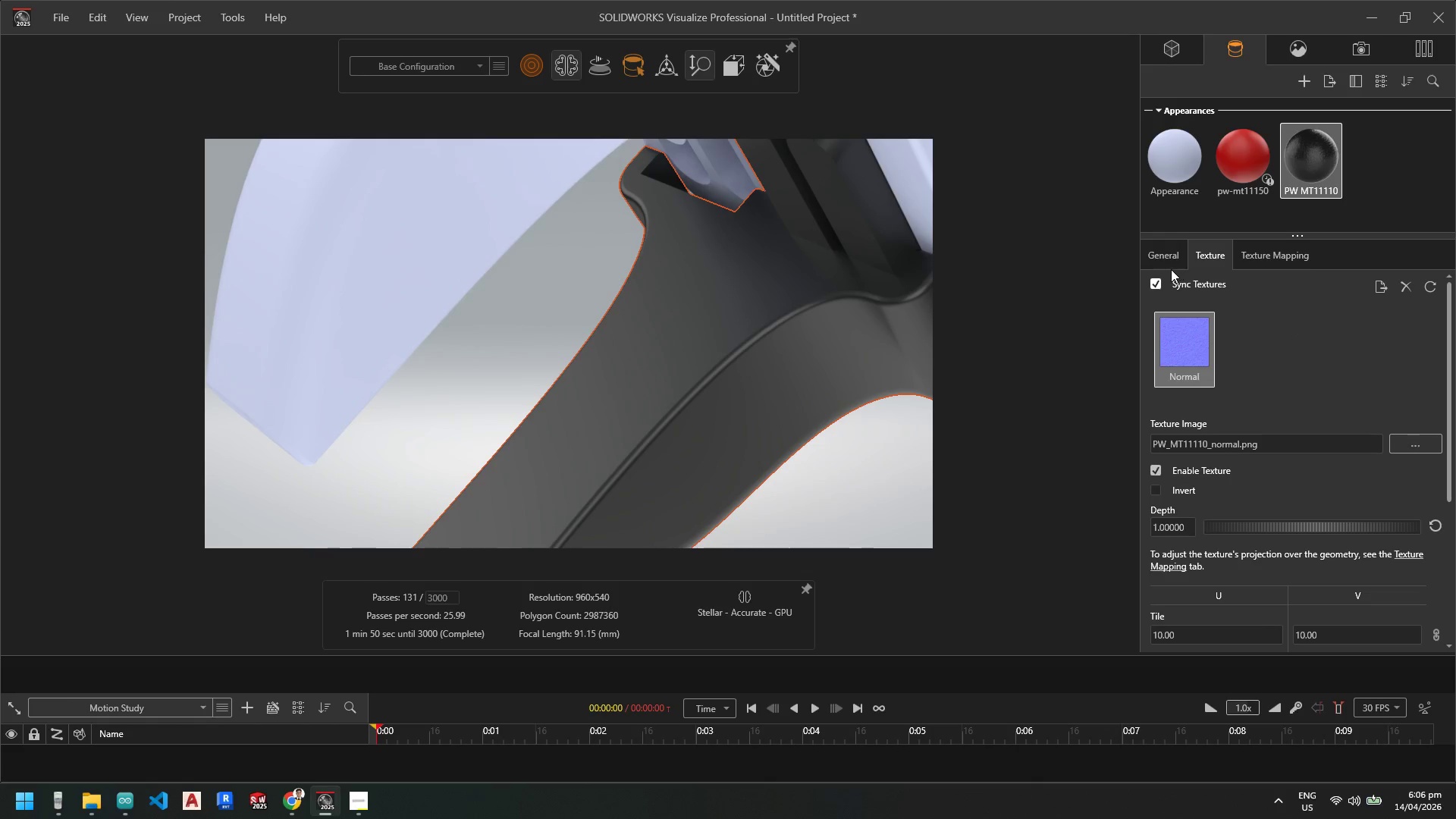 
scroll: coordinate [1328, 485], scroll_direction: down, amount: 3.0
 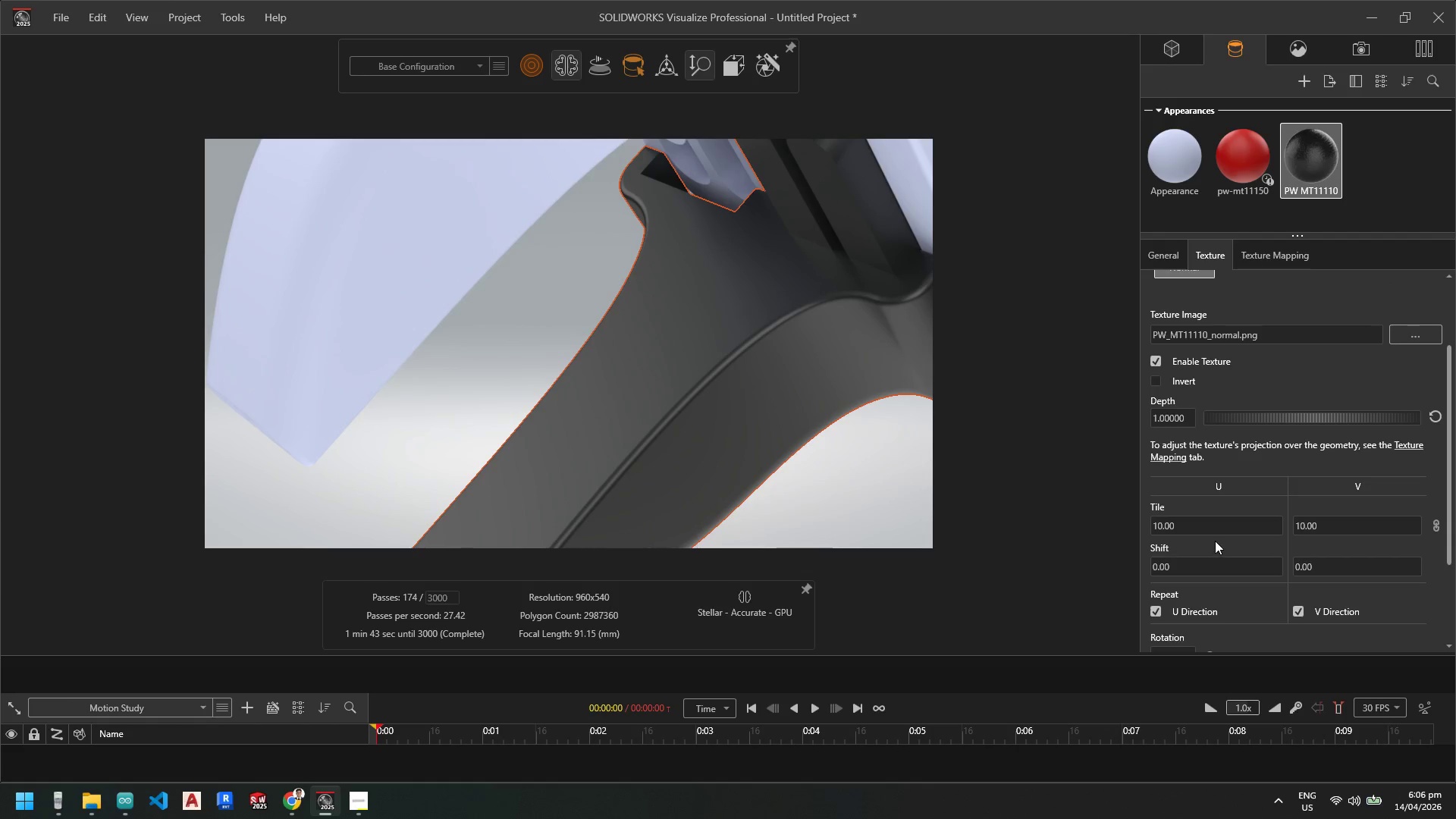 
left_click_drag(start_coordinate=[1222, 523], to_coordinate=[1087, 522])
 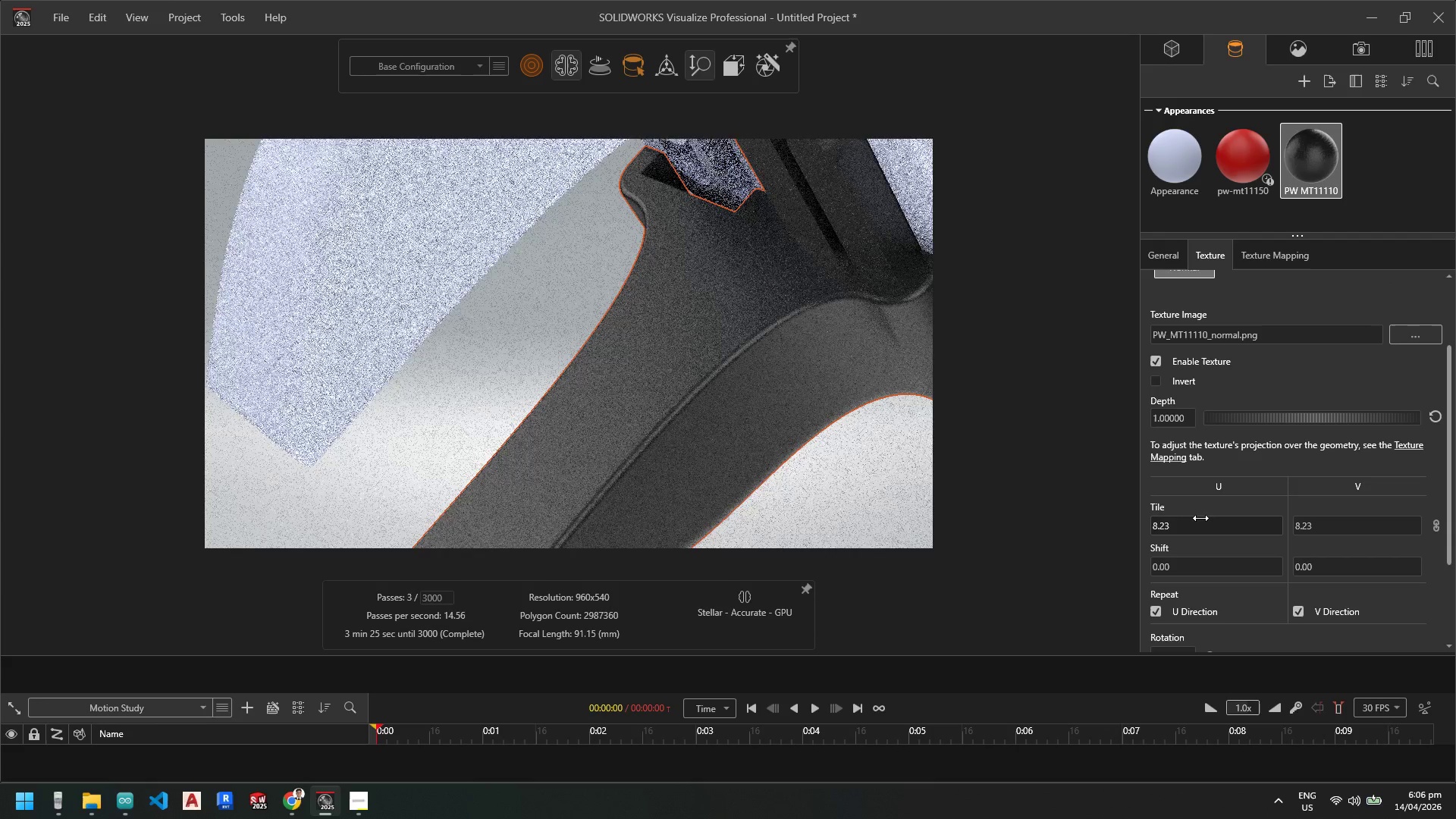 
left_click([1198, 520])
 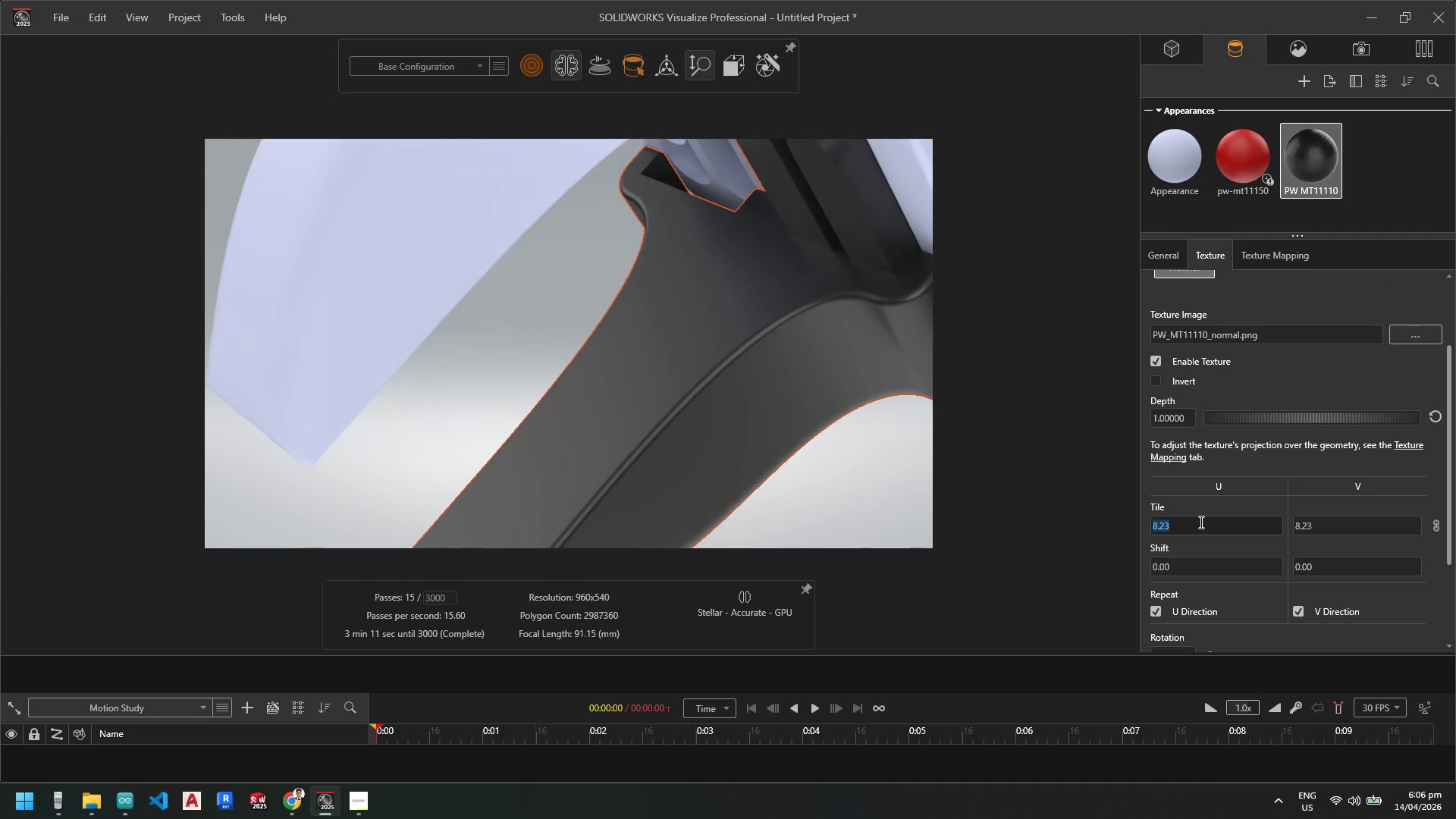 
key(Numpad0)
 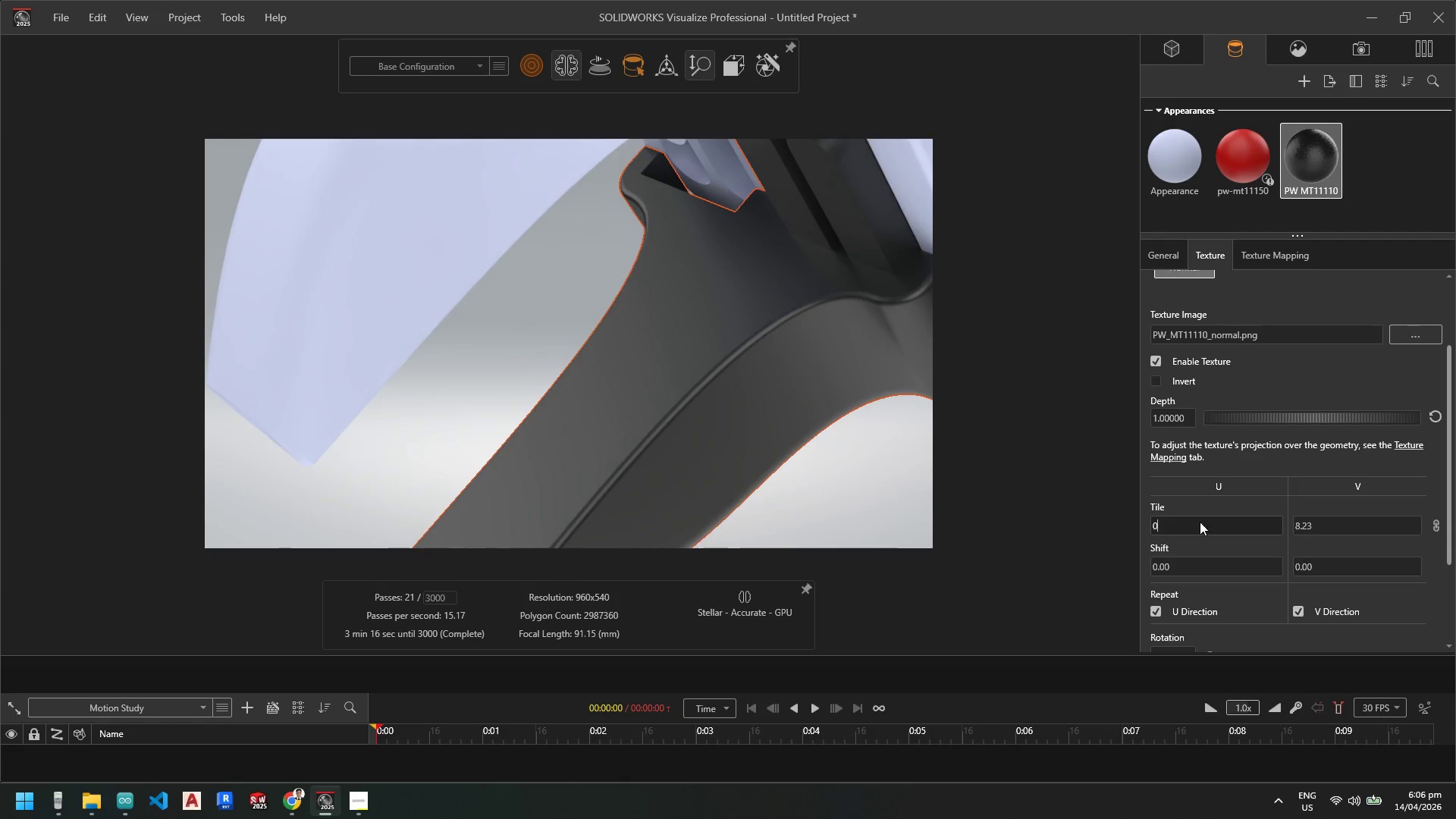 
key(NumpadDecimal)
 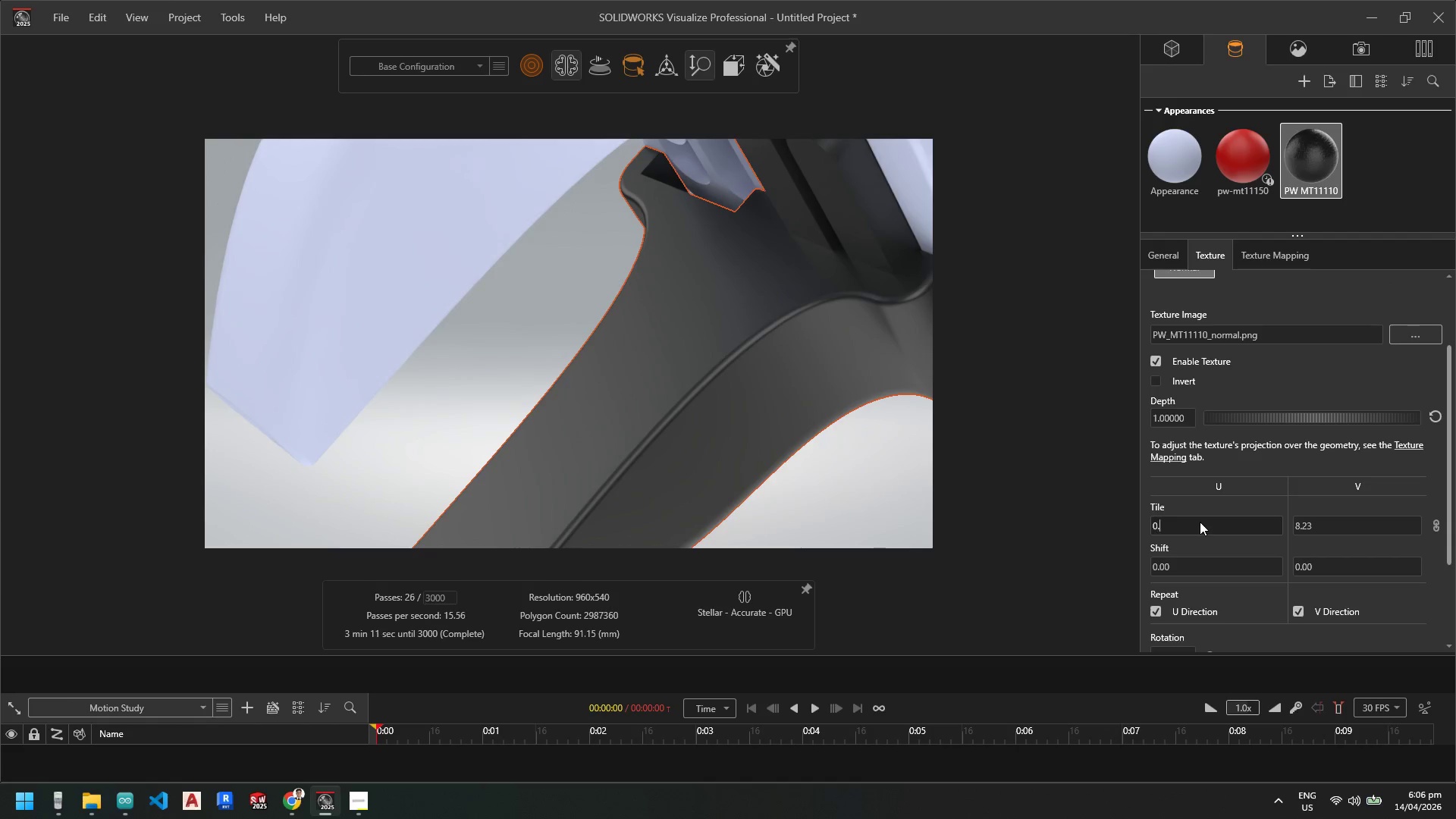 
key(Numpad0)
 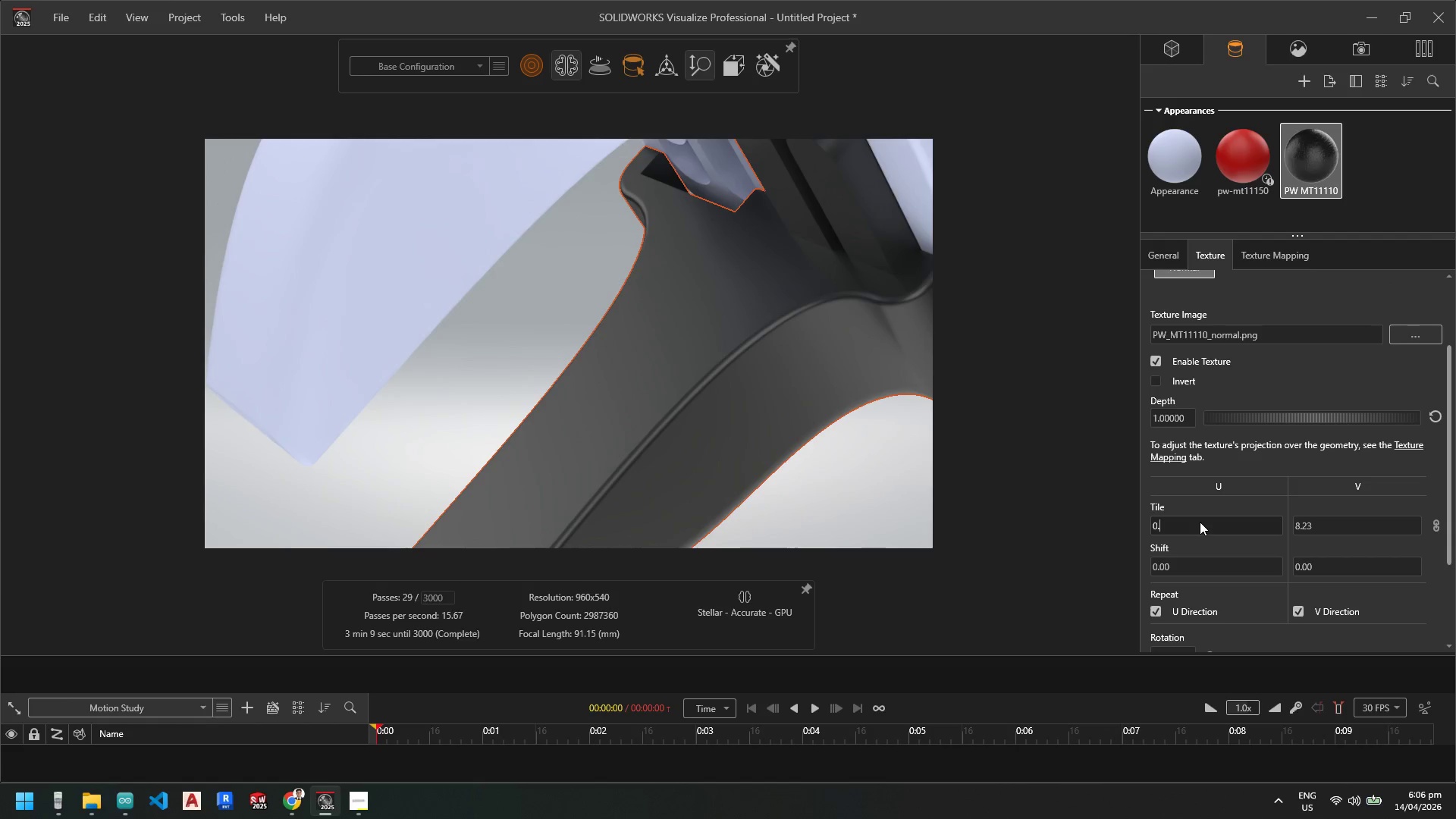 
key(Numpad5)
 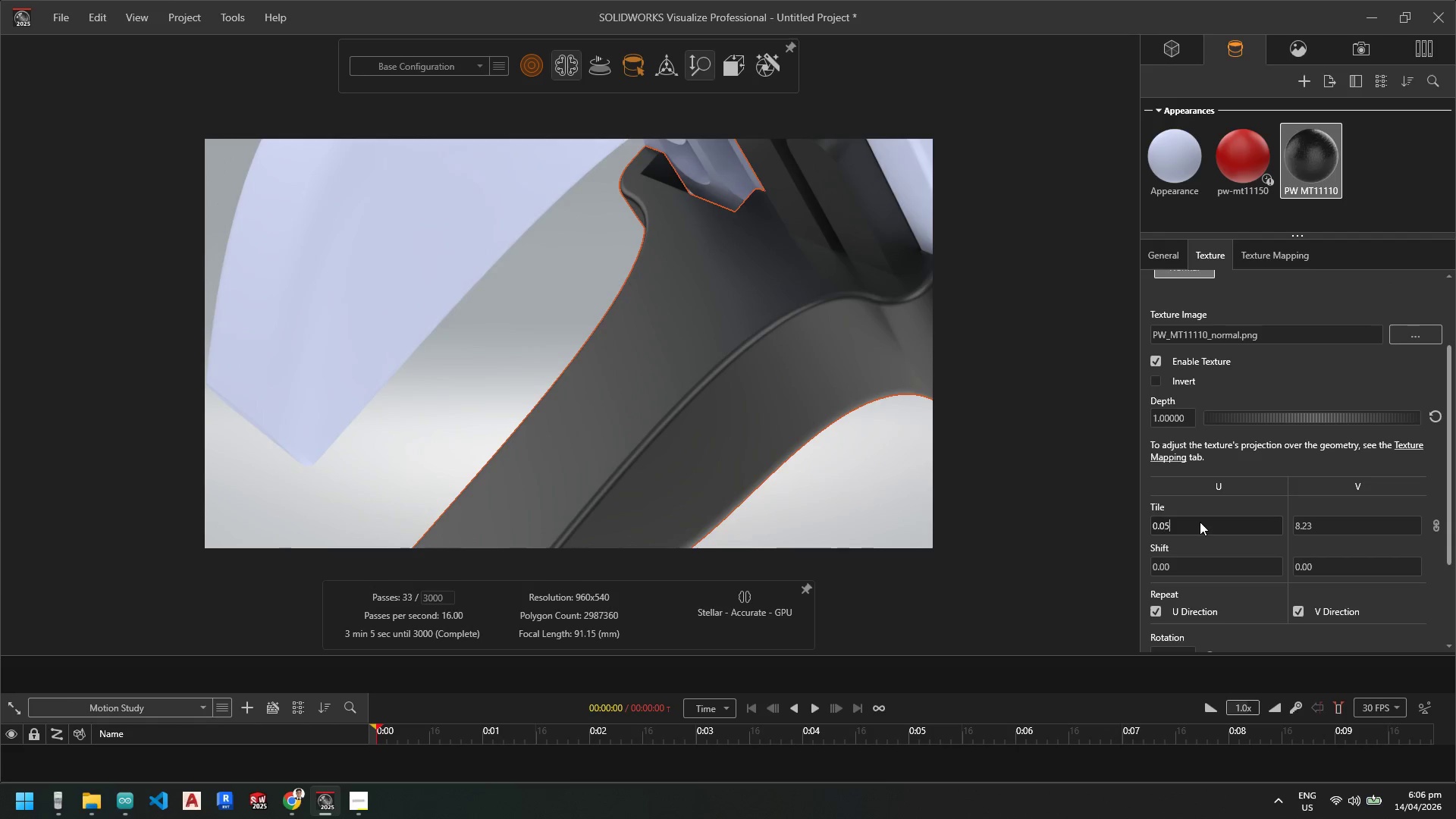 
key(NumpadEnter)
 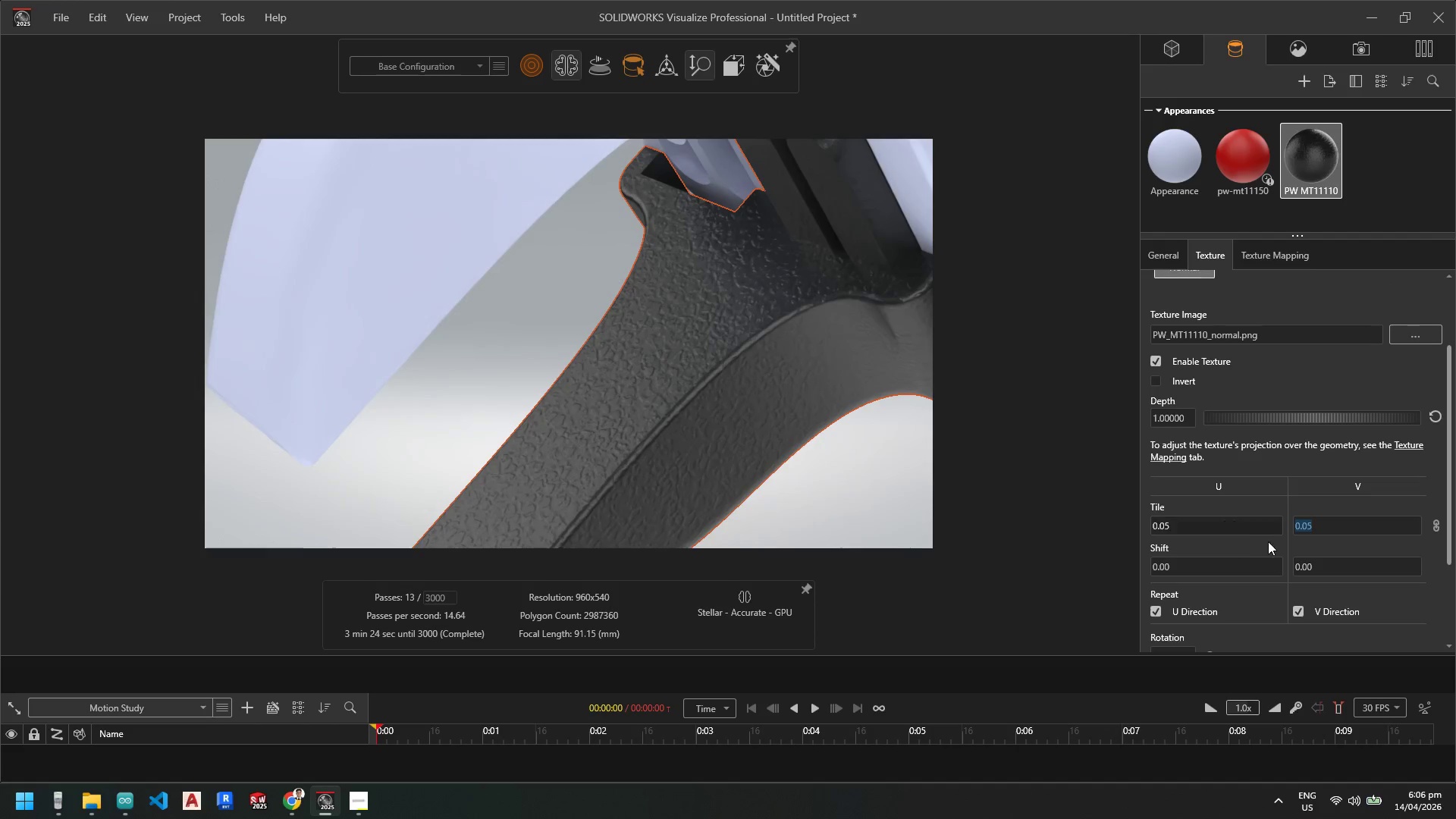 
left_click([1204, 528])
 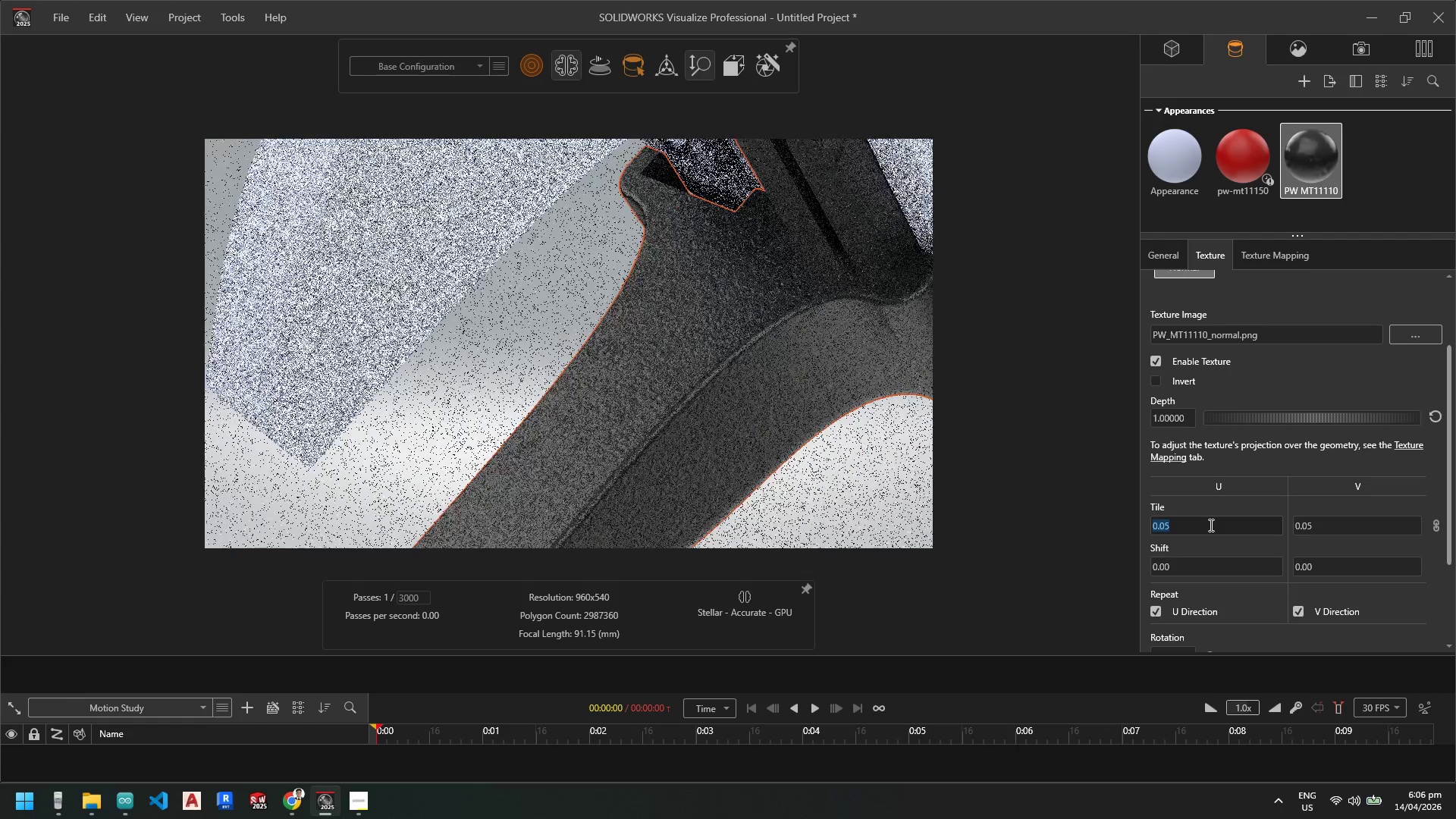 
key(Numpad0)
 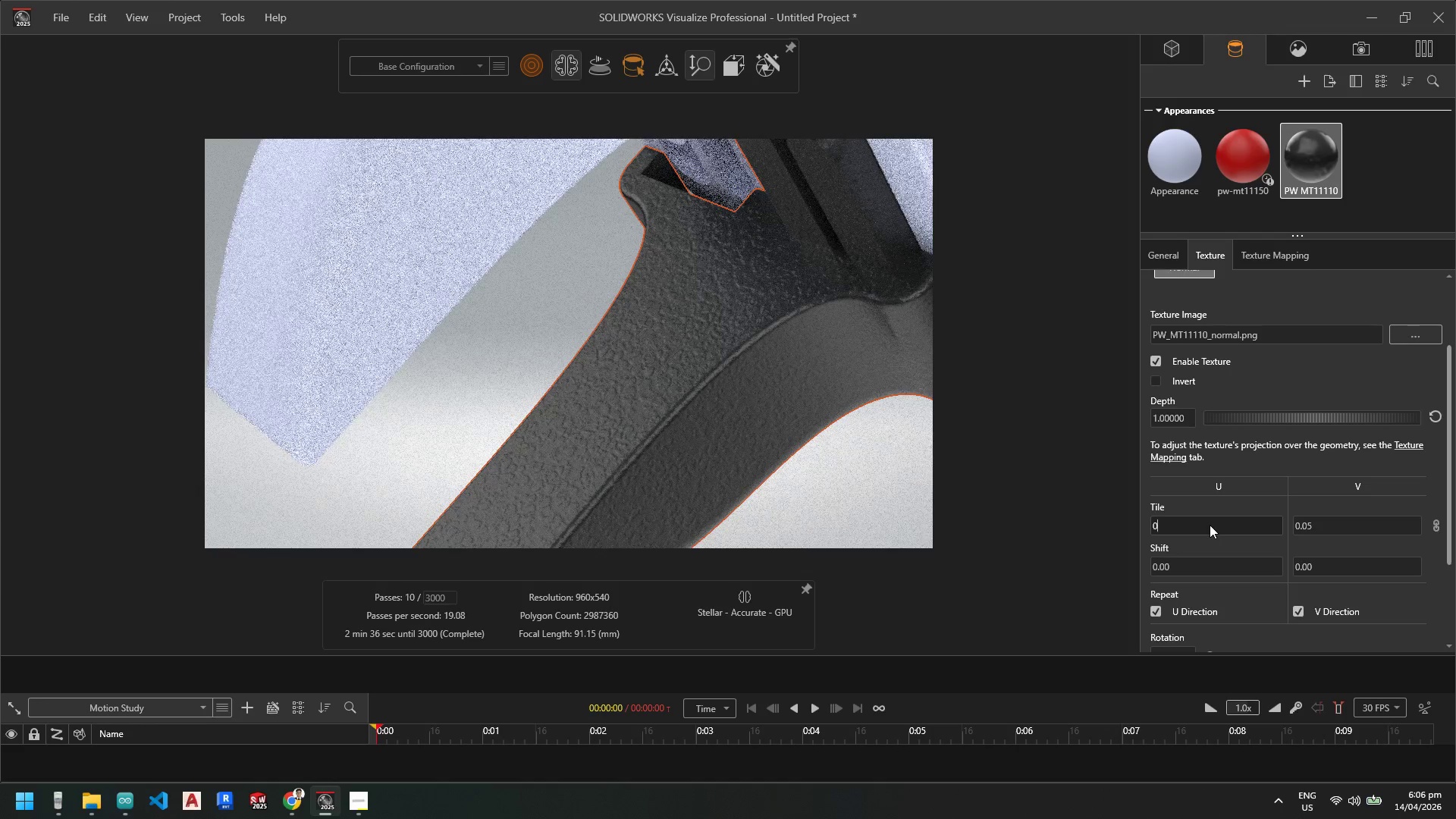 
key(NumpadDecimal)
 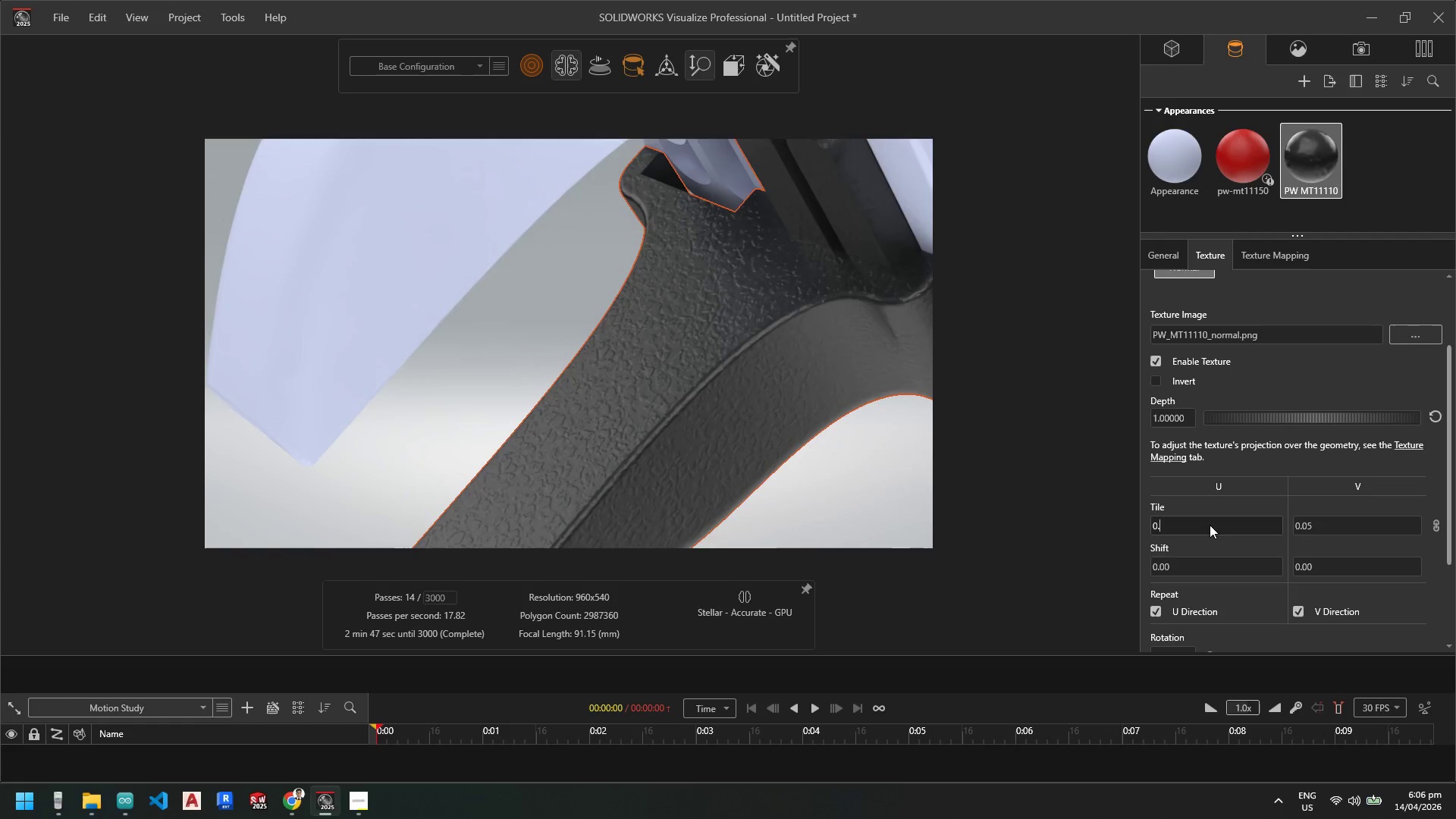 
key(Numpad1)
 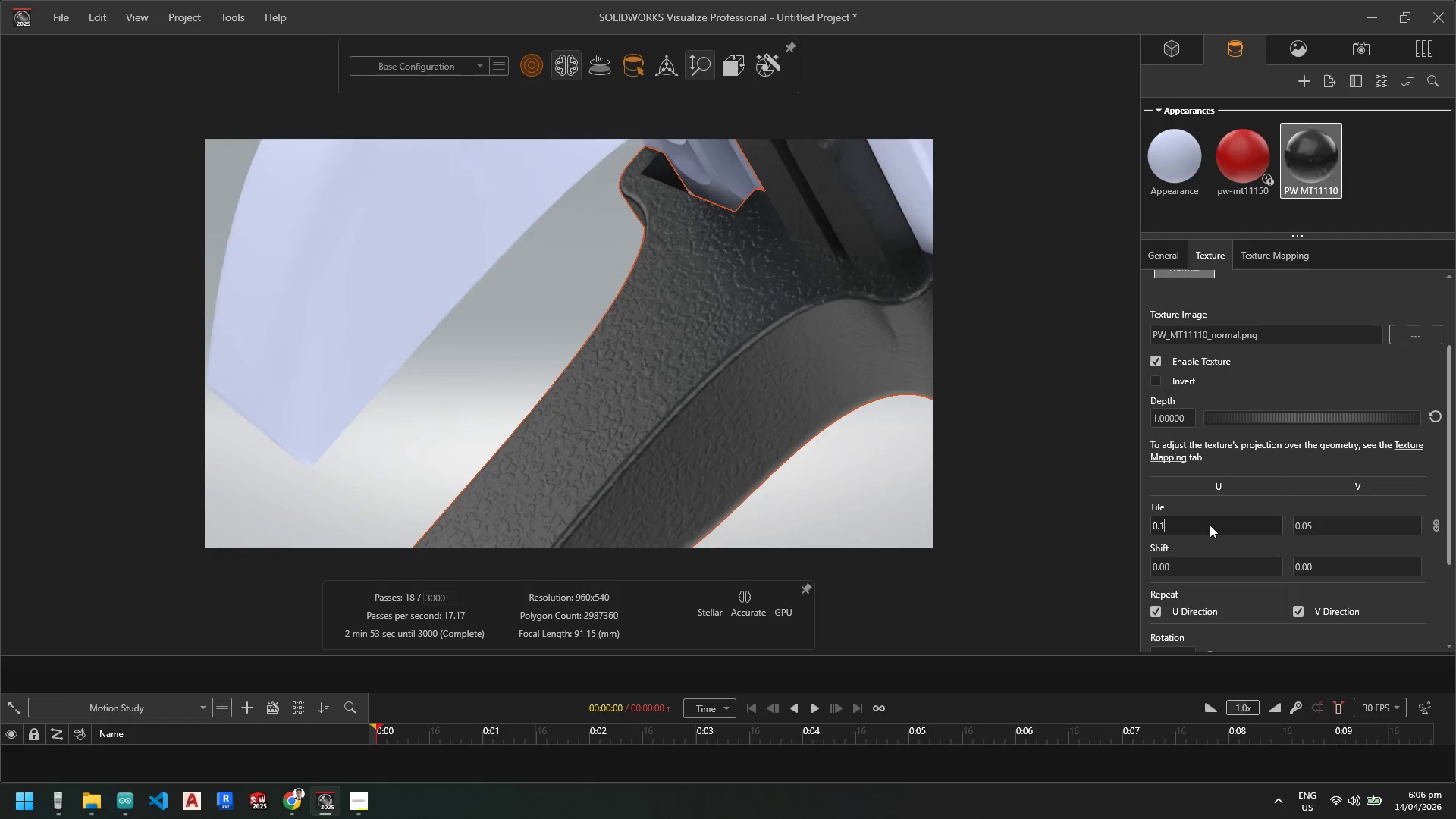 
key(NumpadEnter)
 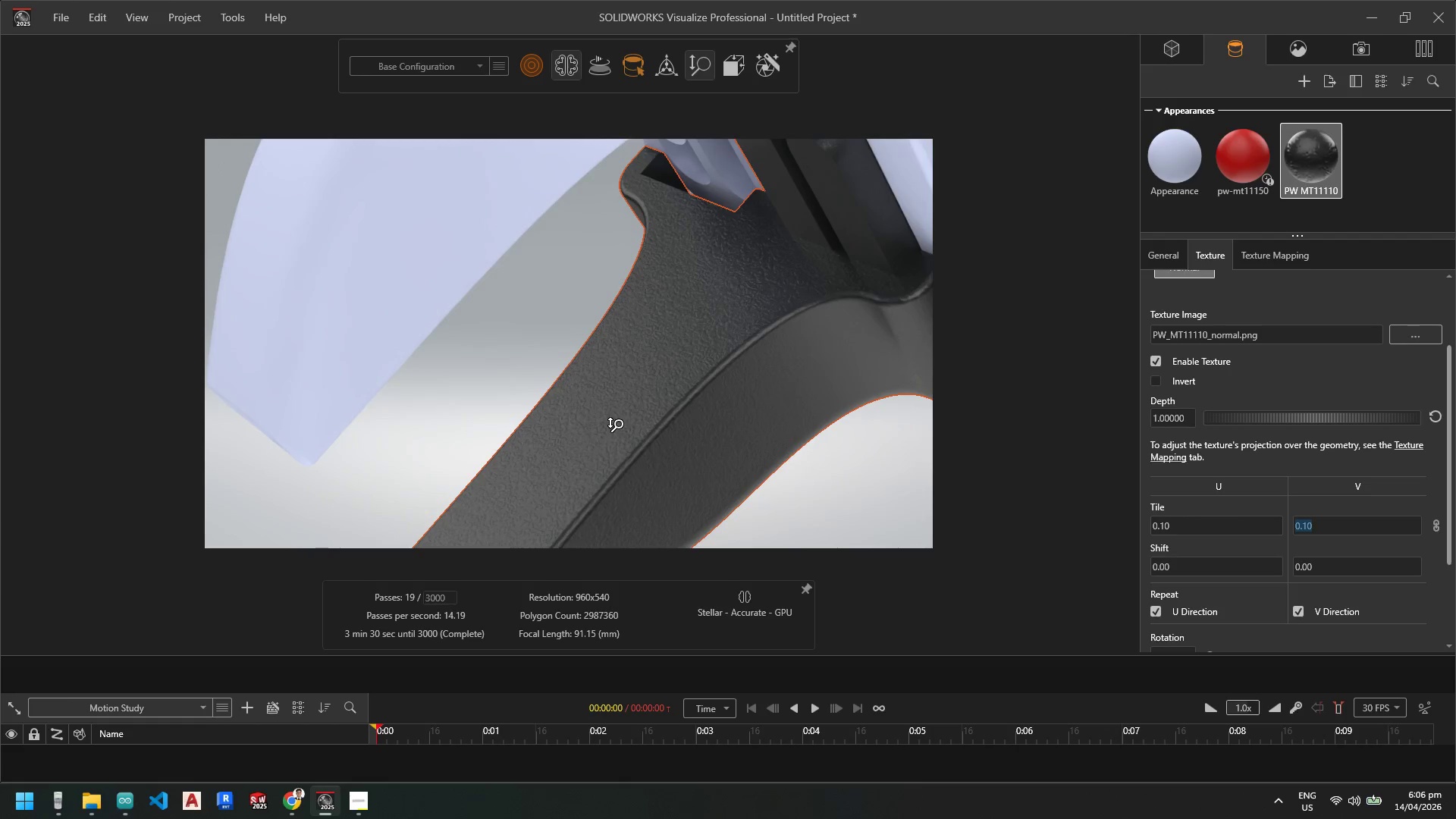 
scroll: coordinate [645, 413], scroll_direction: up, amount: 3.0
 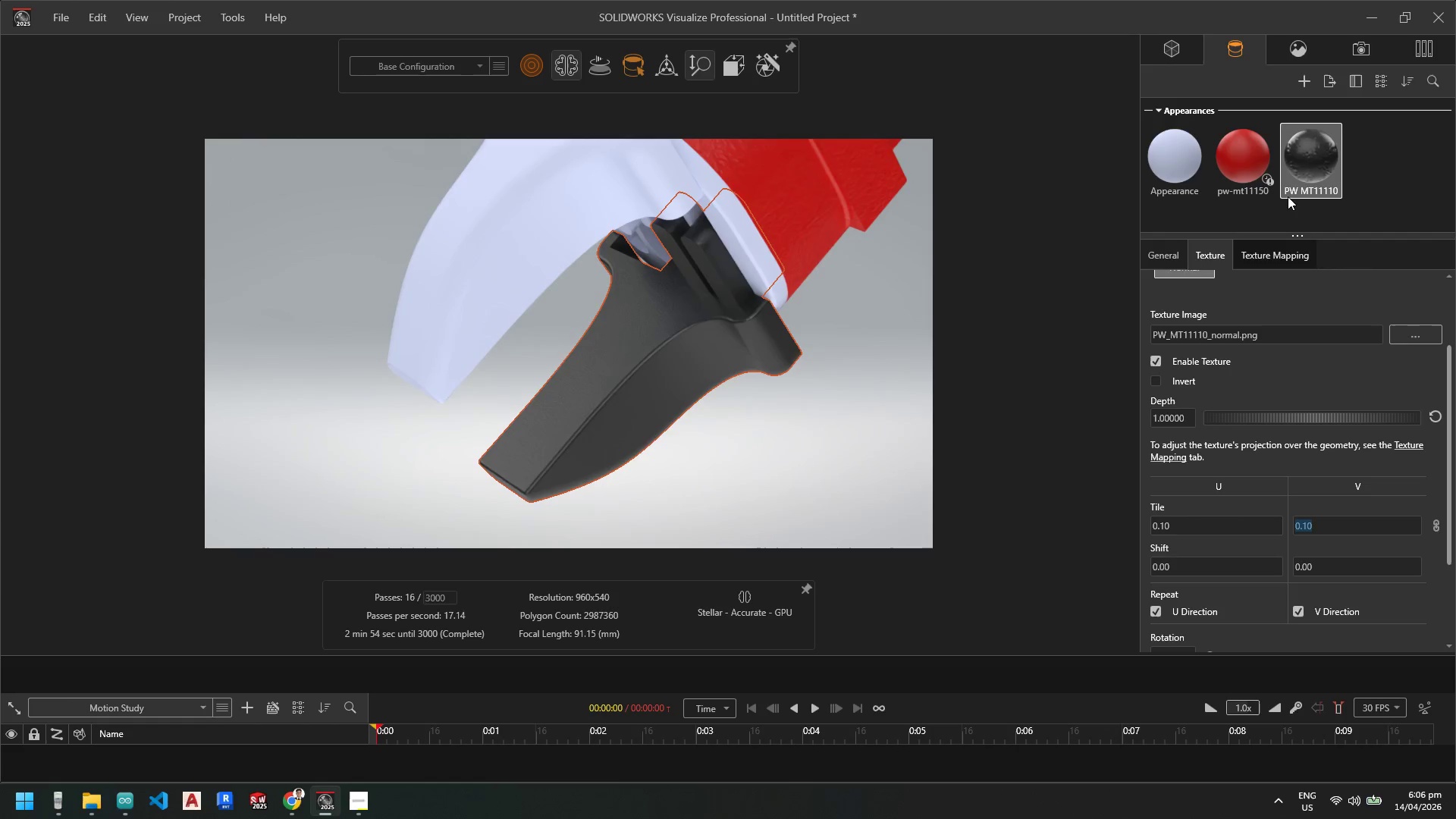 
left_click_drag(start_coordinate=[1312, 168], to_coordinate=[527, 197])
 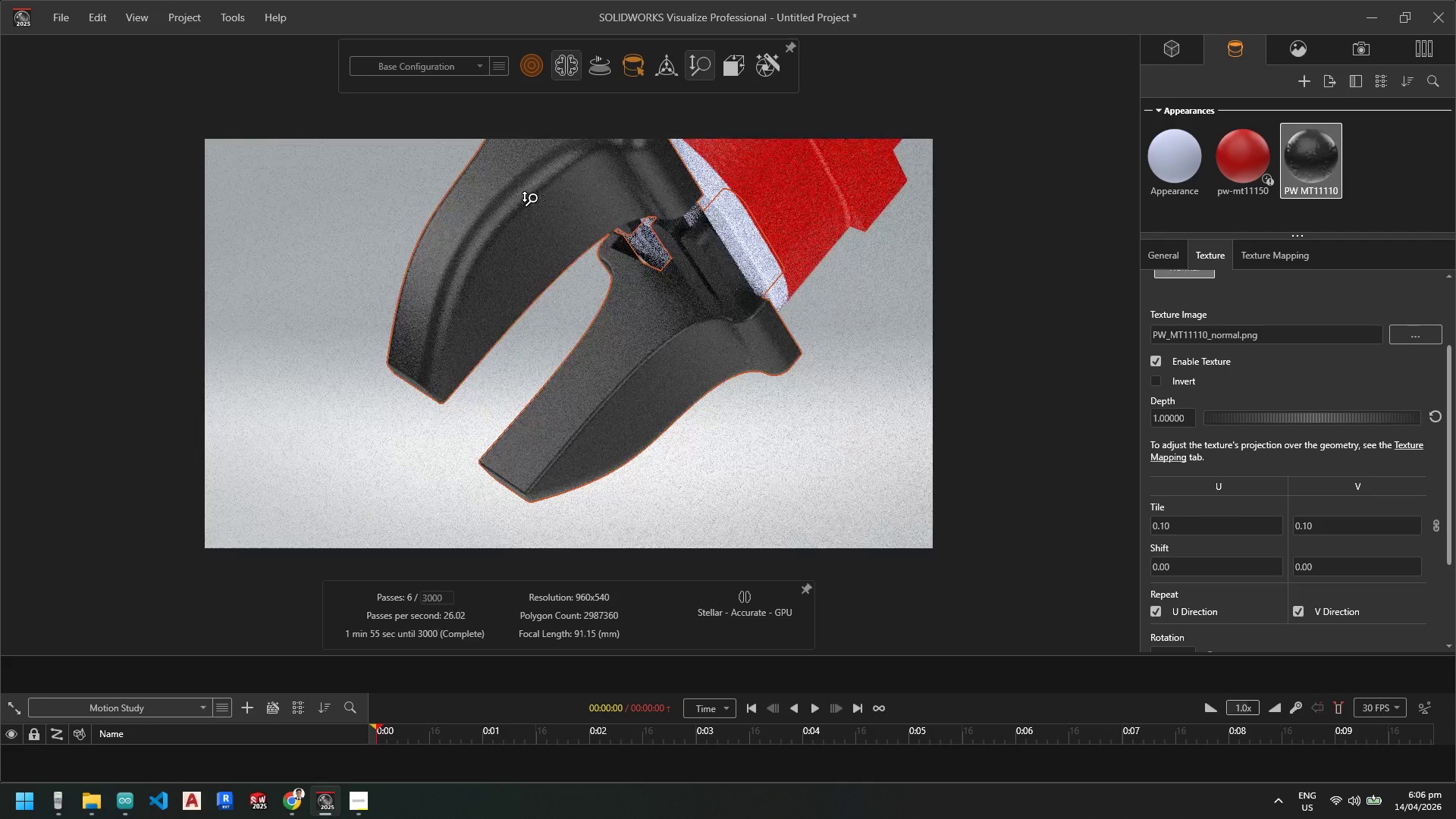 
scroll: coordinate [548, 215], scroll_direction: down, amount: 5.0
 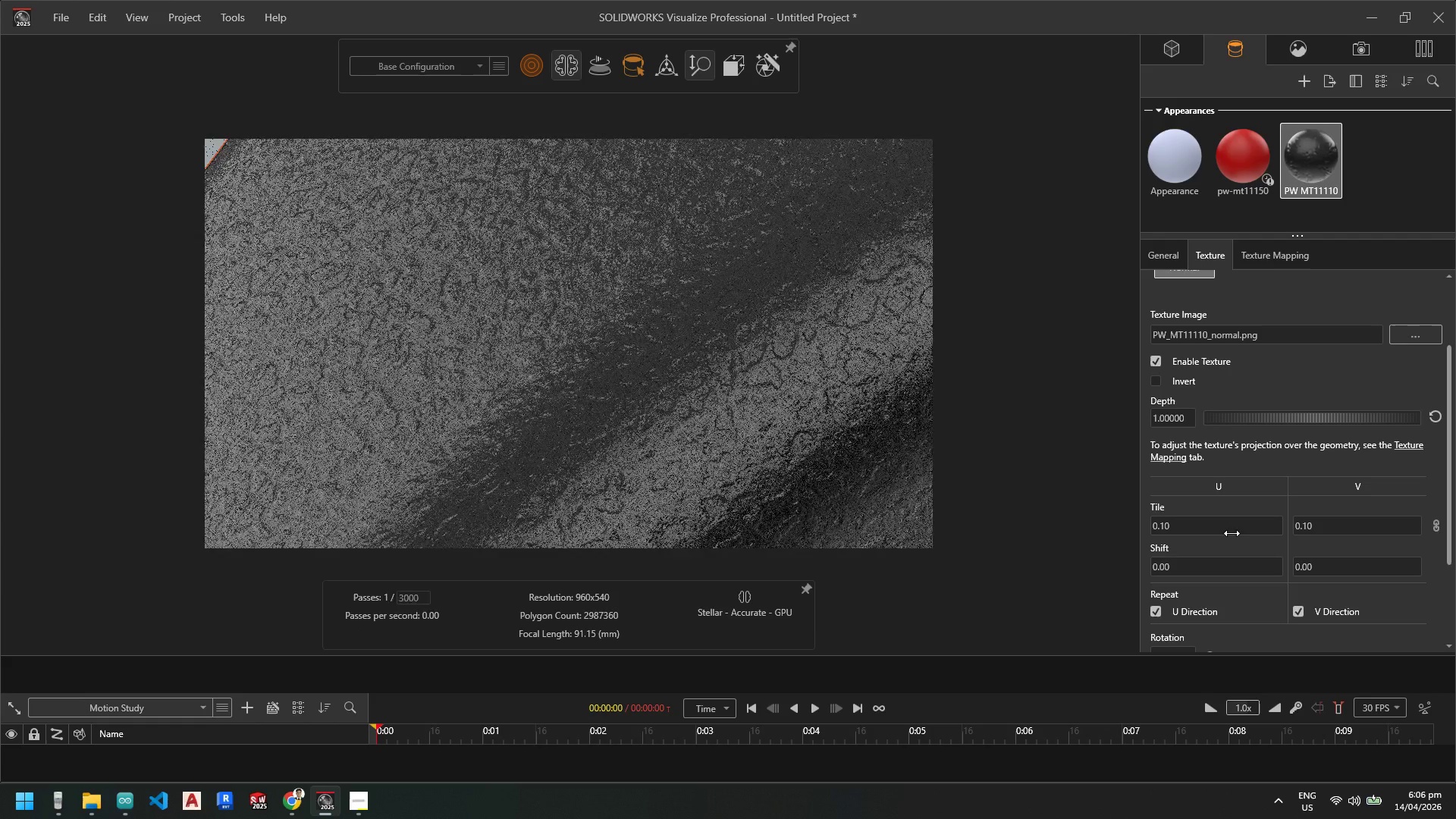 
left_click([1197, 529])
 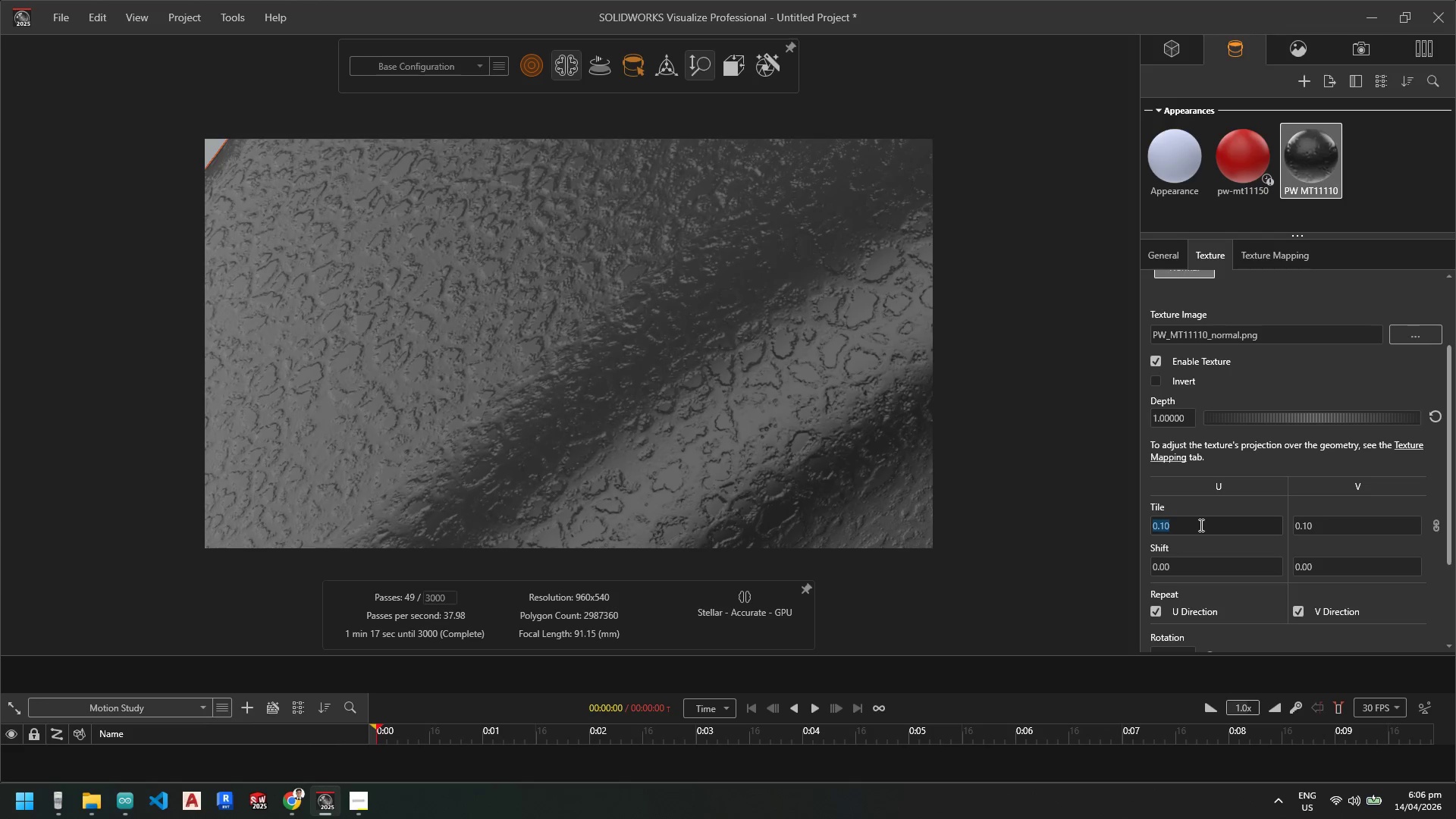 
key(Numpad0)
 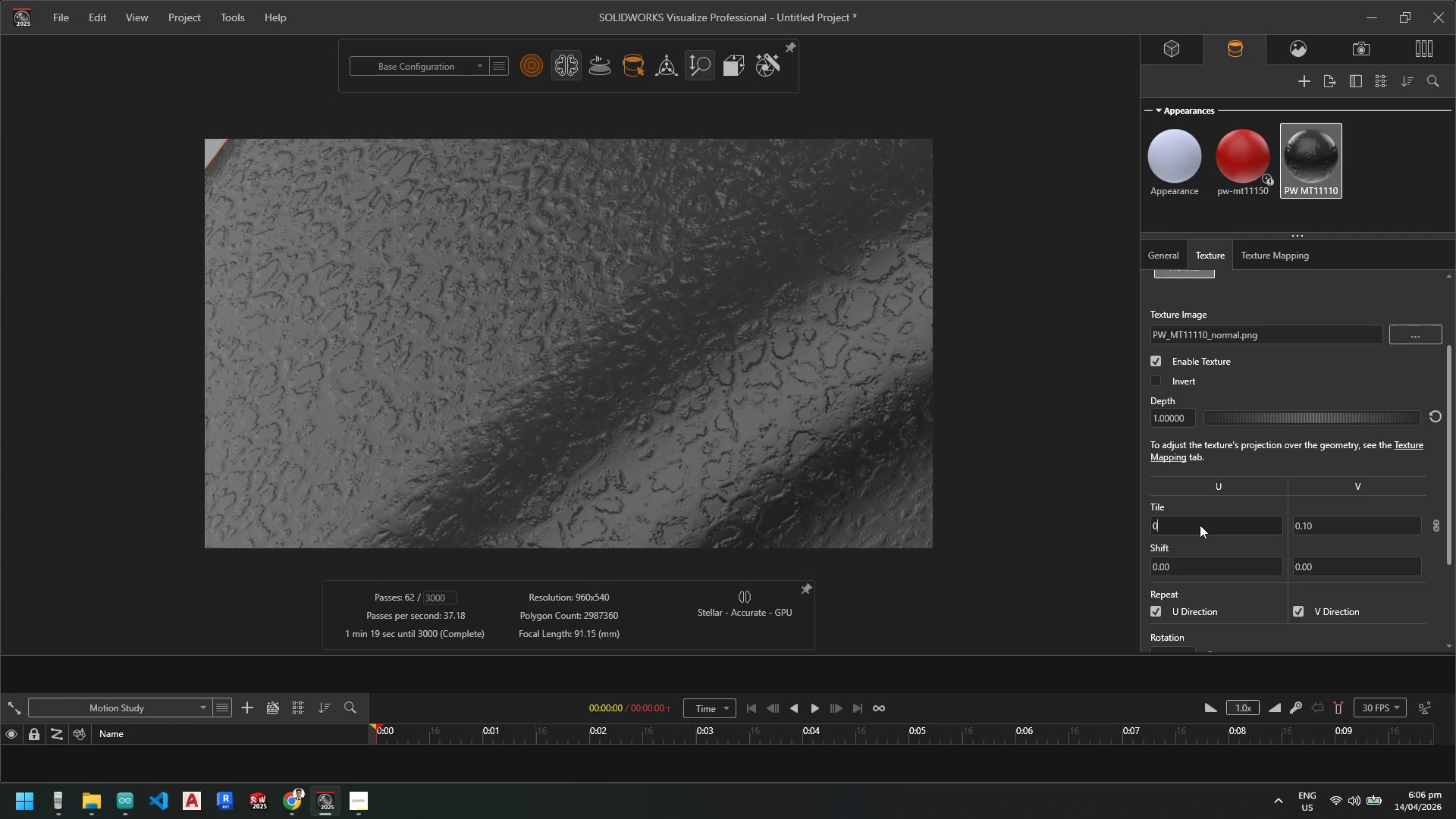 
key(NumpadDecimal)
 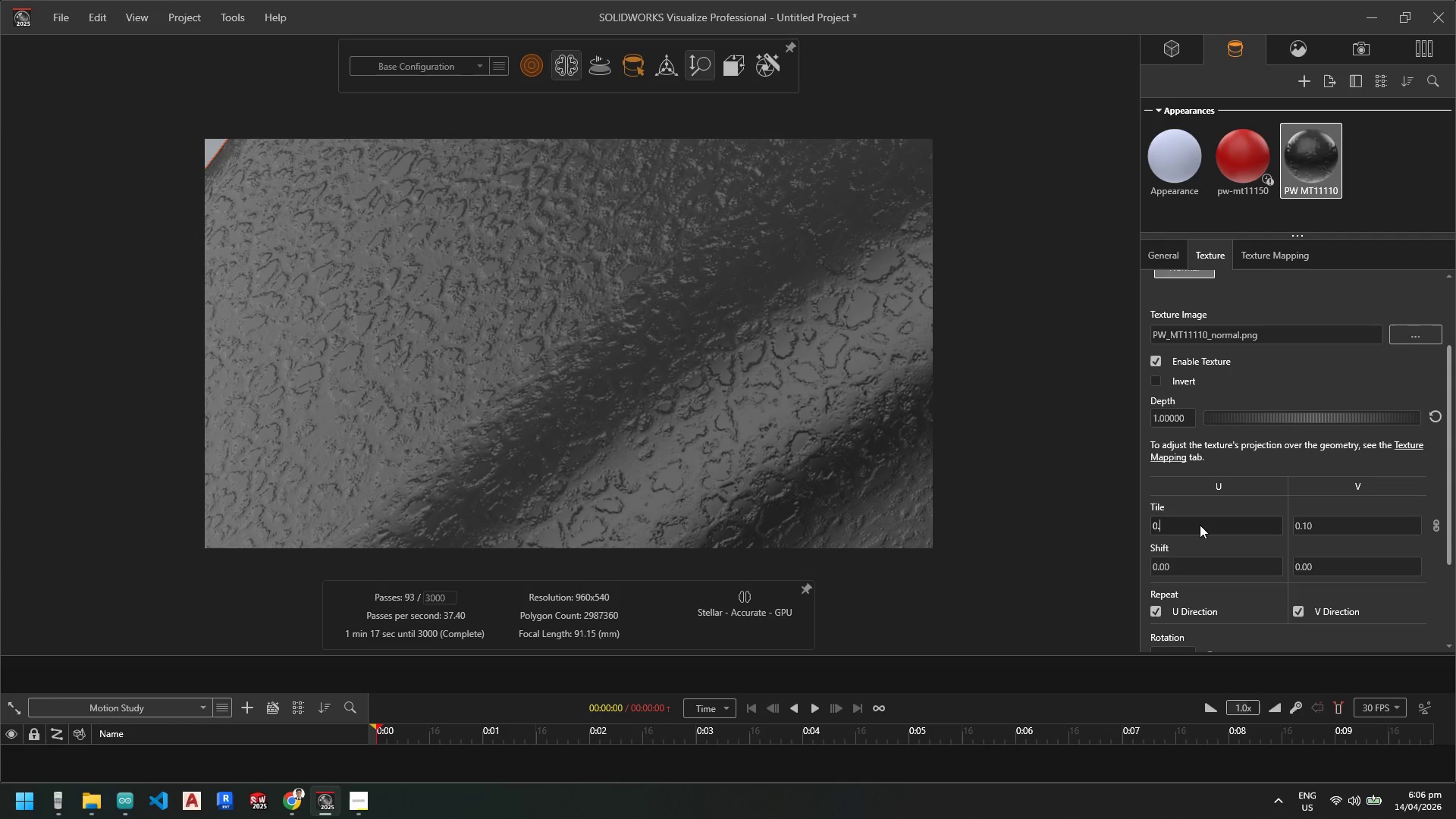 
key(Numpad2)
 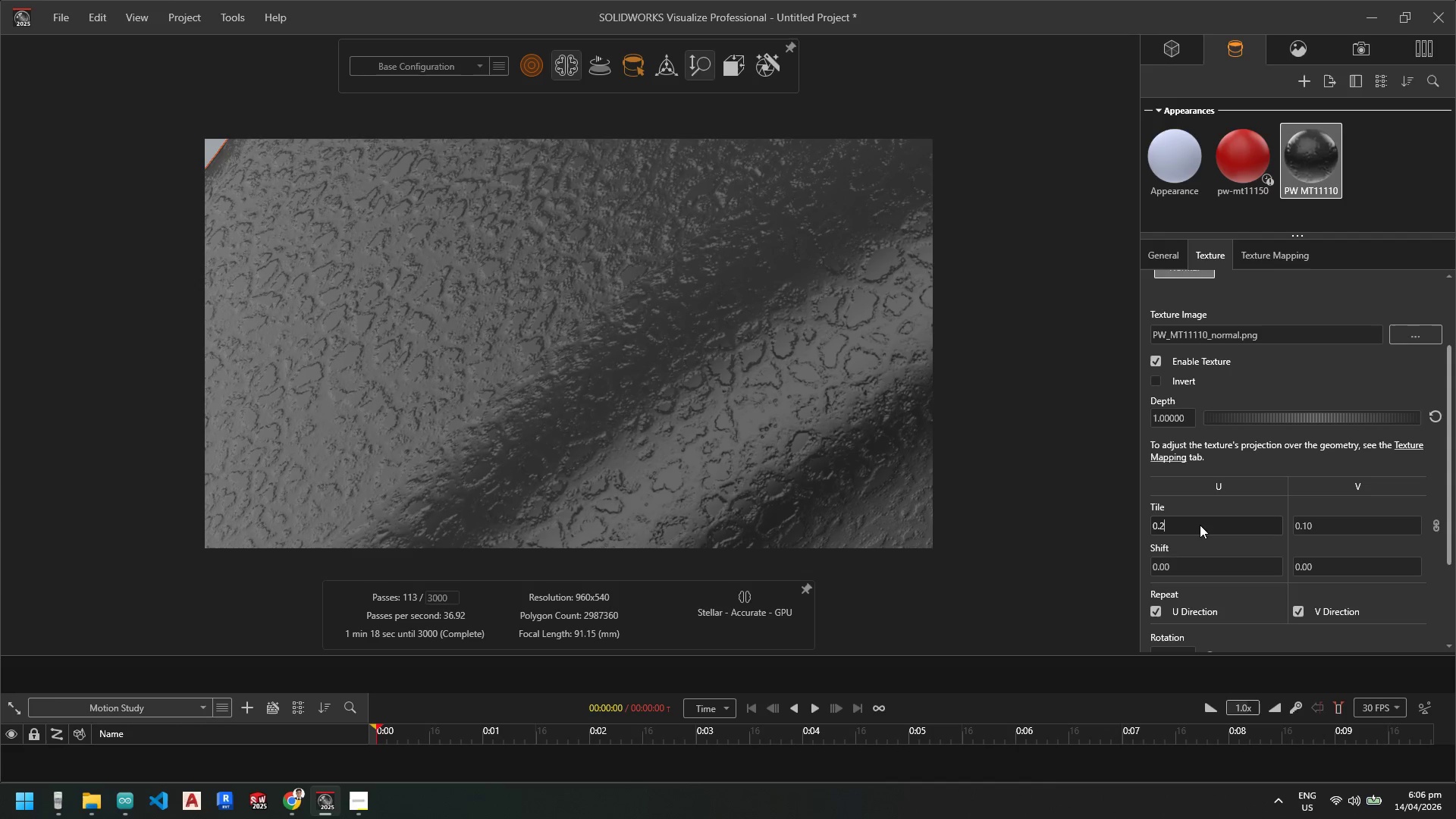 
key(NumpadEnter)
 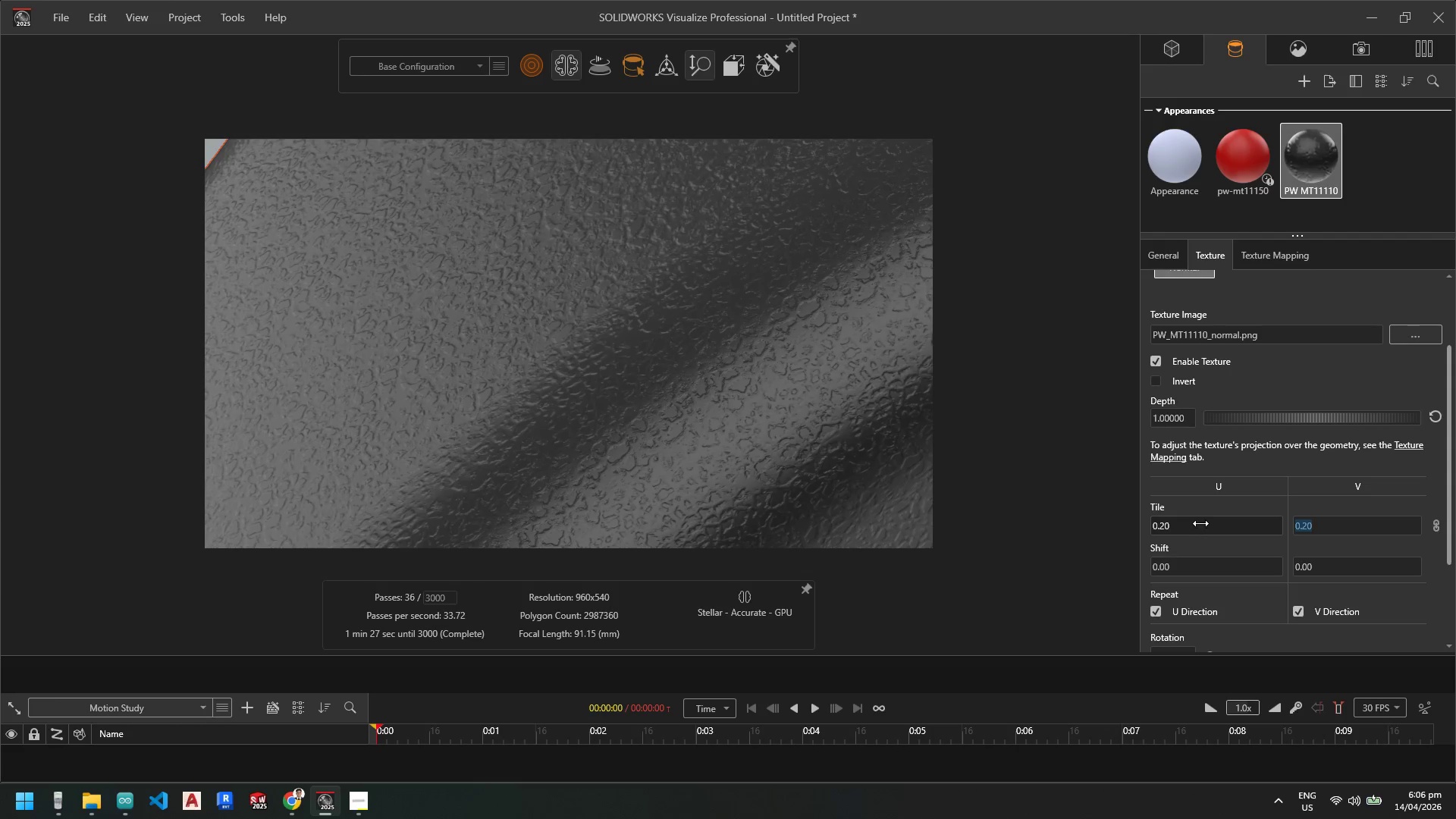 
scroll: coordinate [869, 401], scroll_direction: down, amount: 5.0
 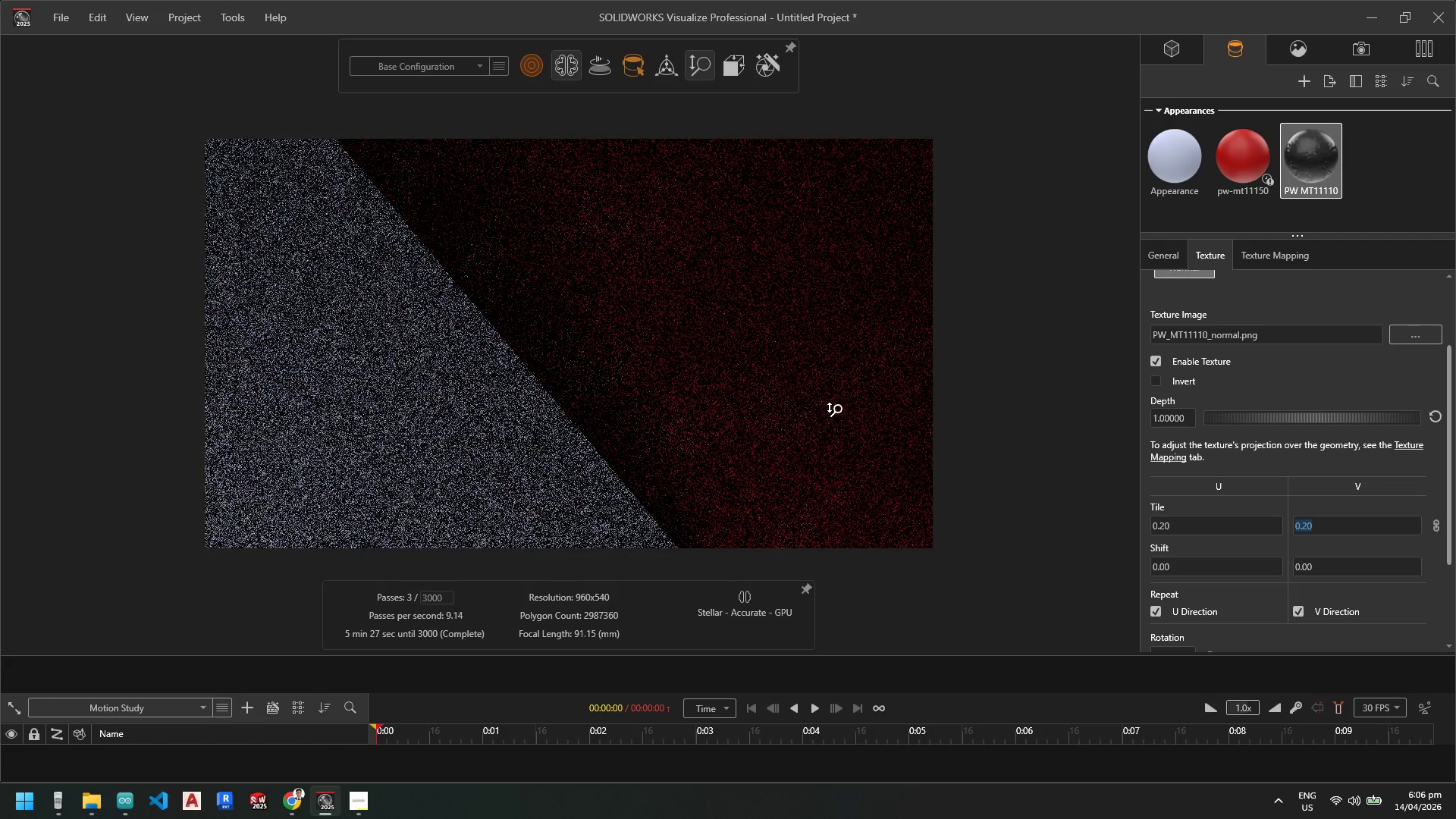 
scroll: coordinate [820, 400], scroll_direction: up, amount: 12.0
 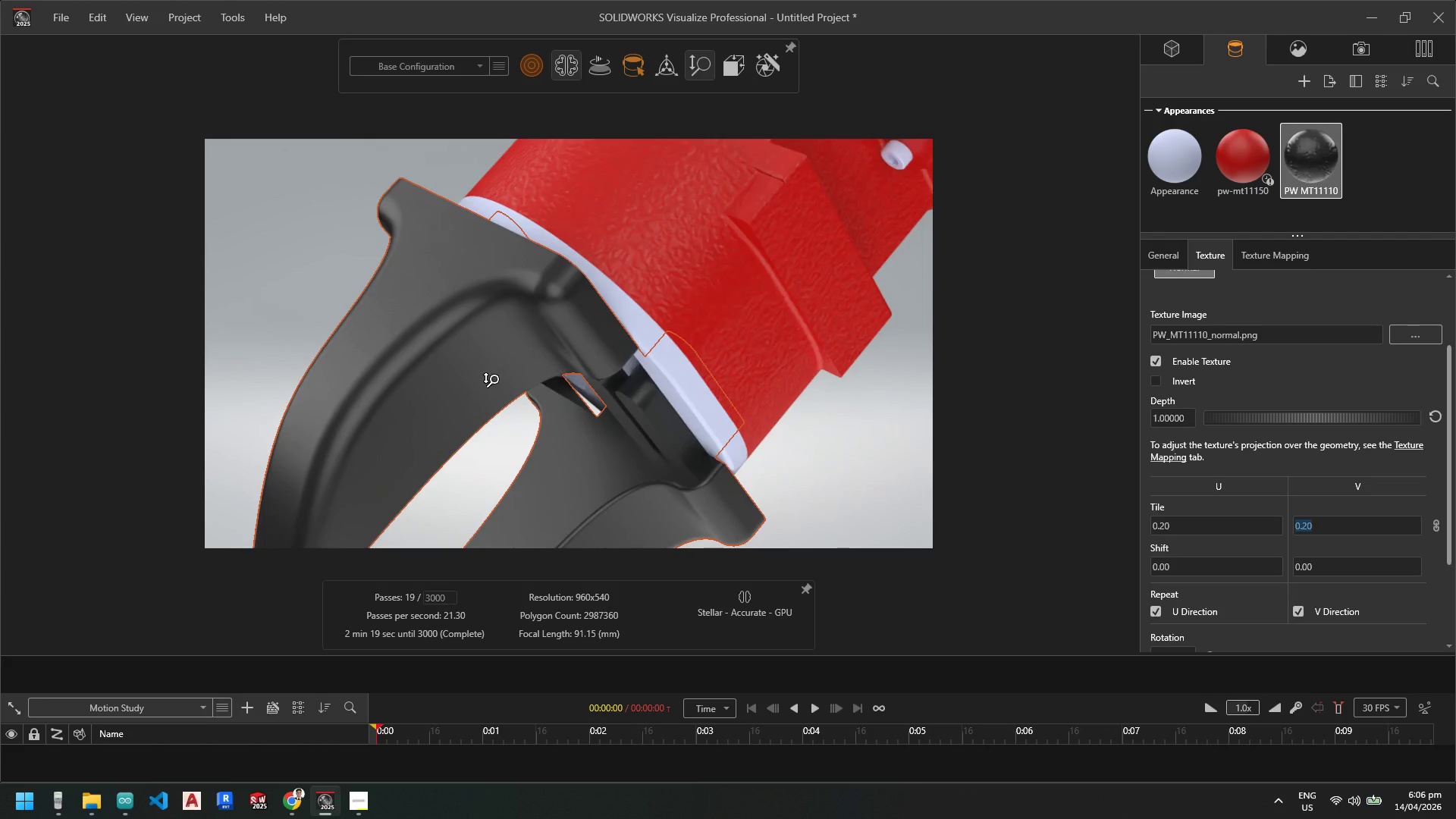 
scroll: coordinate [480, 387], scroll_direction: down, amount: 3.0
 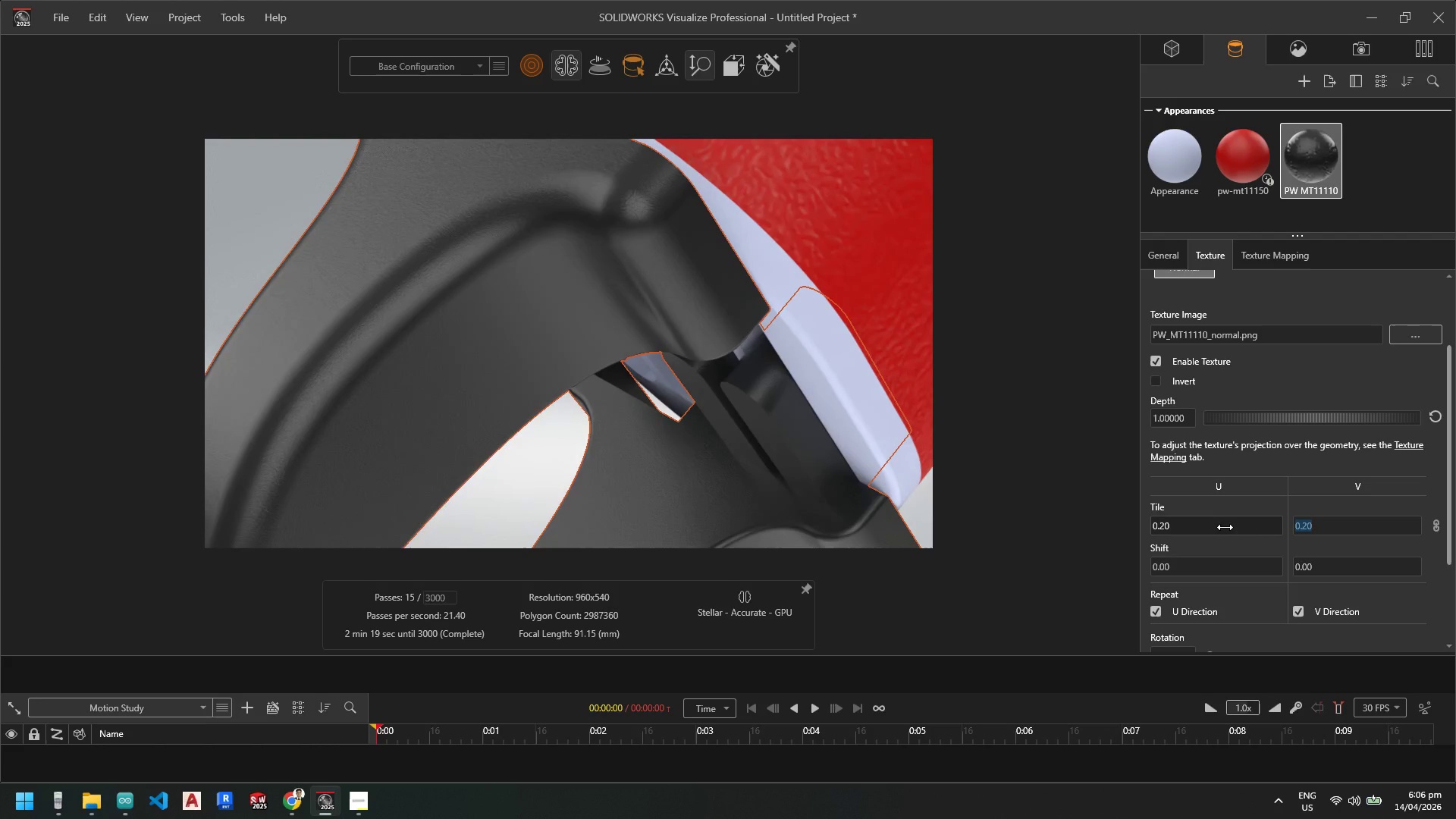 
left_click([1222, 526])
 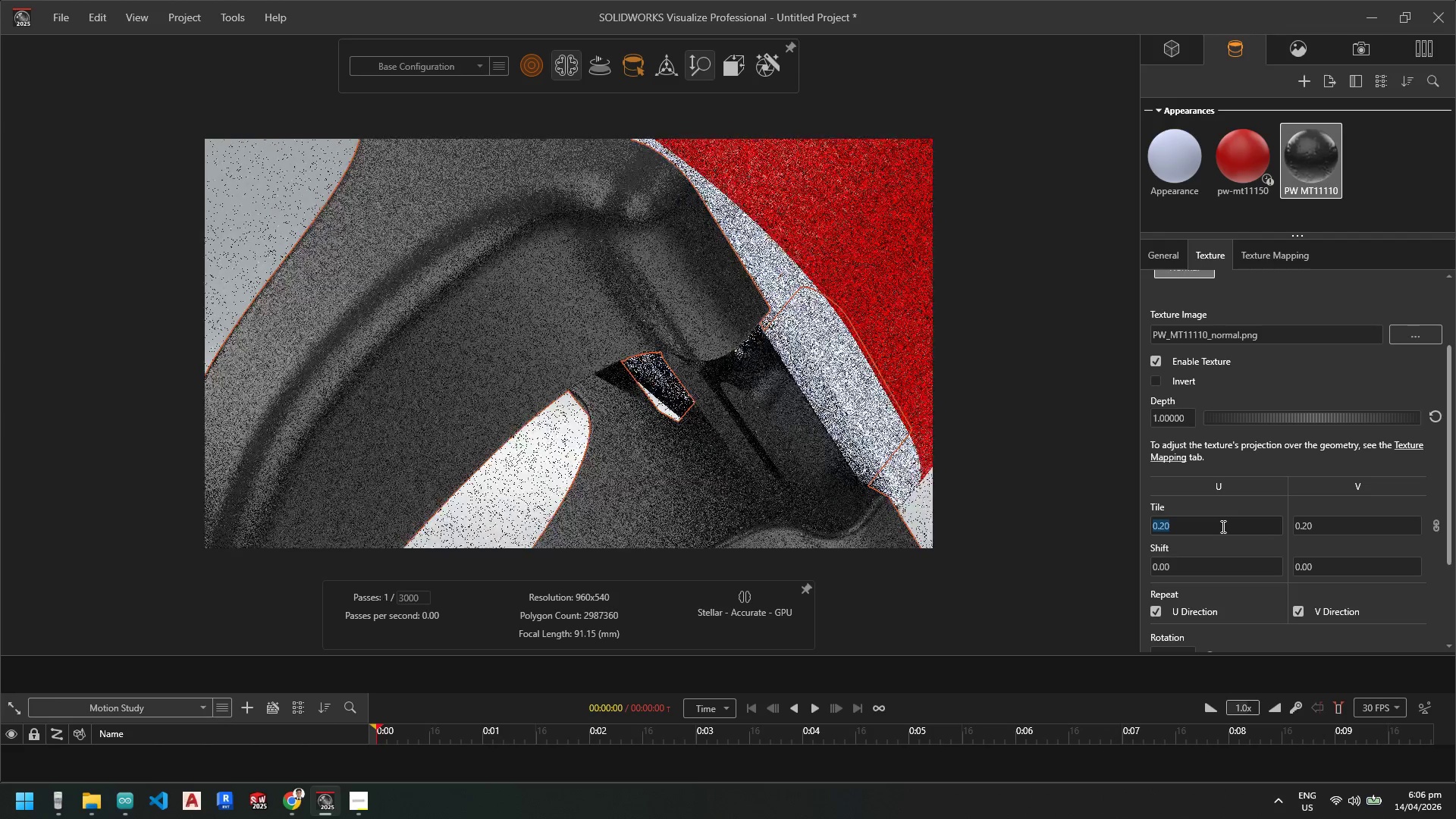 
key(Numpad0)
 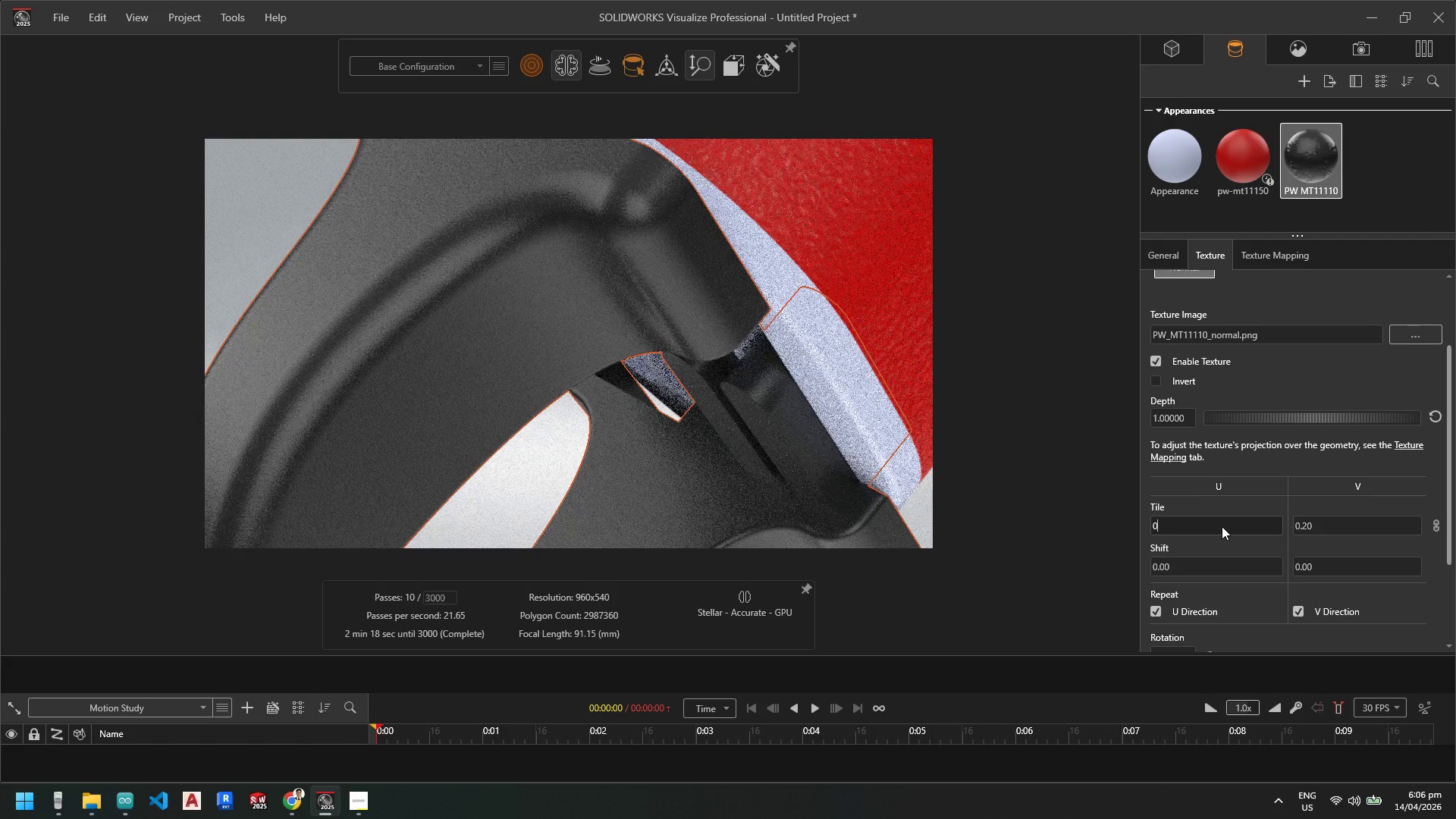 
key(NumpadDecimal)
 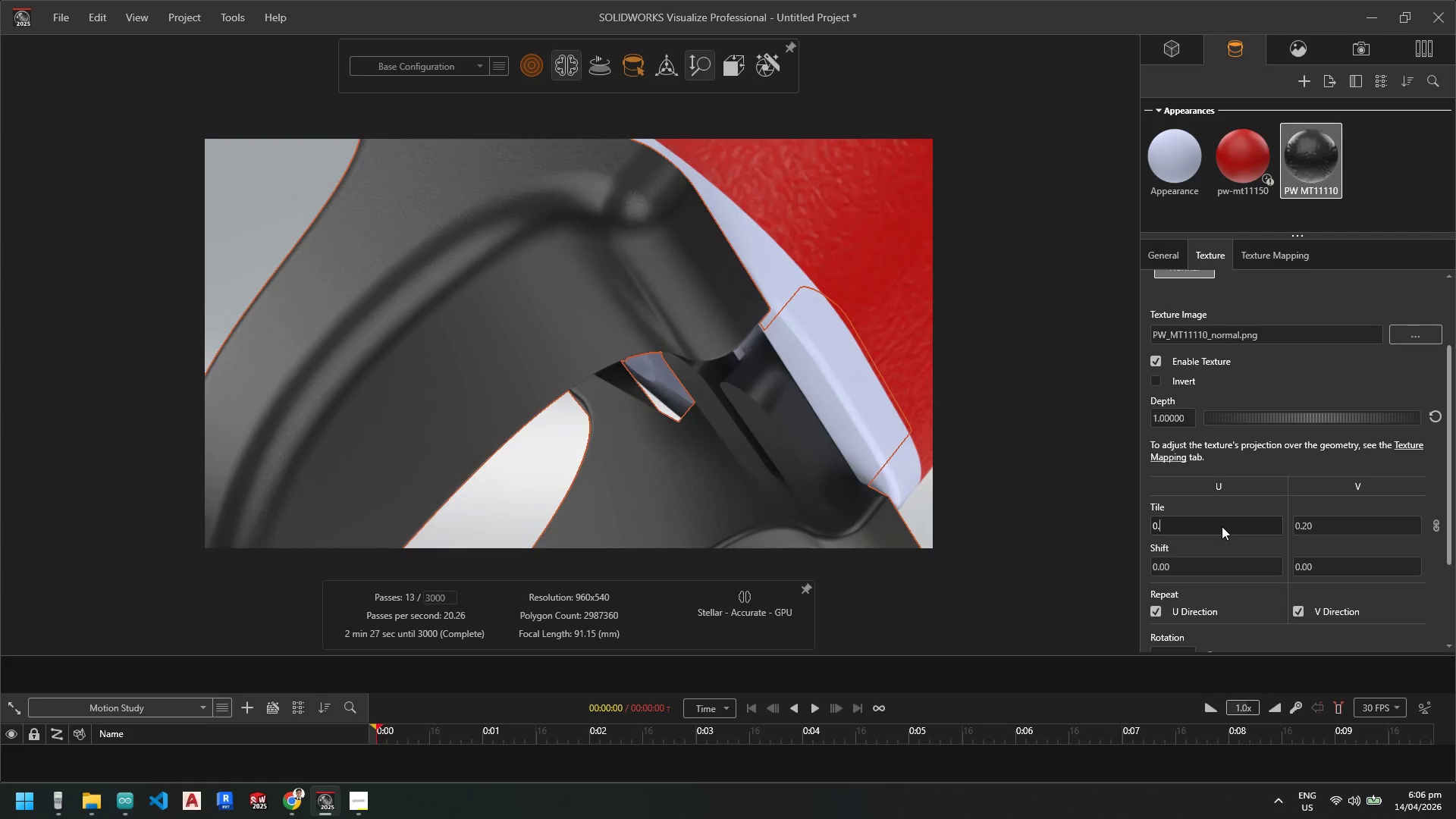 
key(Numpad1)
 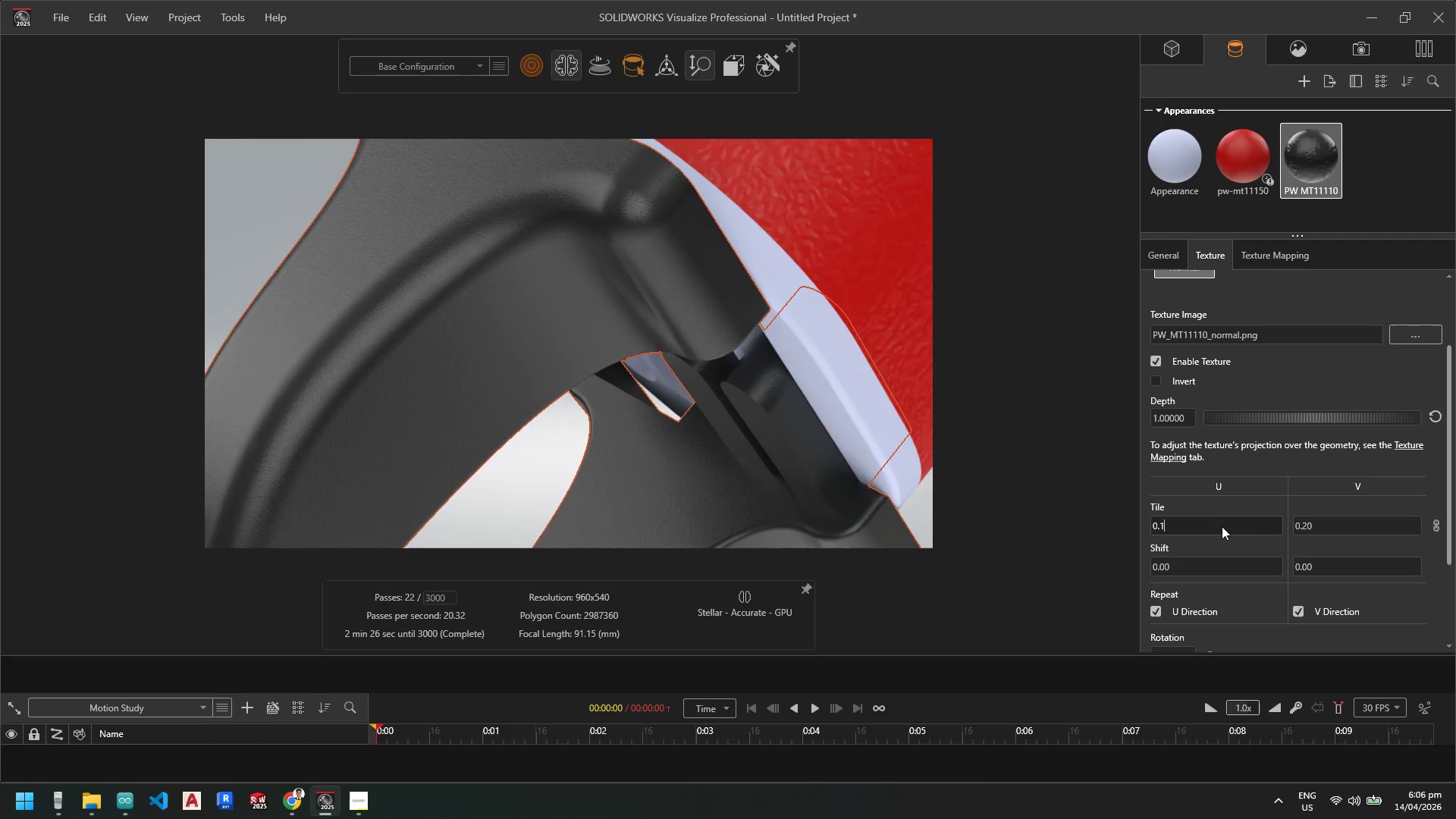 
key(Numpad0)
 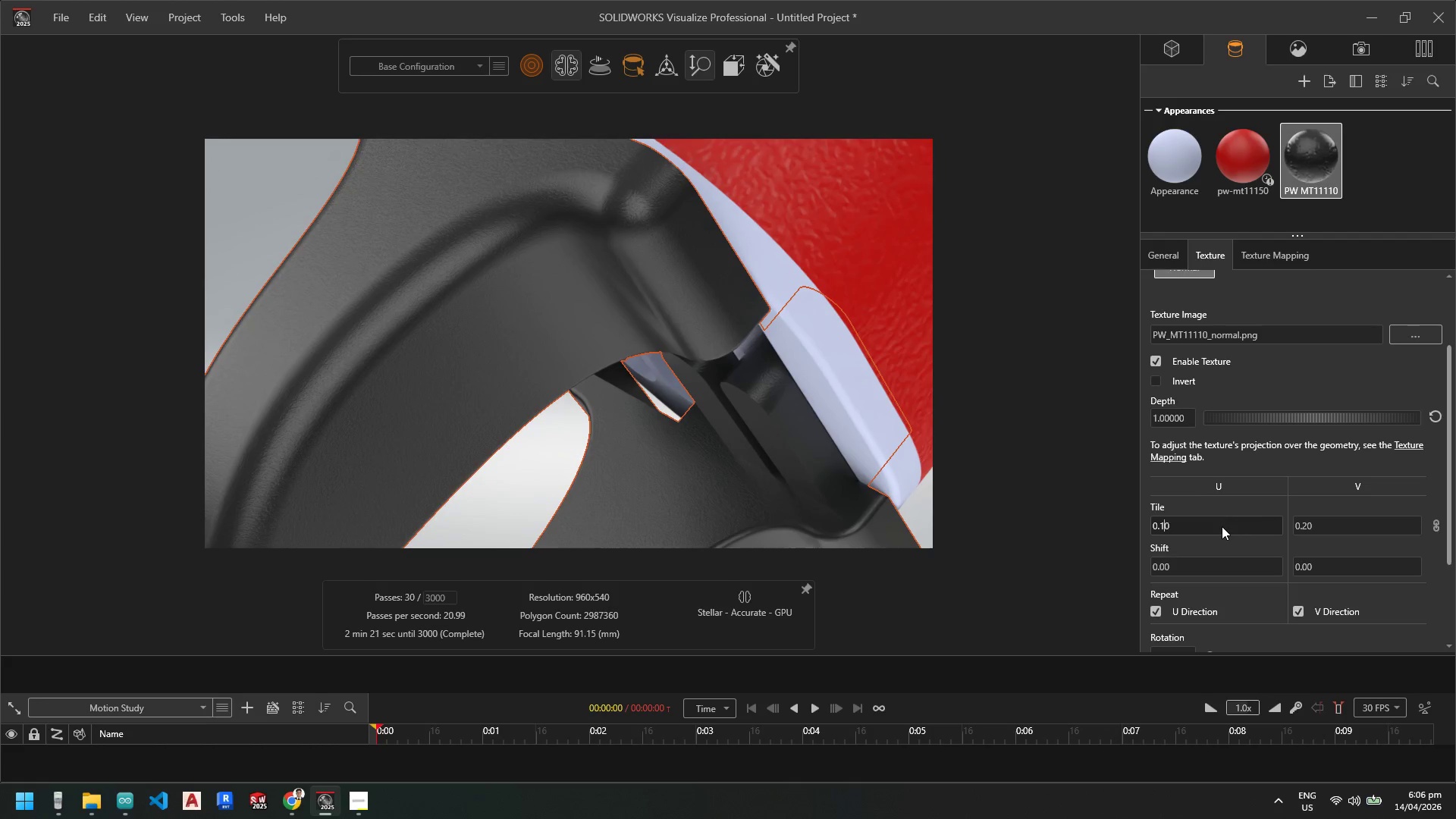 
key(NumpadEnter)
 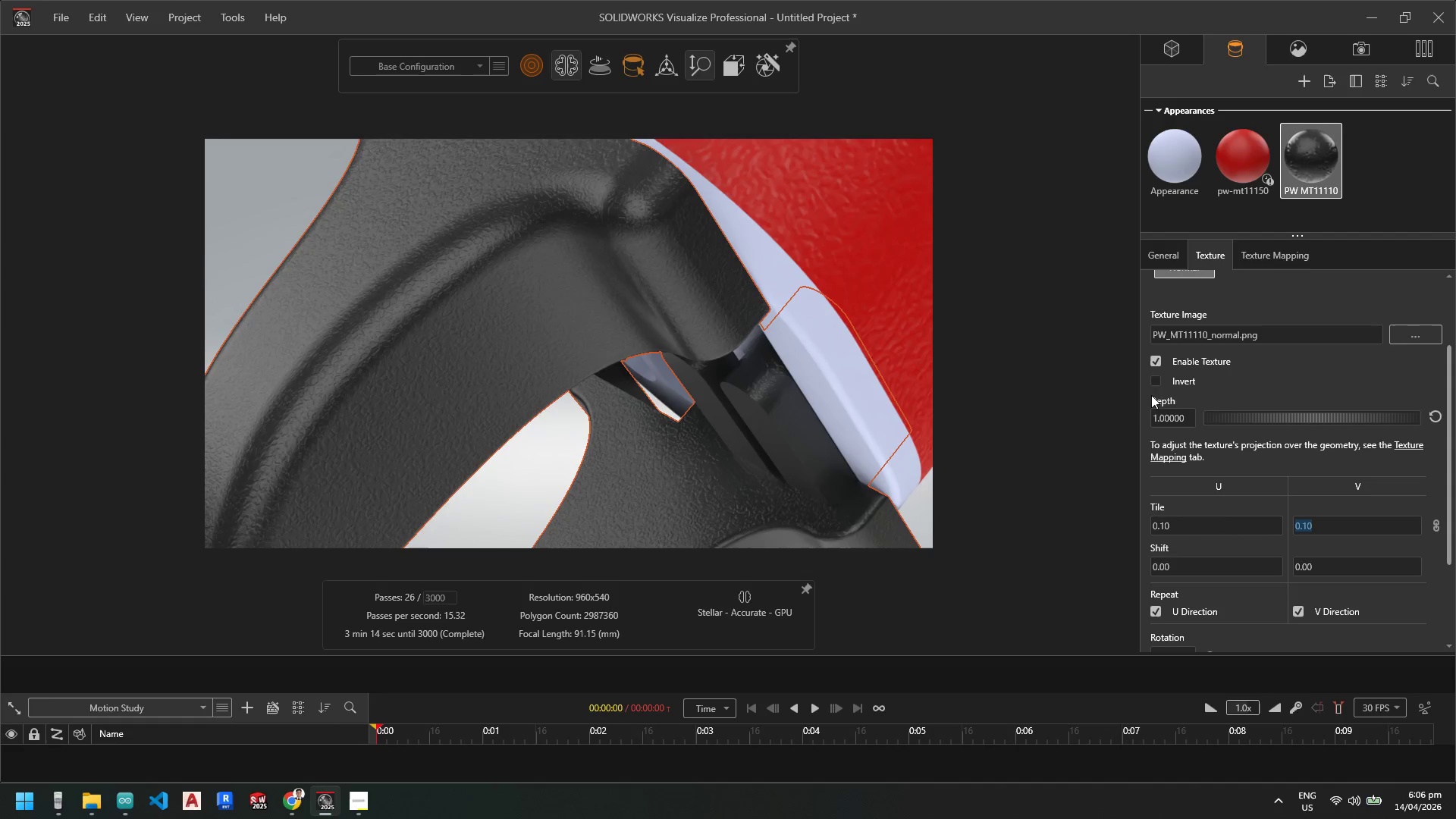 
left_click_drag(start_coordinate=[1242, 418], to_coordinate=[1279, 423])
 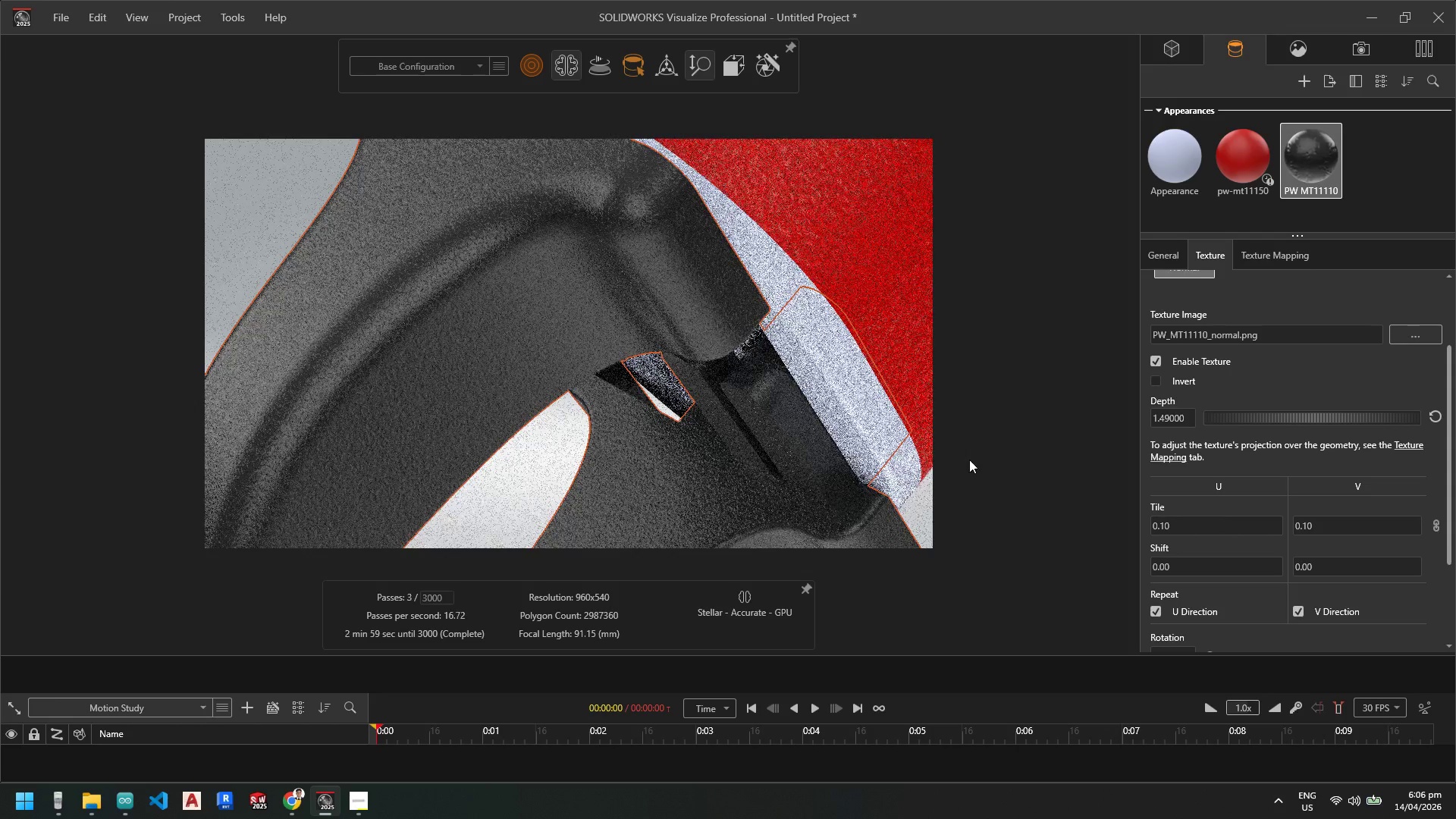 
scroll: coordinate [683, 442], scroll_direction: up, amount: 5.0
 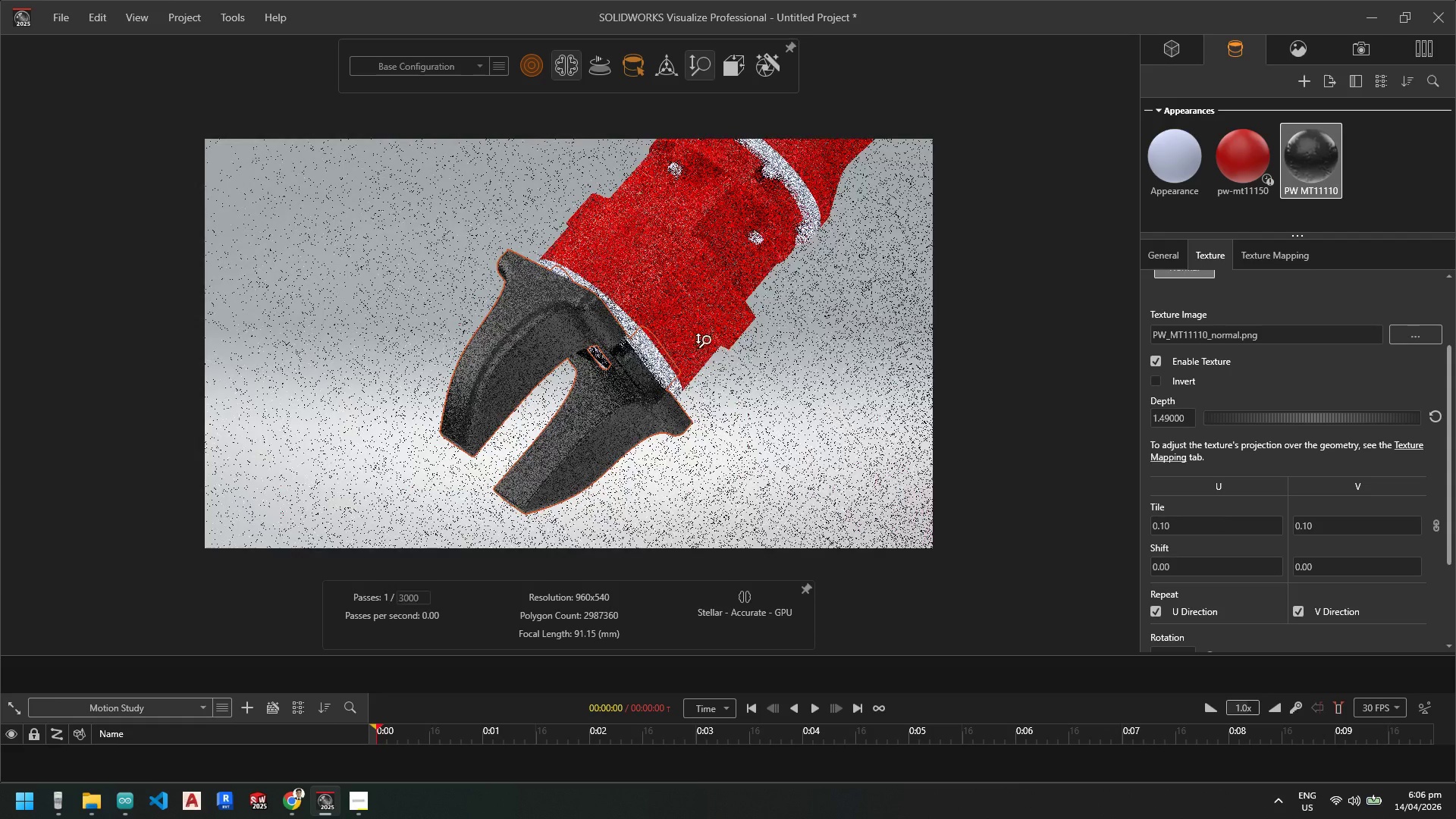 
scroll: coordinate [621, 322], scroll_direction: down, amount: 3.0
 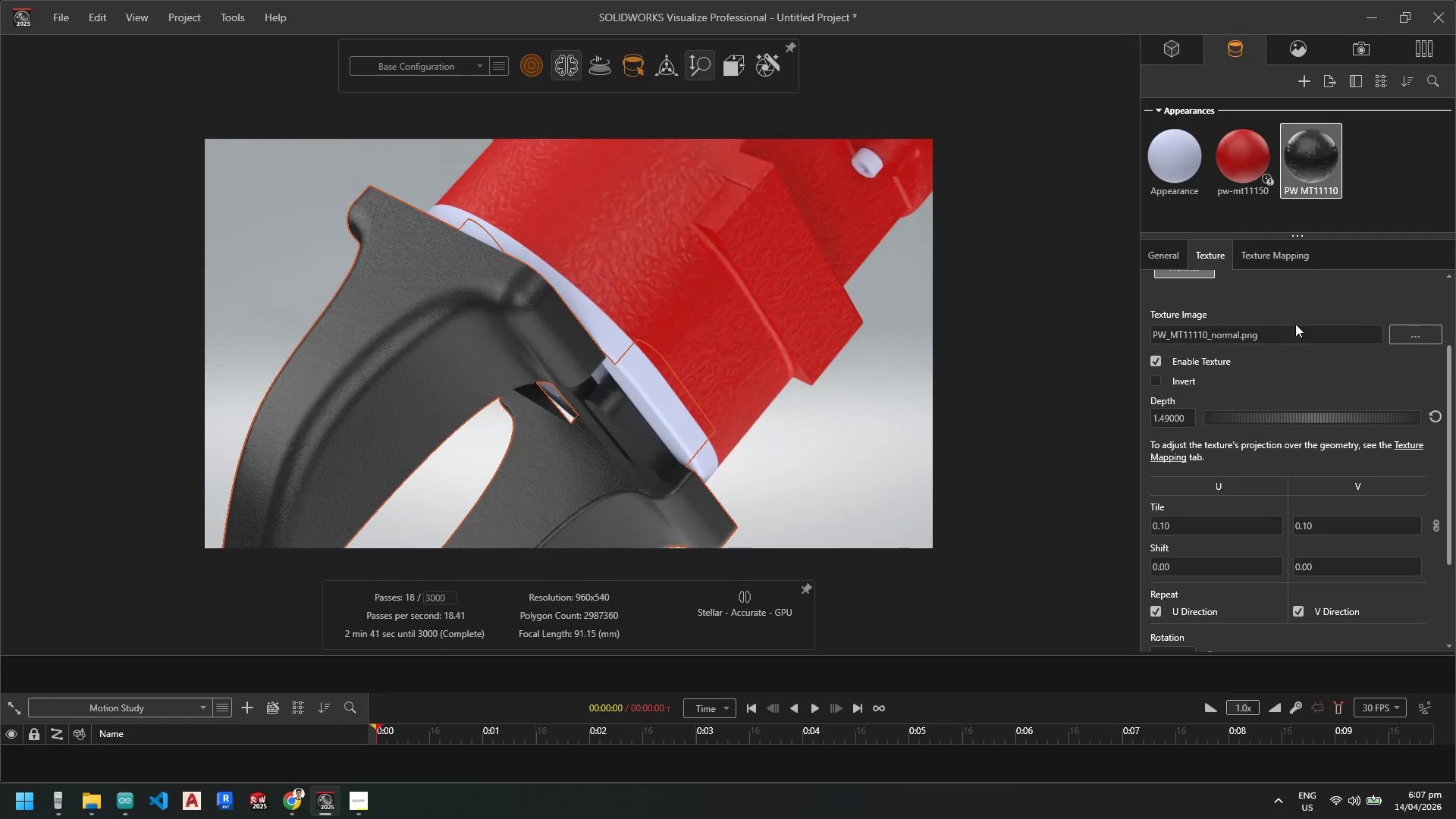 
left_click_drag(start_coordinate=[1316, 166], to_coordinate=[633, 392])
 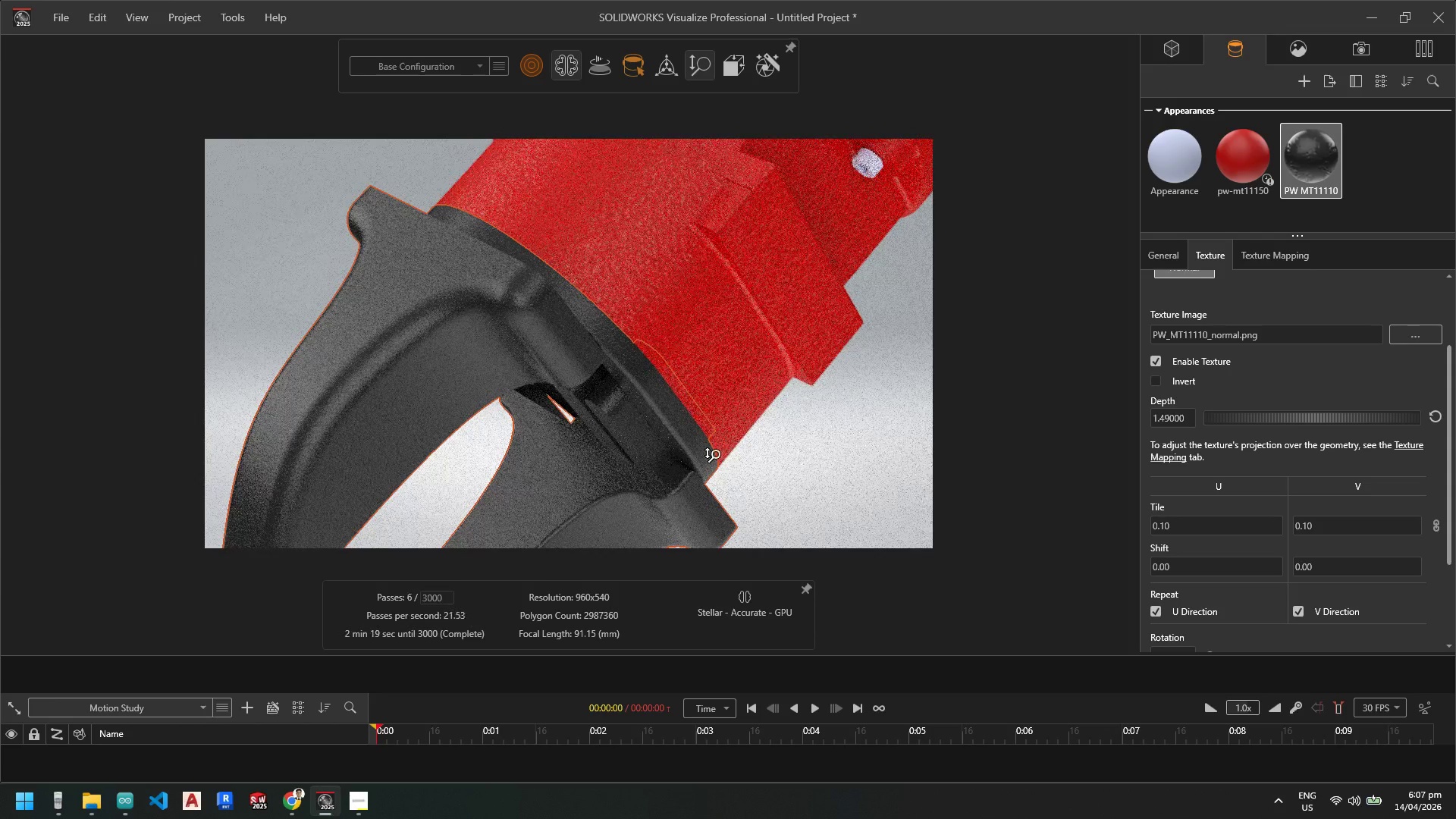 
scroll: coordinate [647, 310], scroll_direction: up, amount: 4.0
 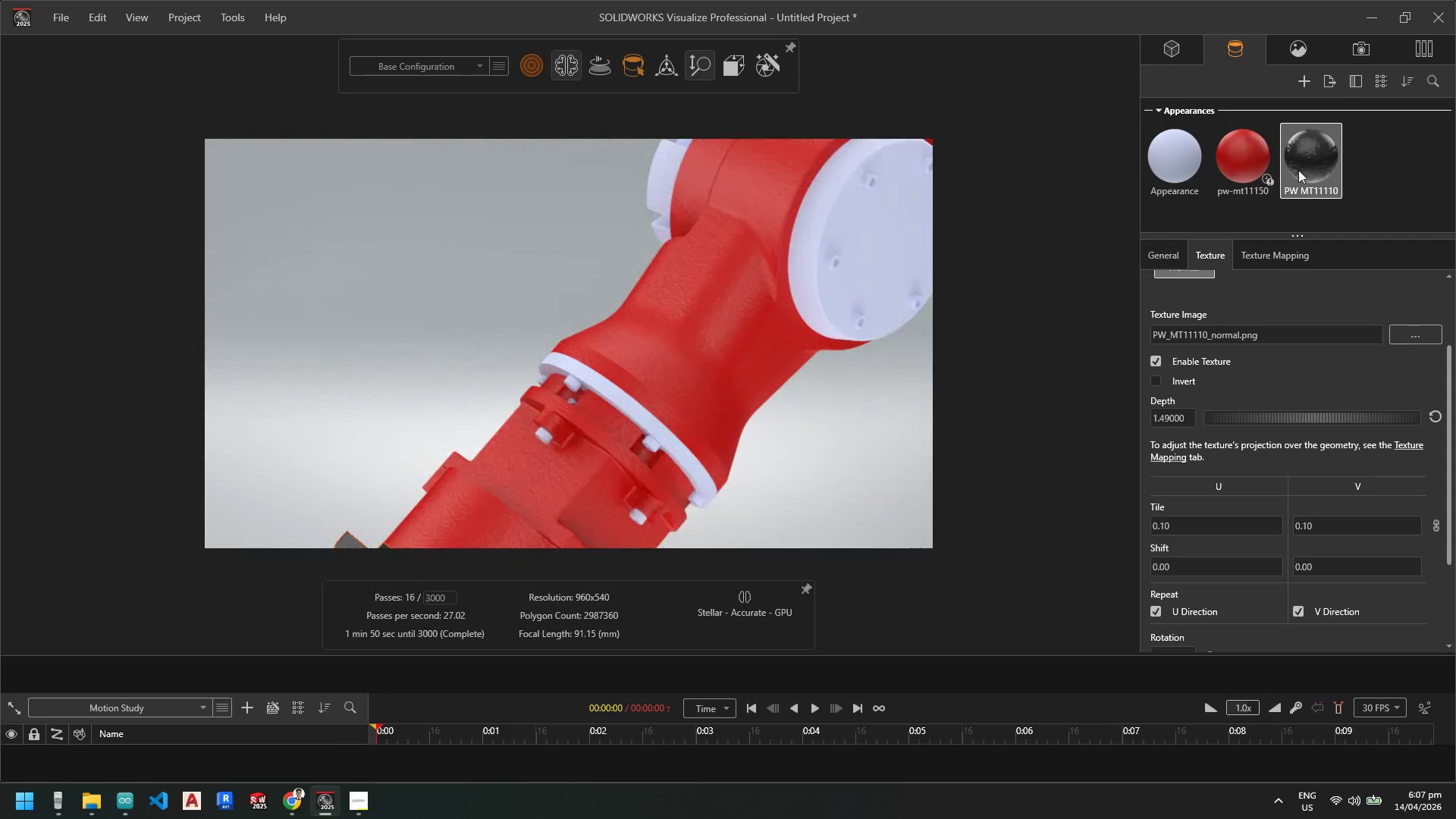 
left_click_drag(start_coordinate=[1323, 152], to_coordinate=[631, 415])
 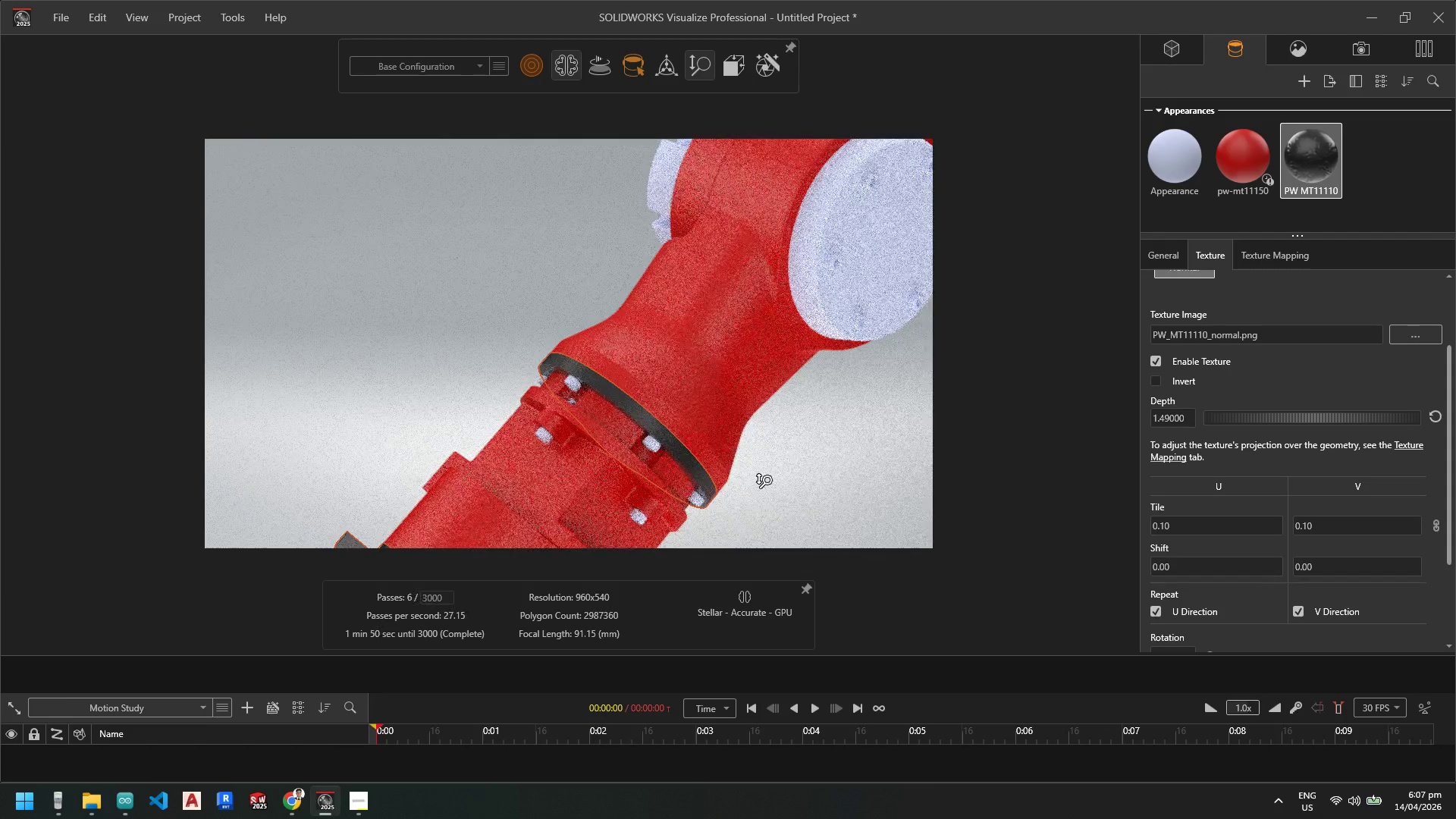 
scroll: coordinate [810, 456], scroll_direction: up, amount: 4.0
 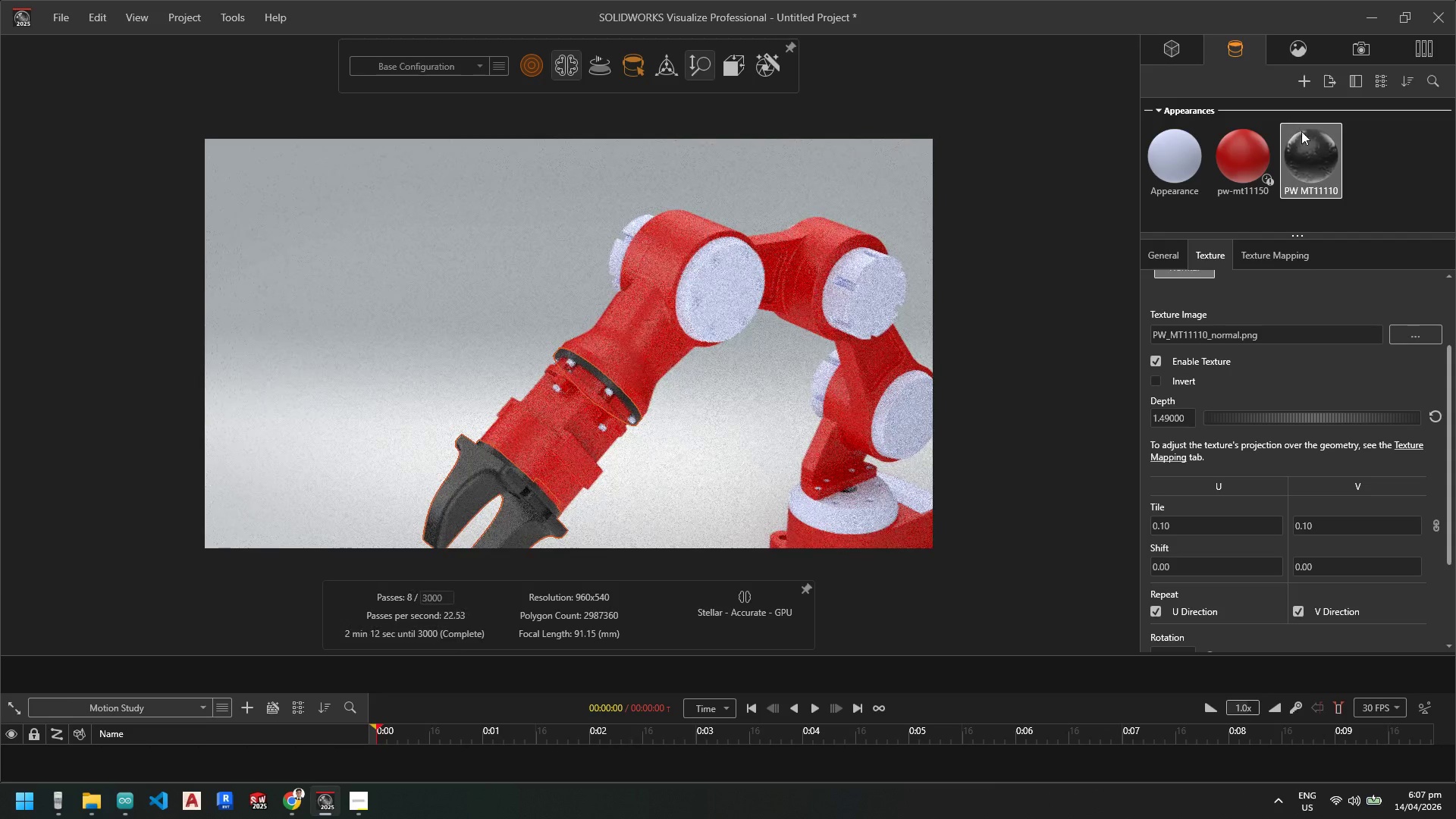 
left_click_drag(start_coordinate=[1310, 144], to_coordinate=[707, 285])
 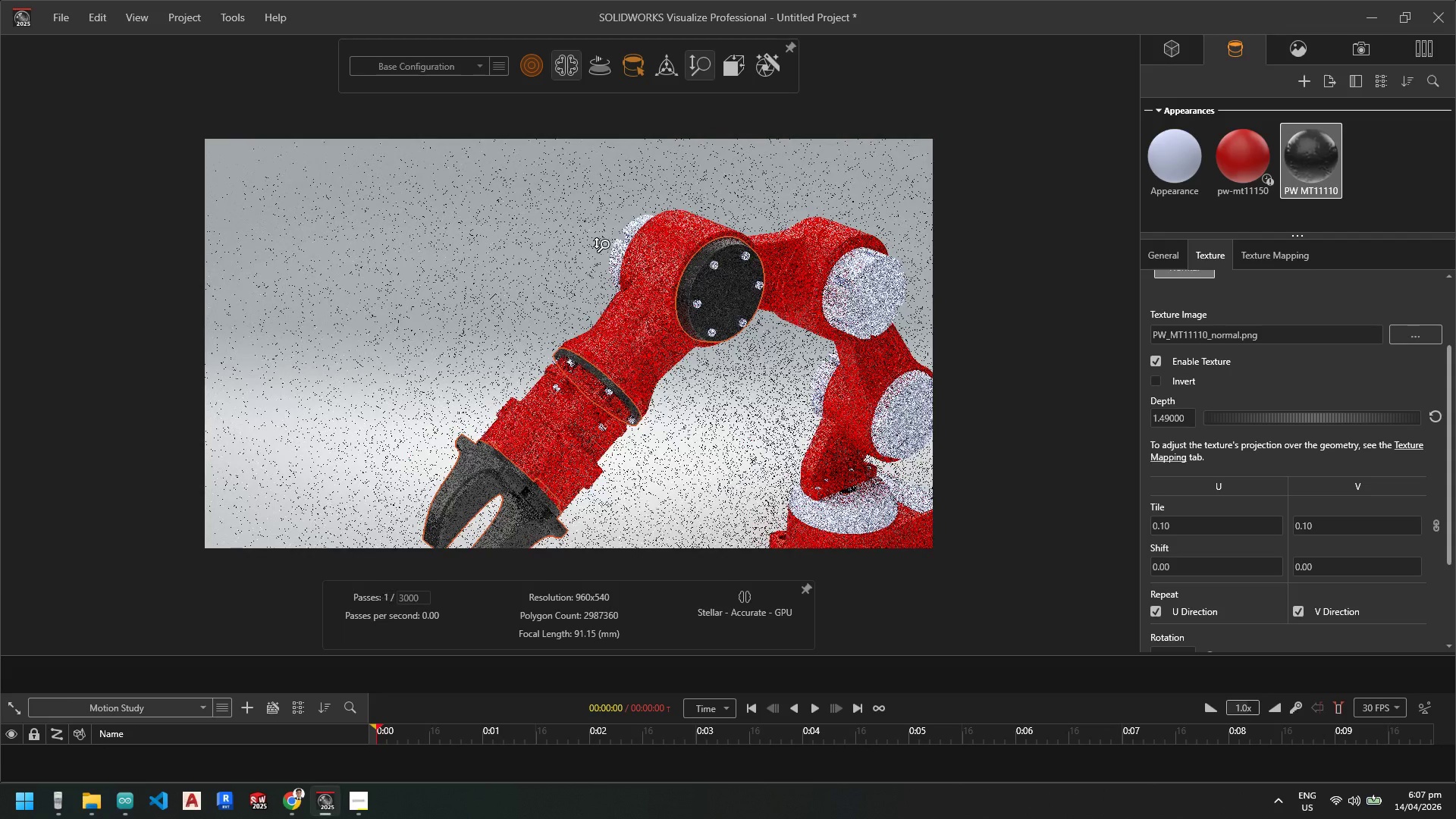 
scroll: coordinate [632, 271], scroll_direction: down, amount: 8.0
 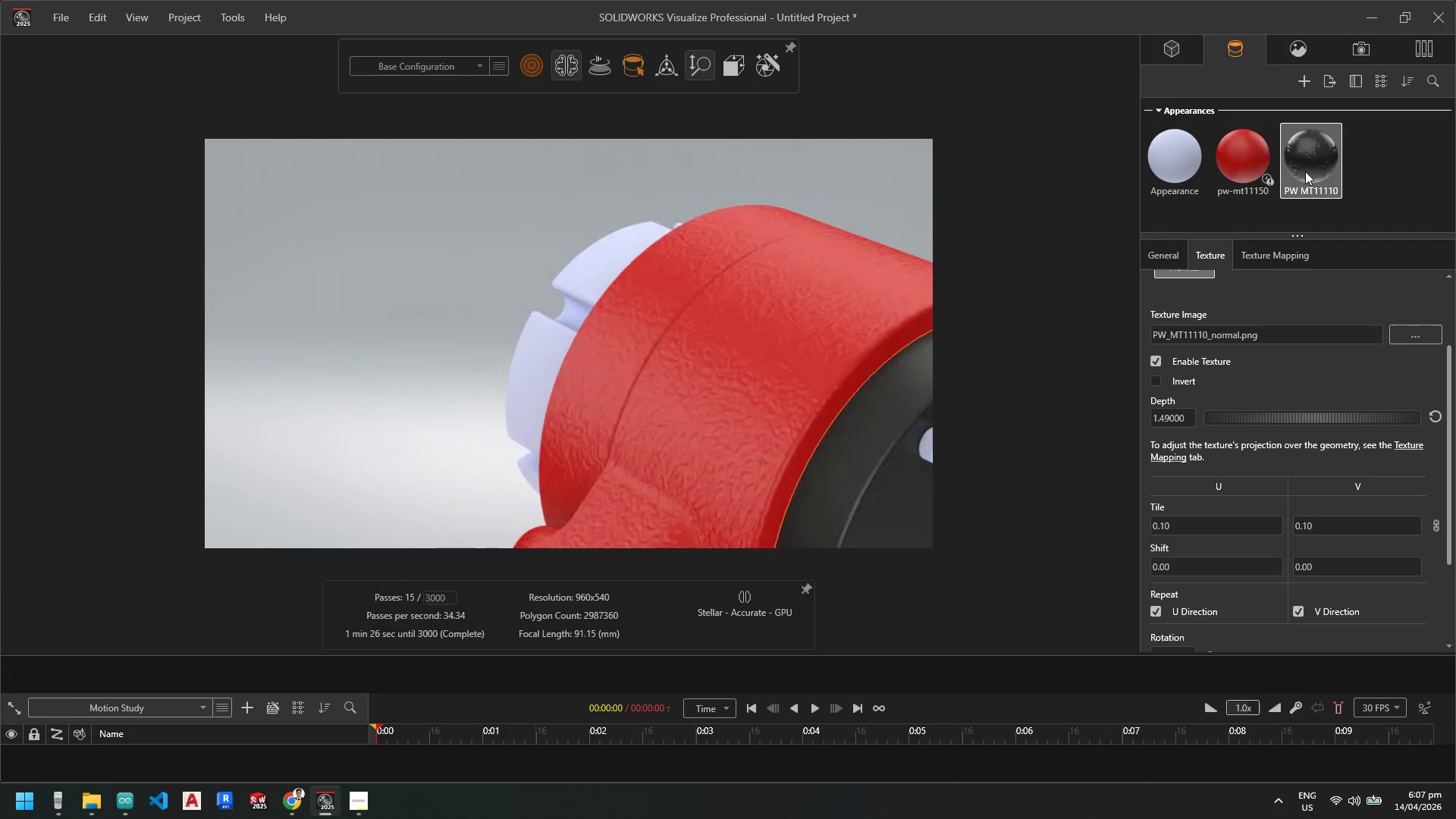 
left_click_drag(start_coordinate=[1314, 170], to_coordinate=[589, 274])
 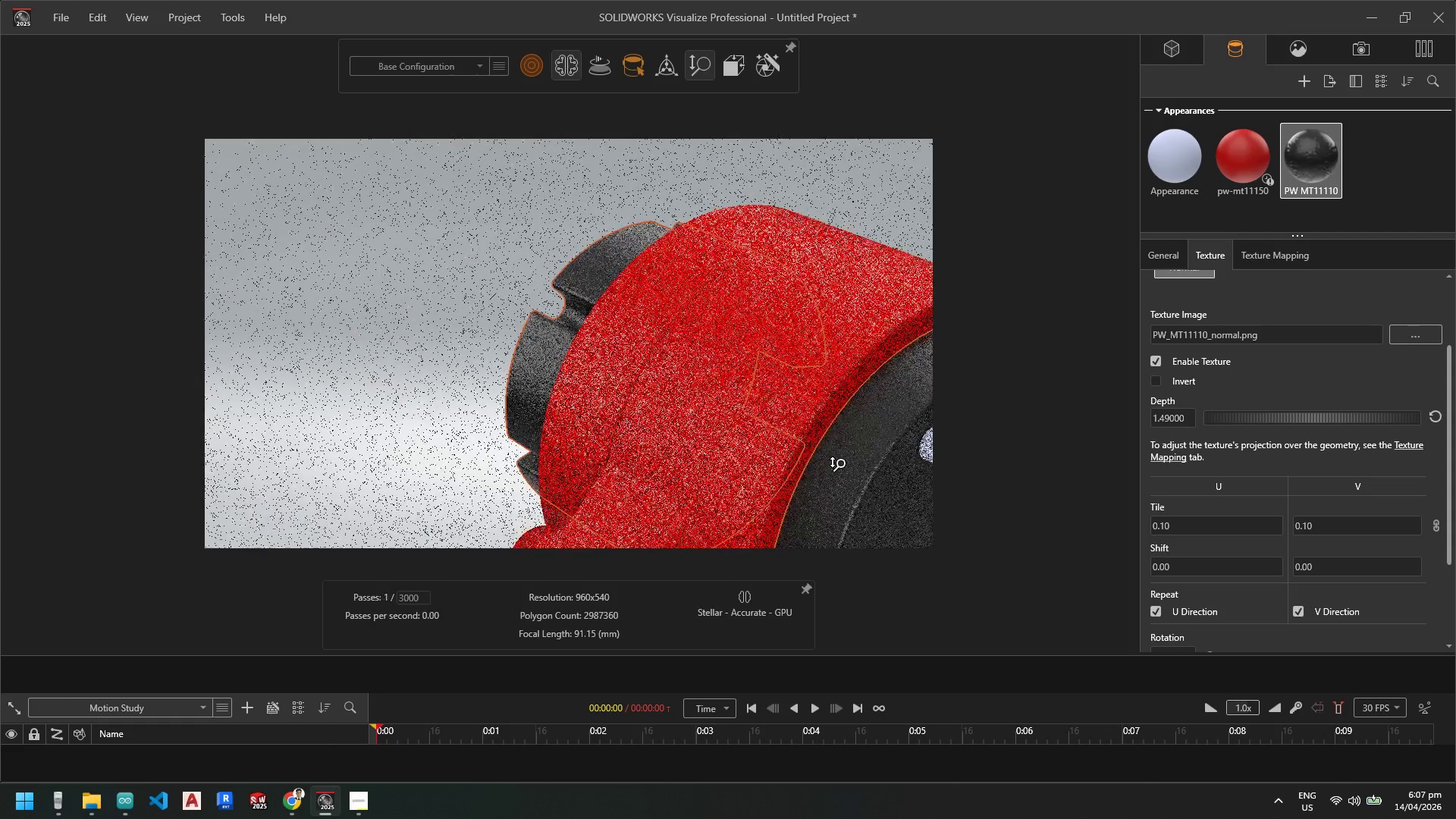 
scroll: coordinate [767, 380], scroll_direction: up, amount: 3.0
 